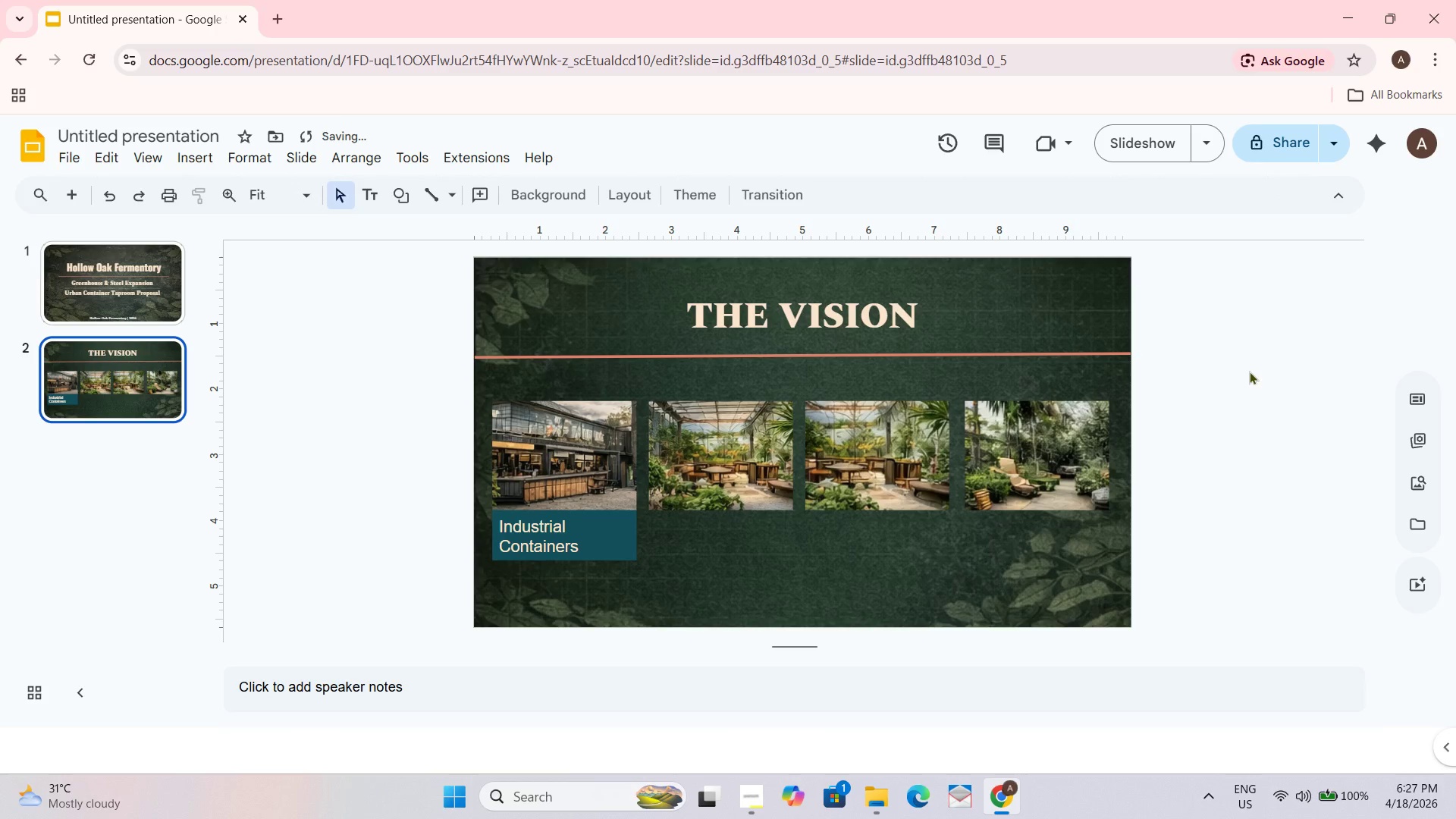 
key(Control+A)
 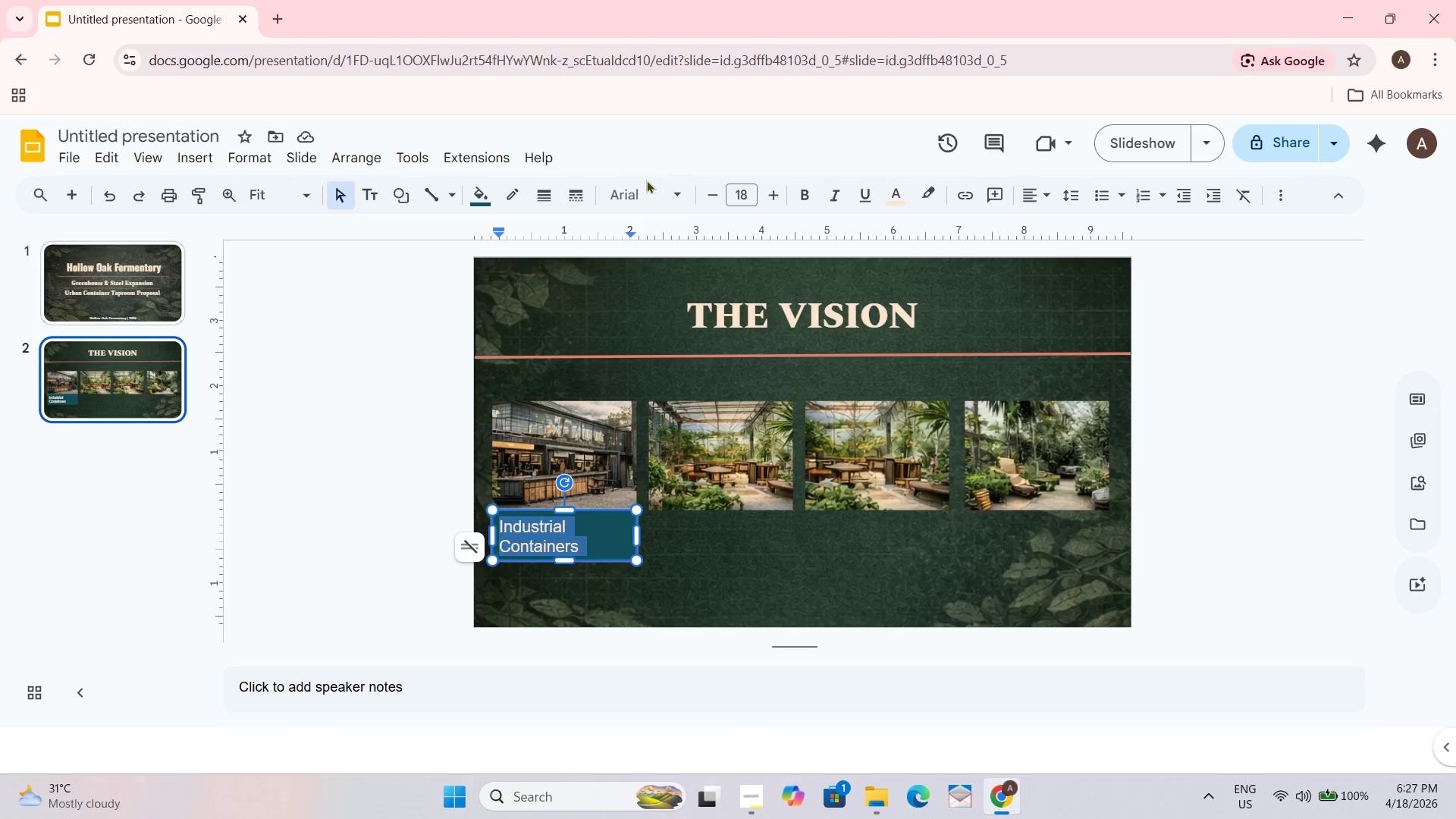 
left_click([642, 190])
 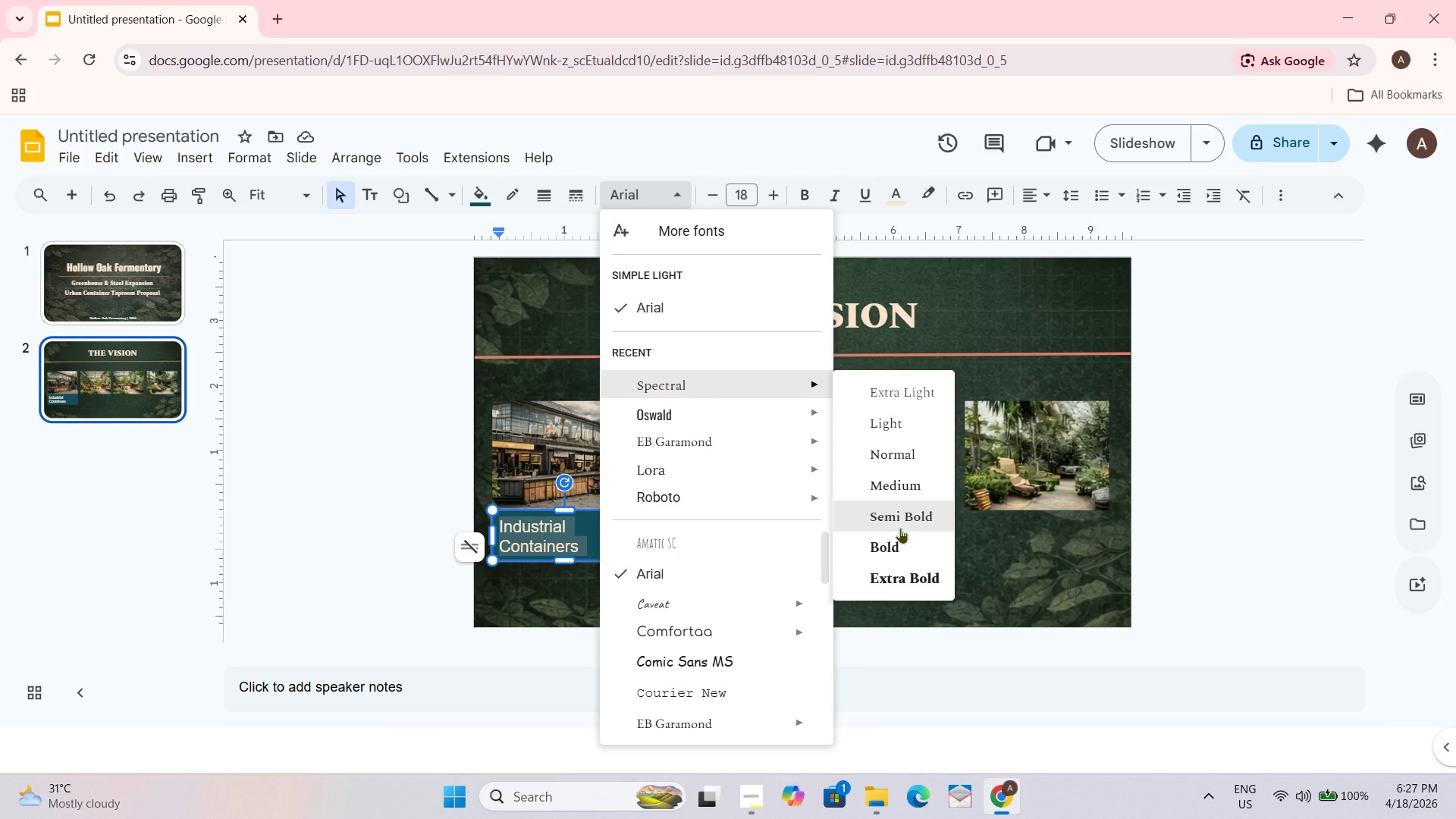 
left_click([903, 541])
 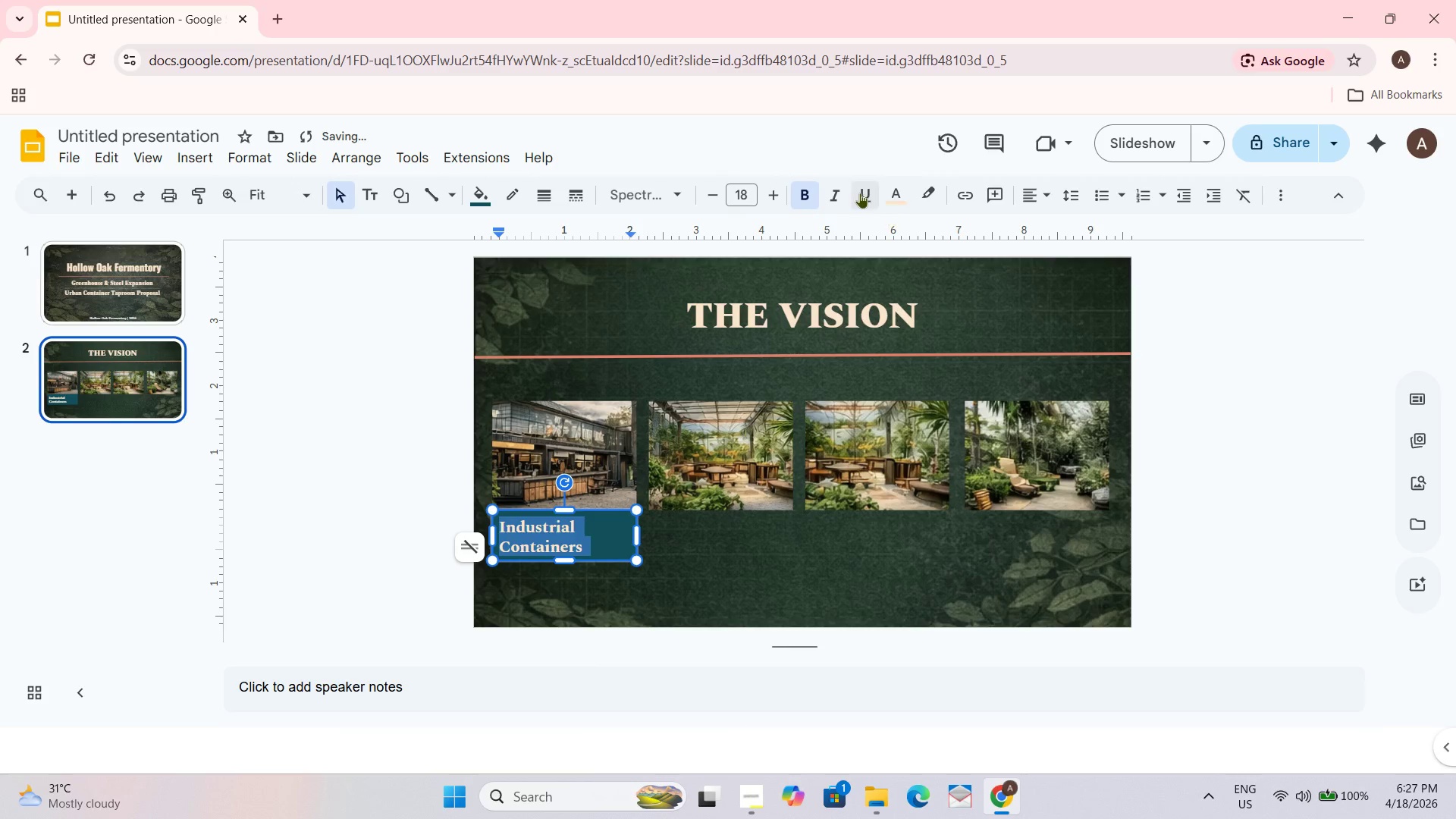 
left_click([780, 196])
 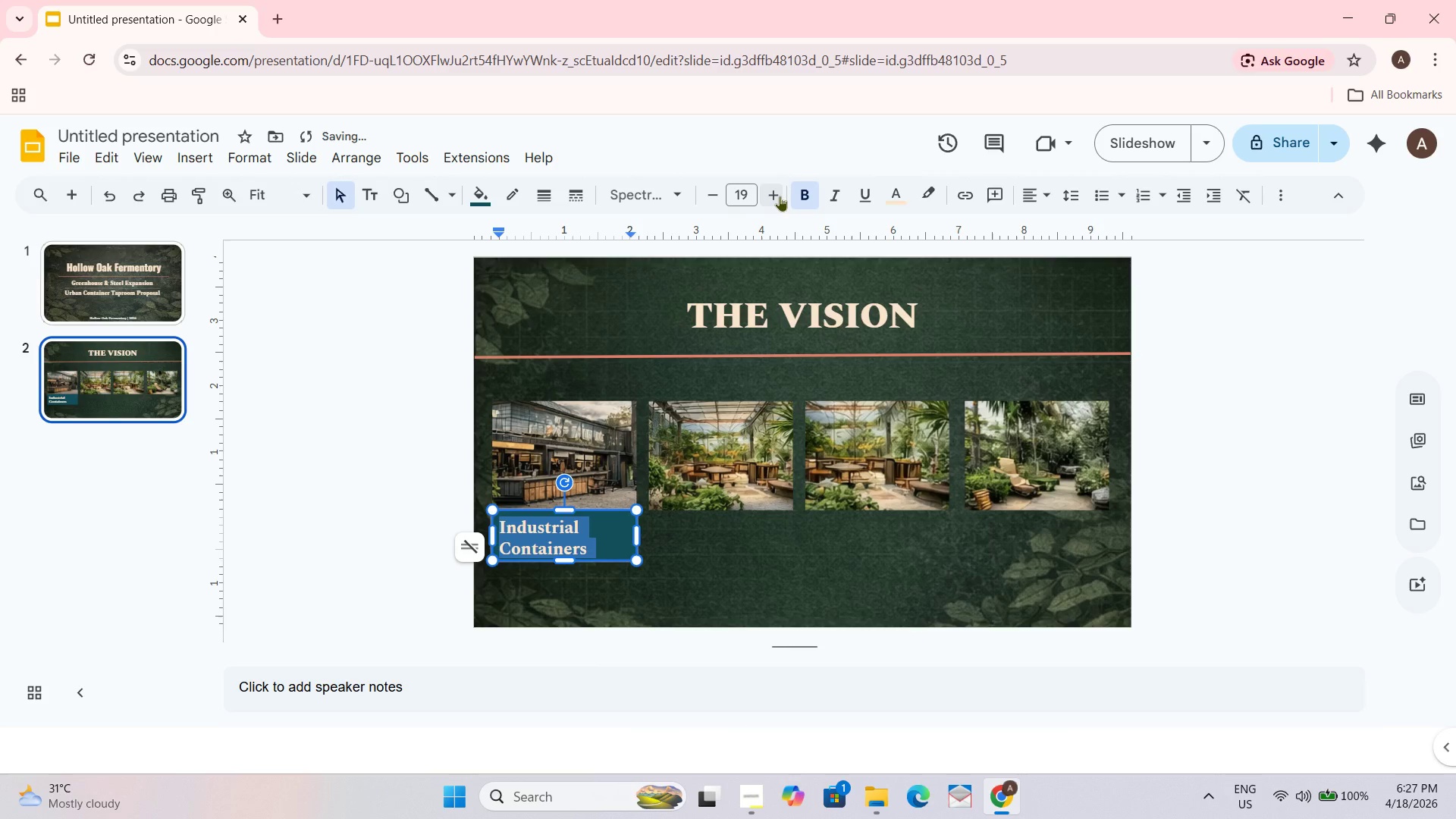 
left_click([780, 196])
 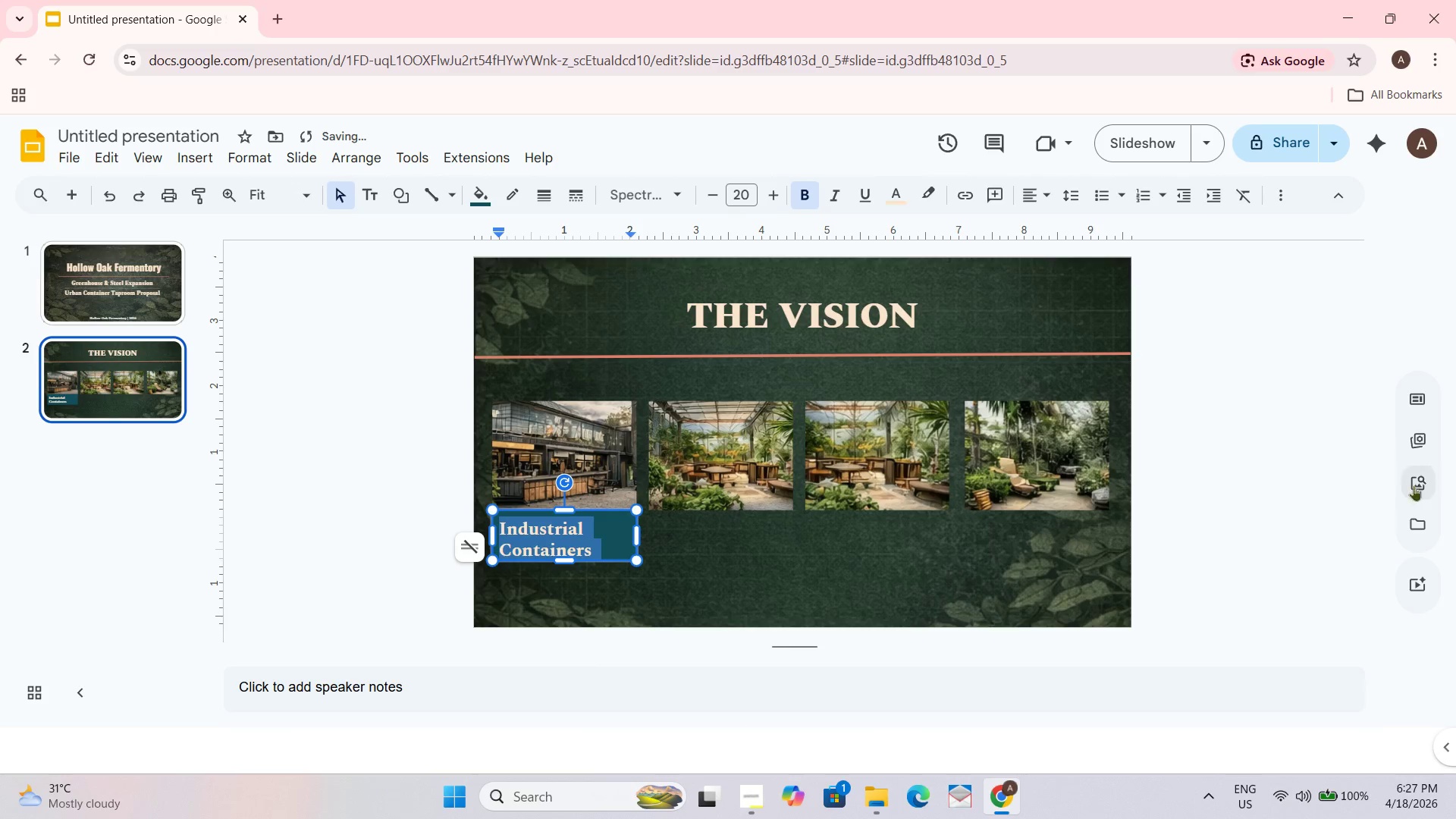 
left_click([1304, 491])
 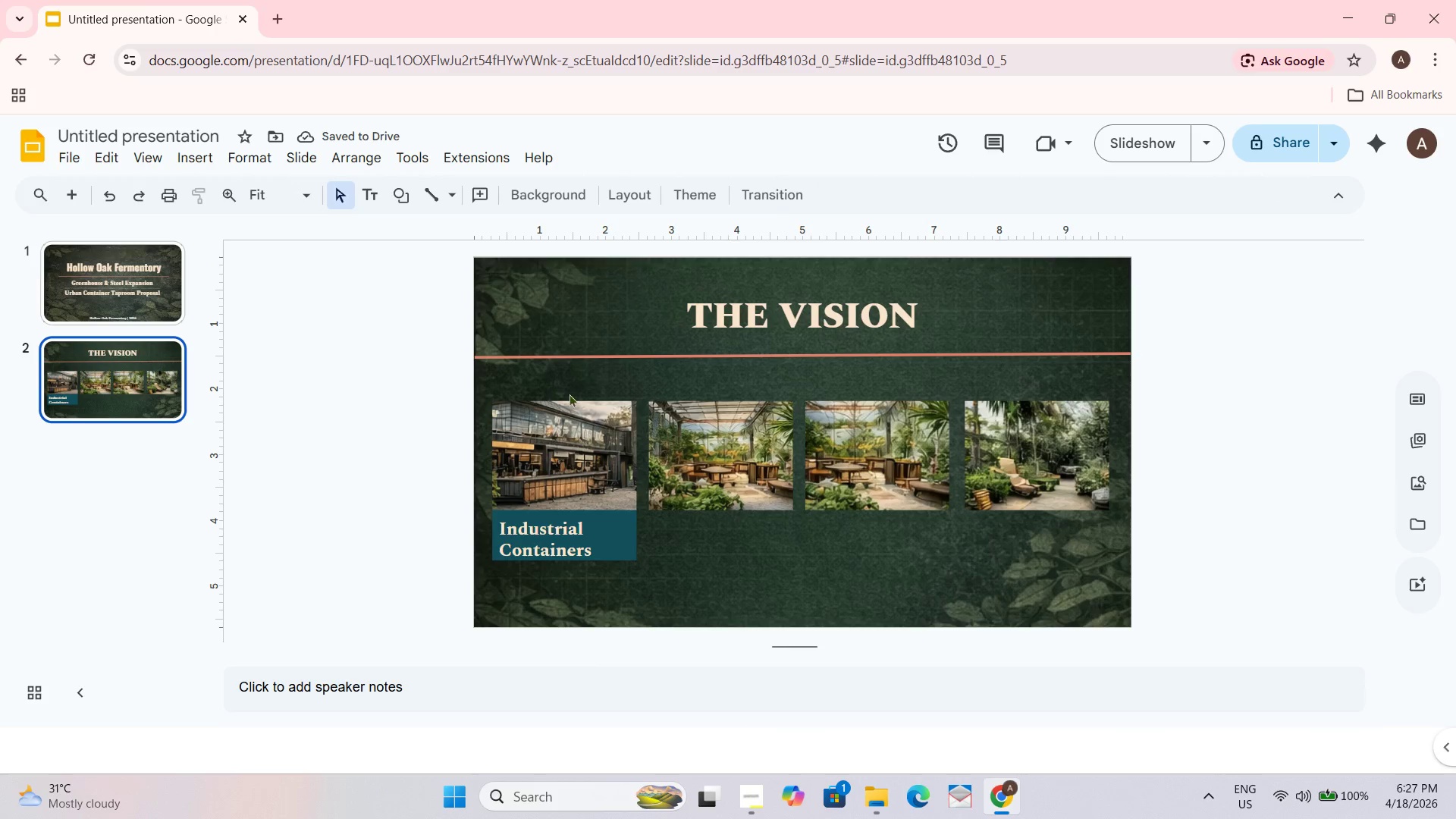 
left_click([598, 544])
 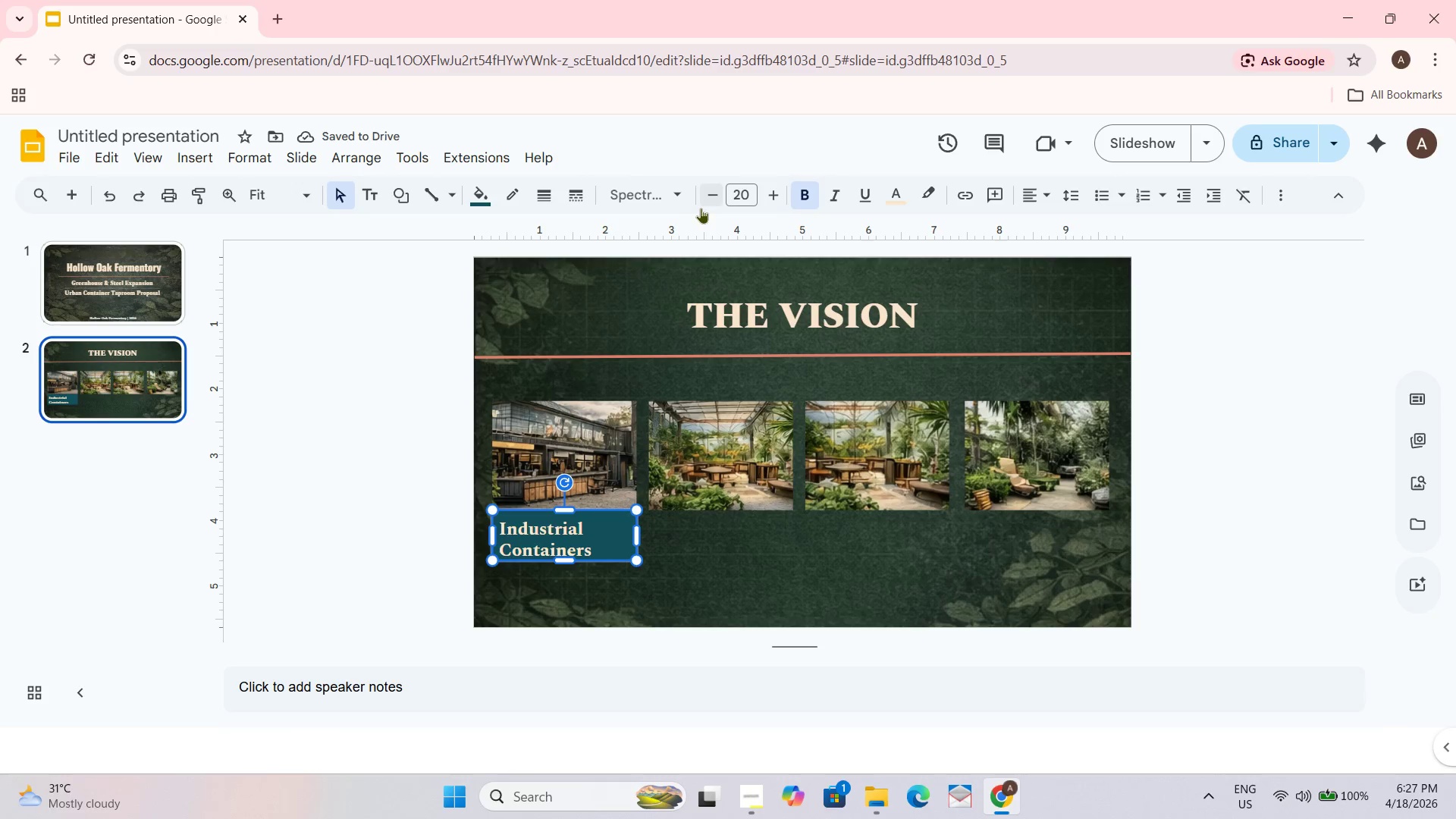 
left_click([704, 203])
 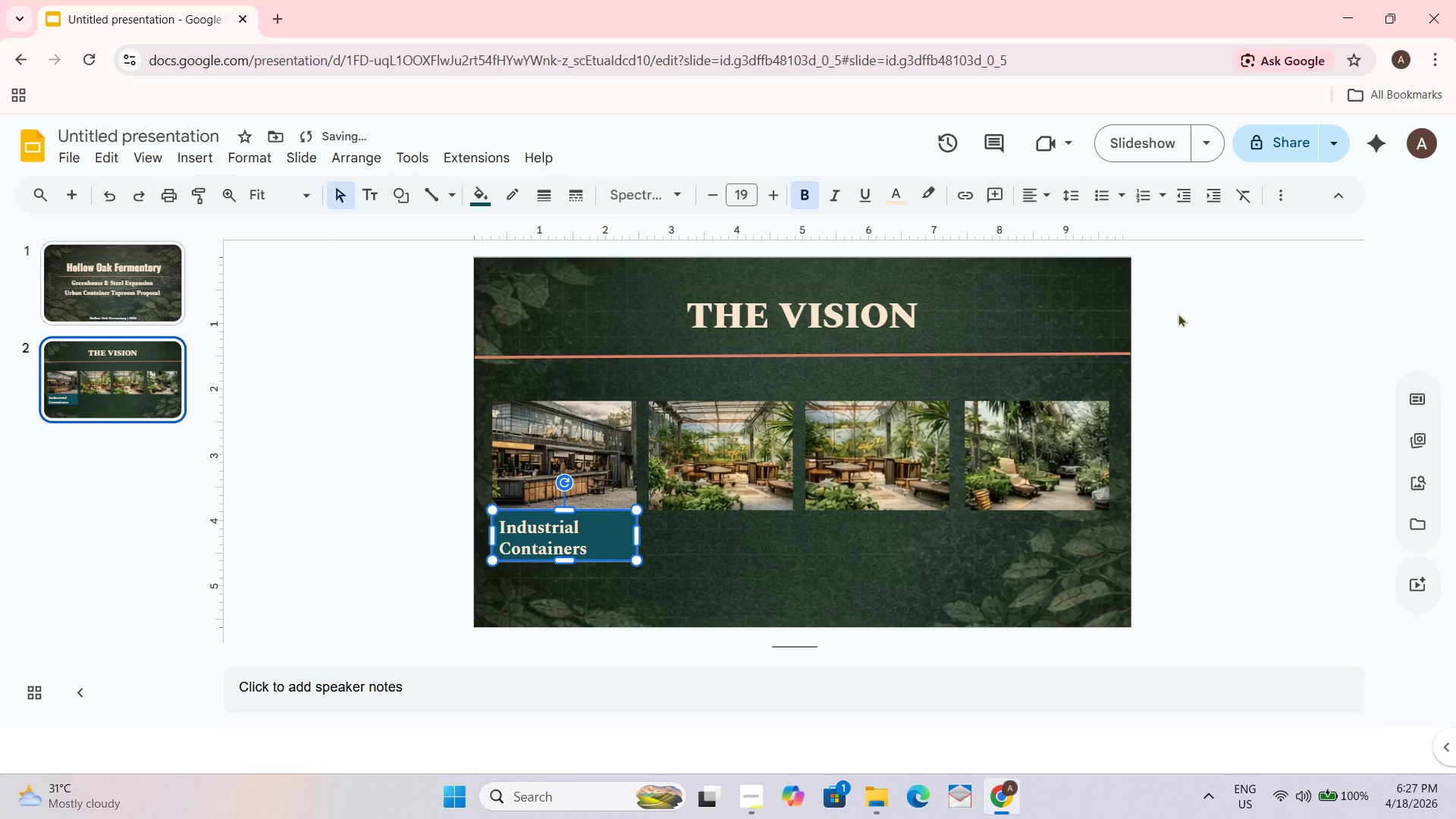 
left_click([1219, 318])
 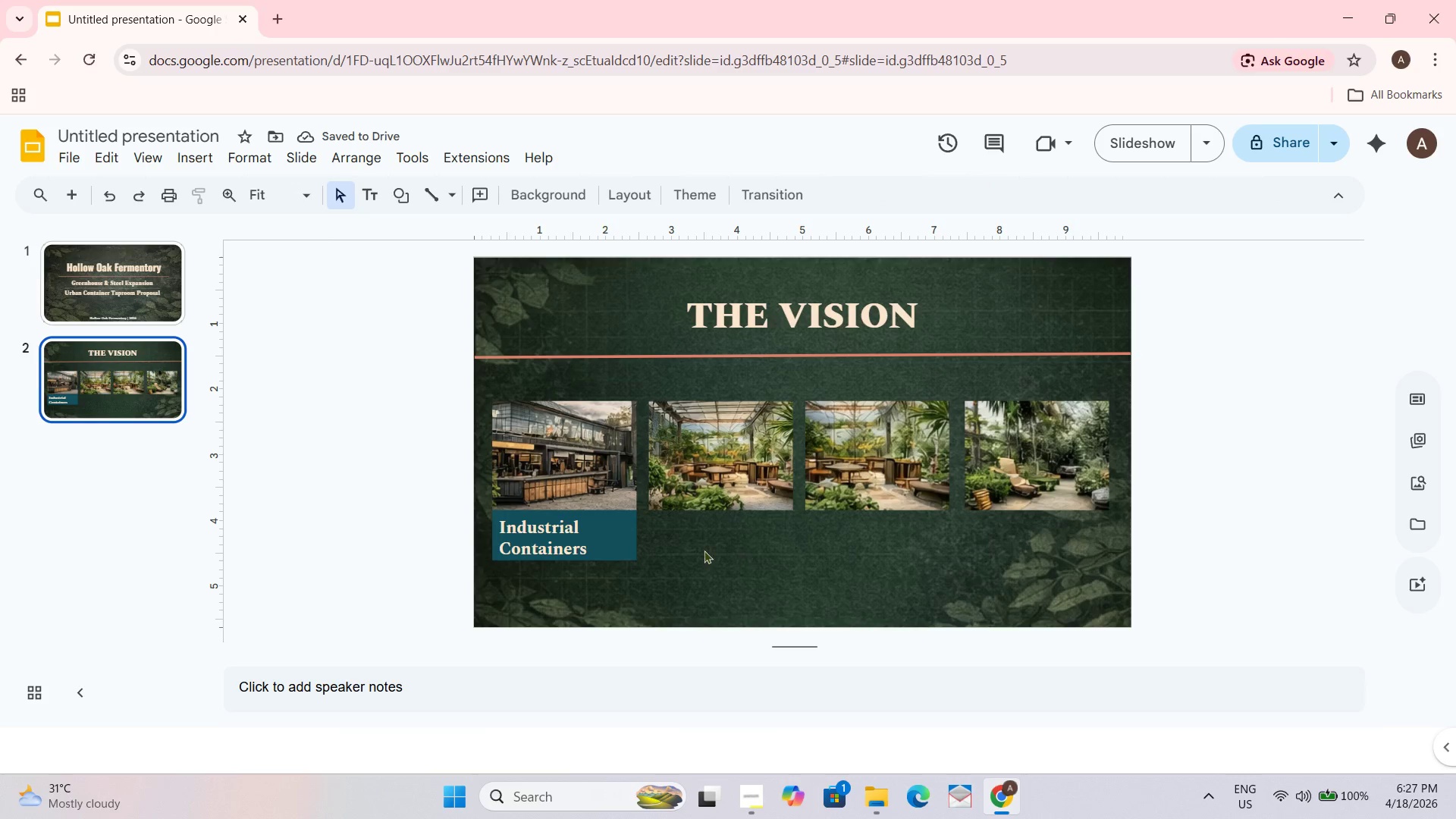 
left_click([615, 544])
 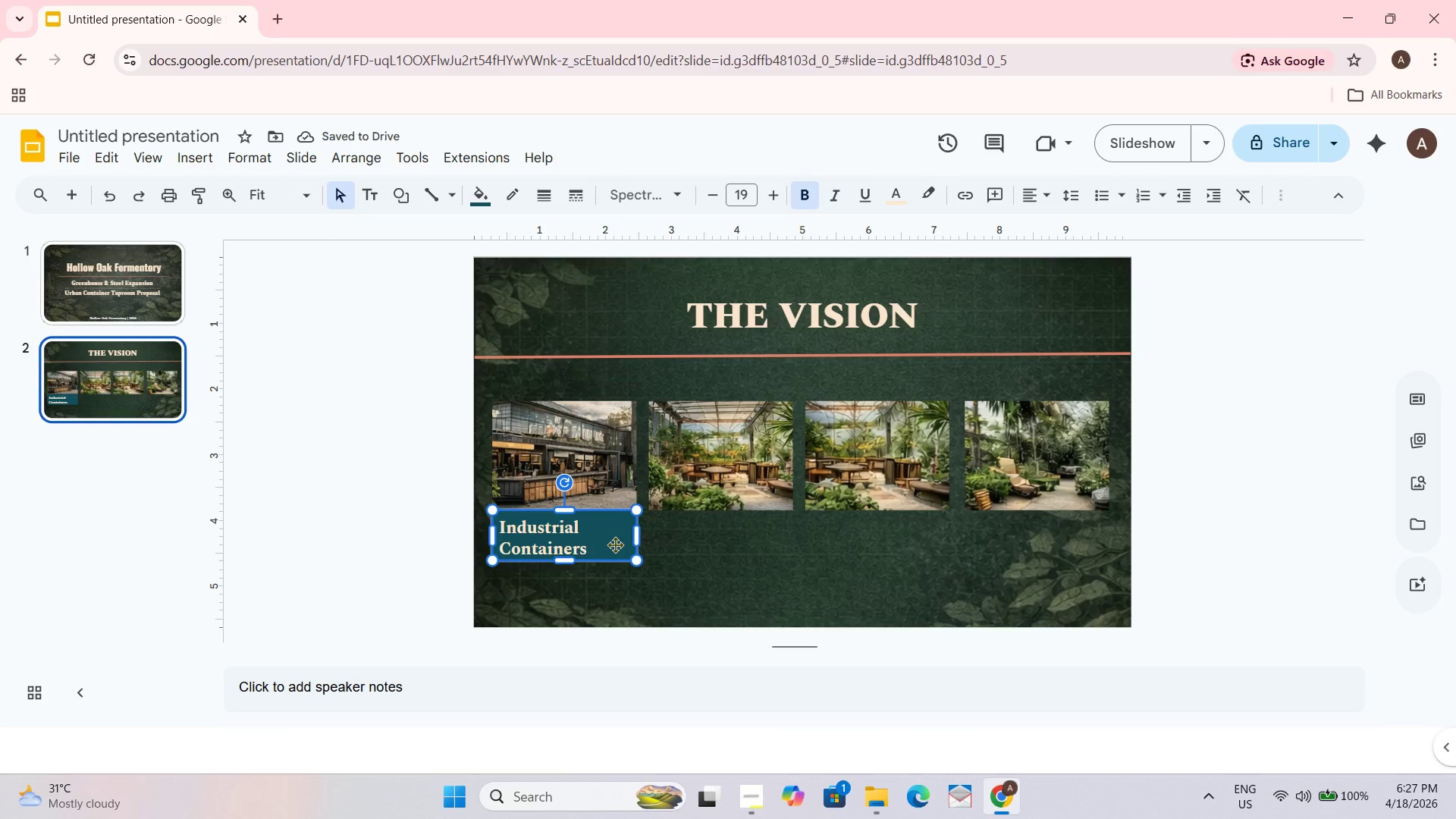 
key(Control+D)
 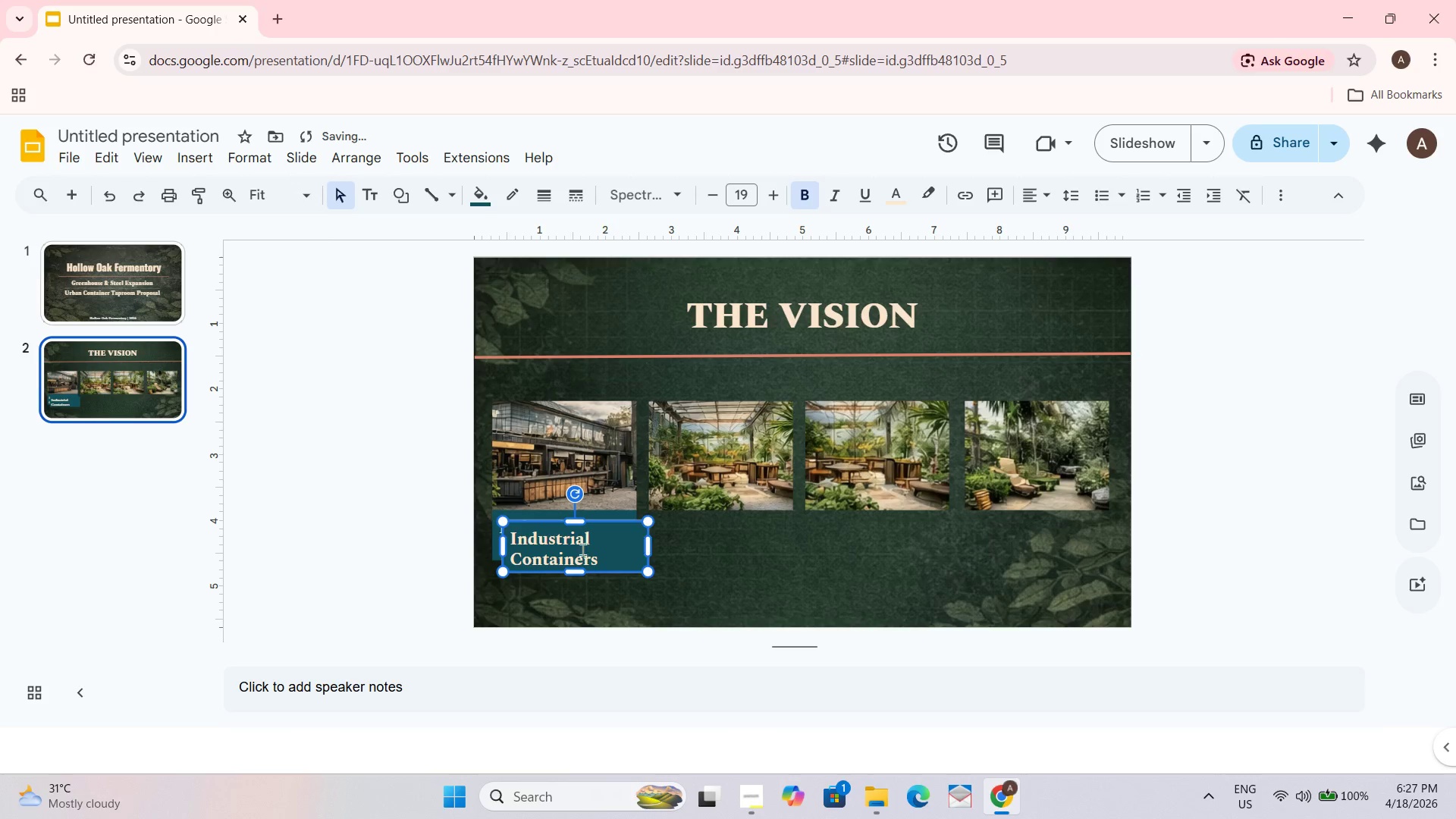 
left_click_drag(start_coordinate=[574, 549], to_coordinate=[691, 549])
 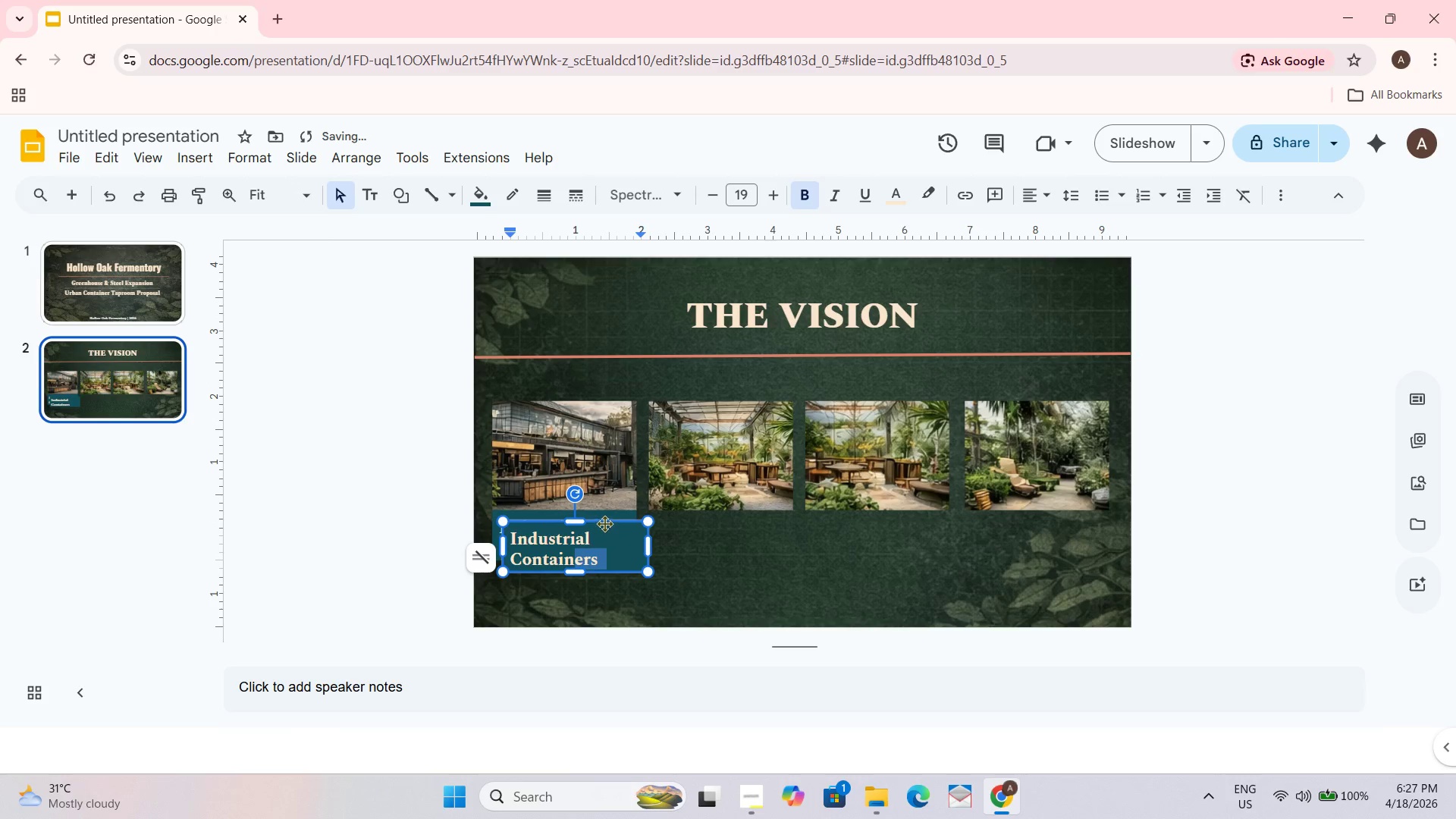 
left_click_drag(start_coordinate=[605, 521], to_coordinate=[755, 511])
 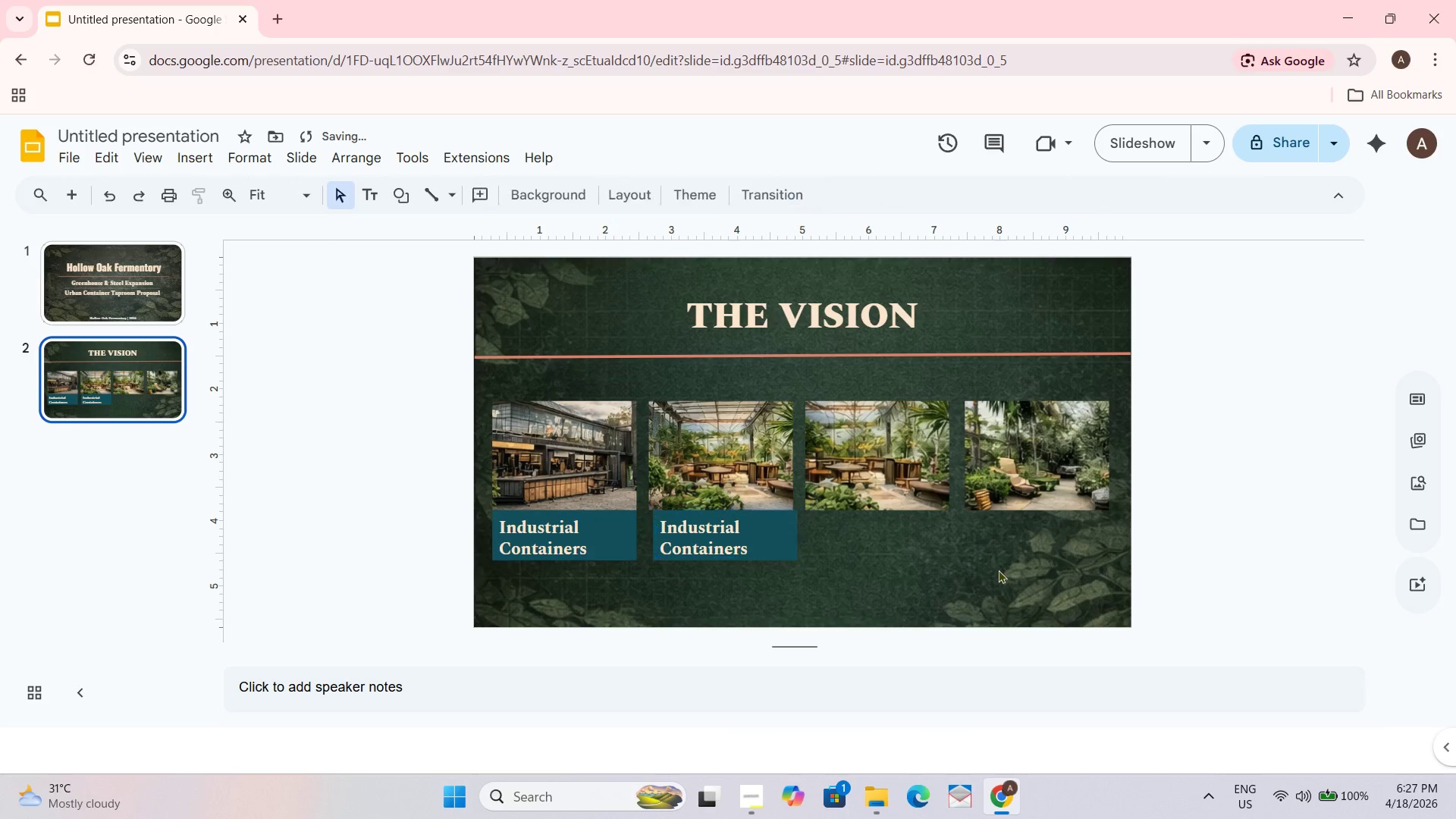 
left_click([998, 570])
 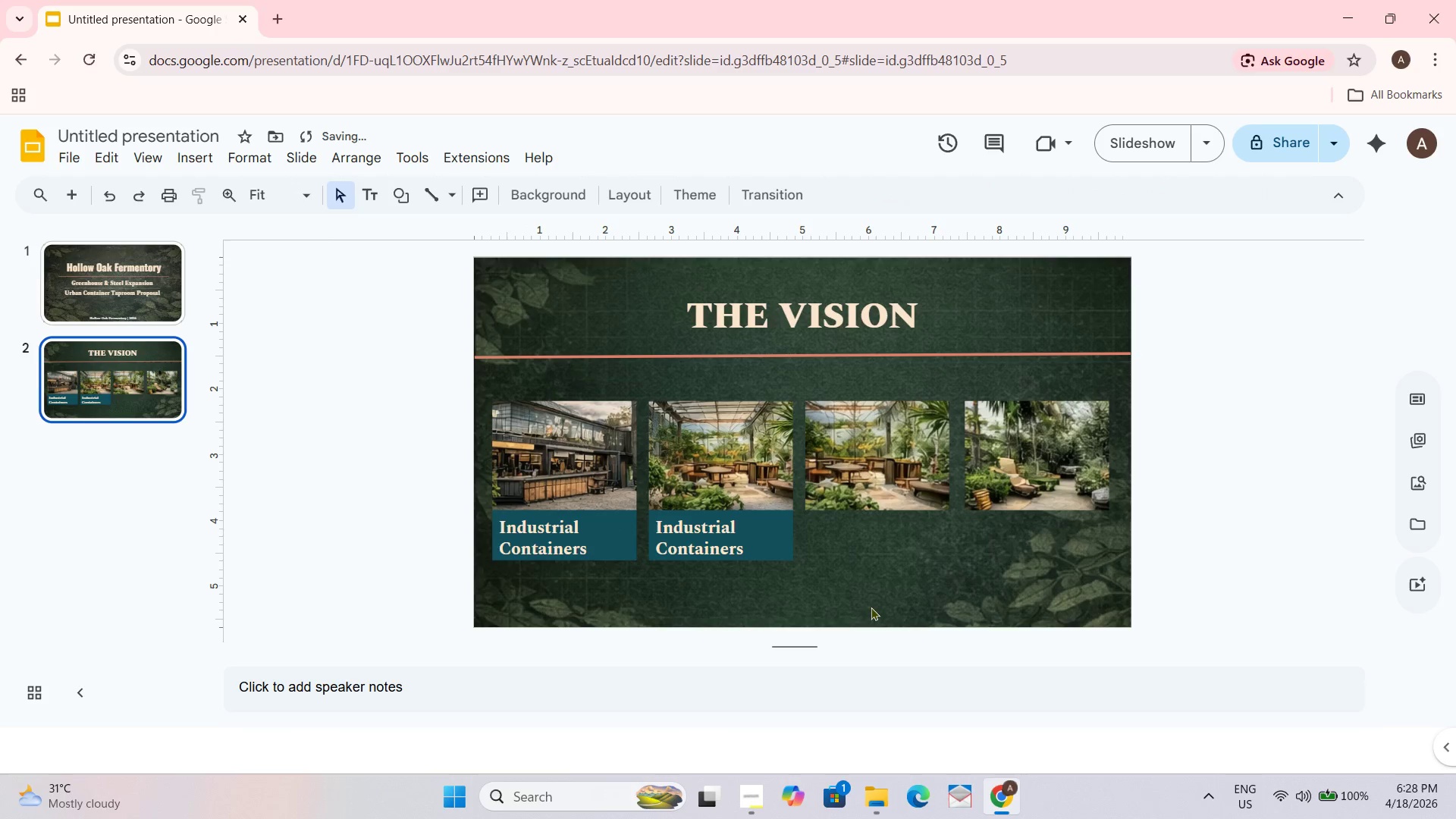 
wait(5.56)
 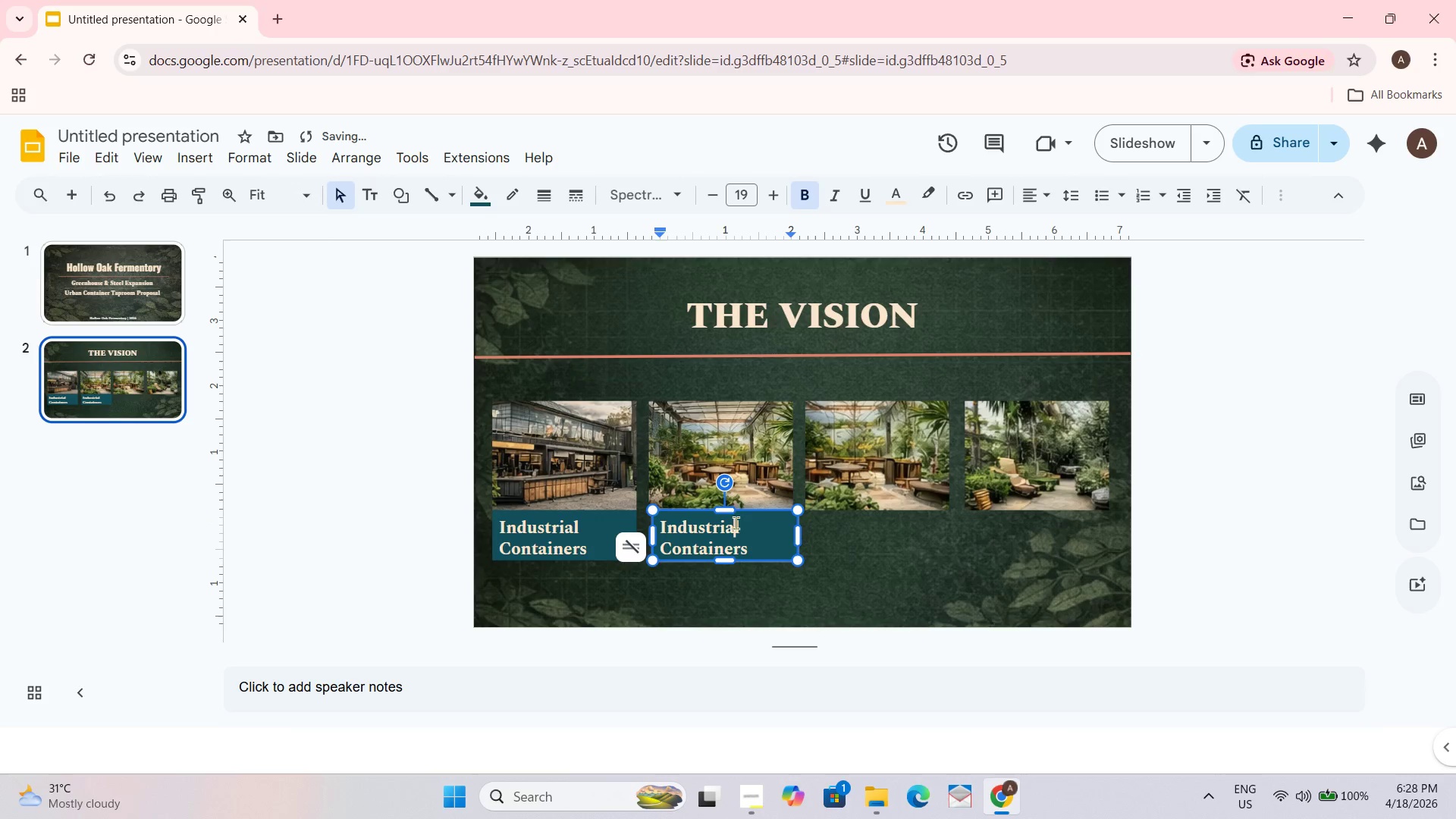 
left_click_drag(start_coordinate=[752, 544], to_coordinate=[643, 519])
 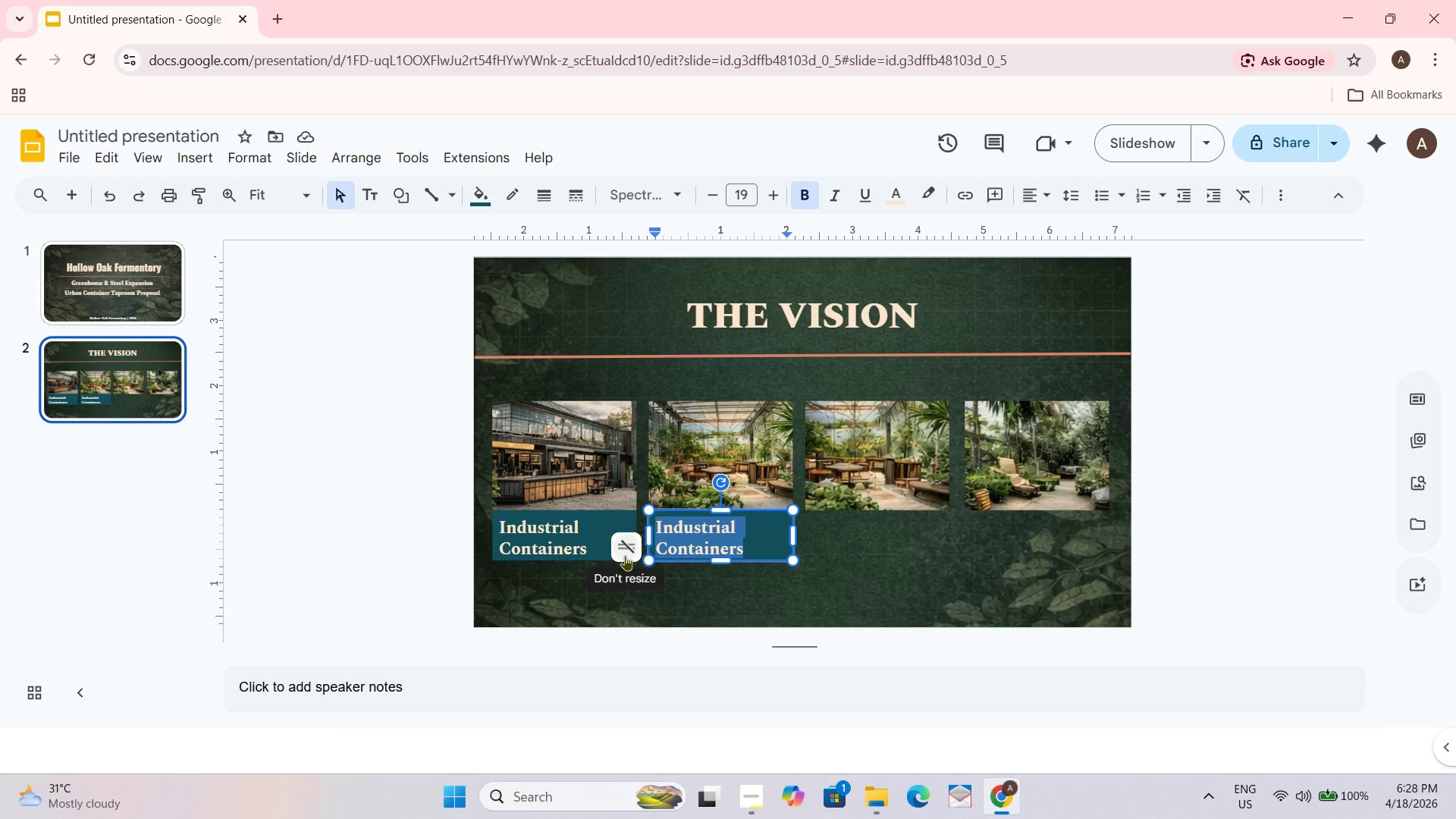 
type(lu)
key(Backspace)
key(Backspace)
key(Backspace)
type(Lush GG)
key(Backspace)
type(reenery)
 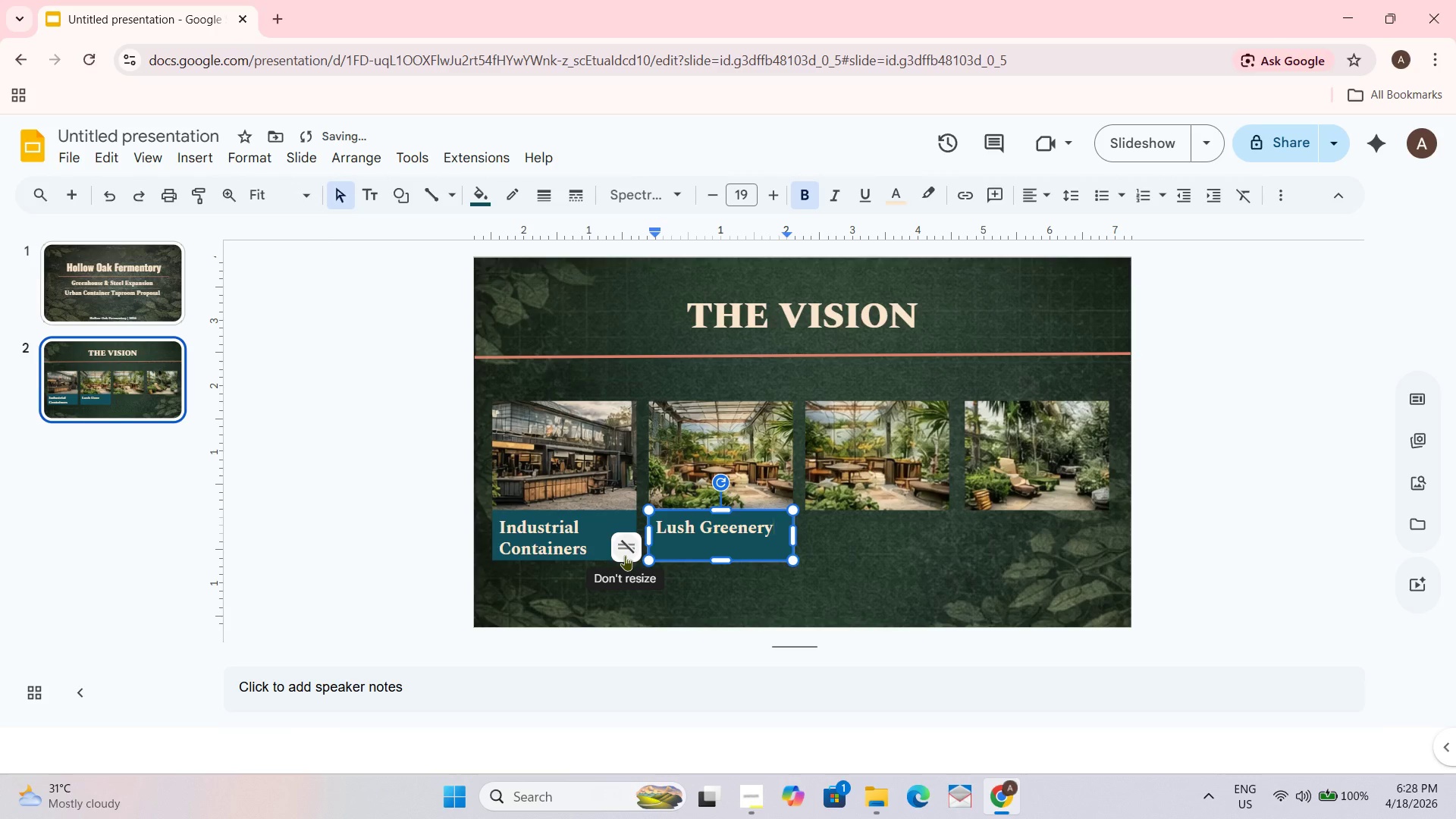 
left_click([1237, 465])
 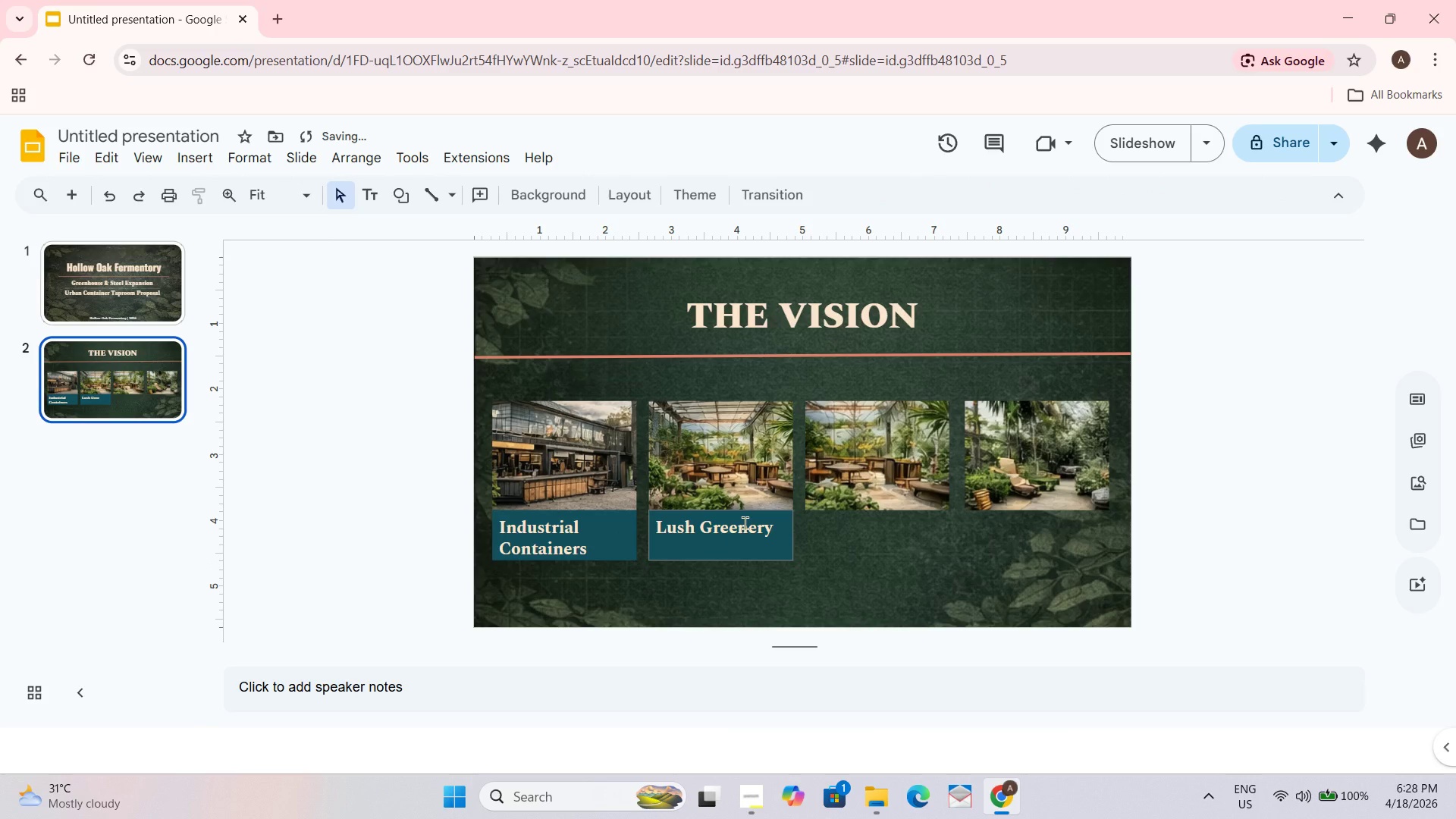 
left_click([745, 526])
 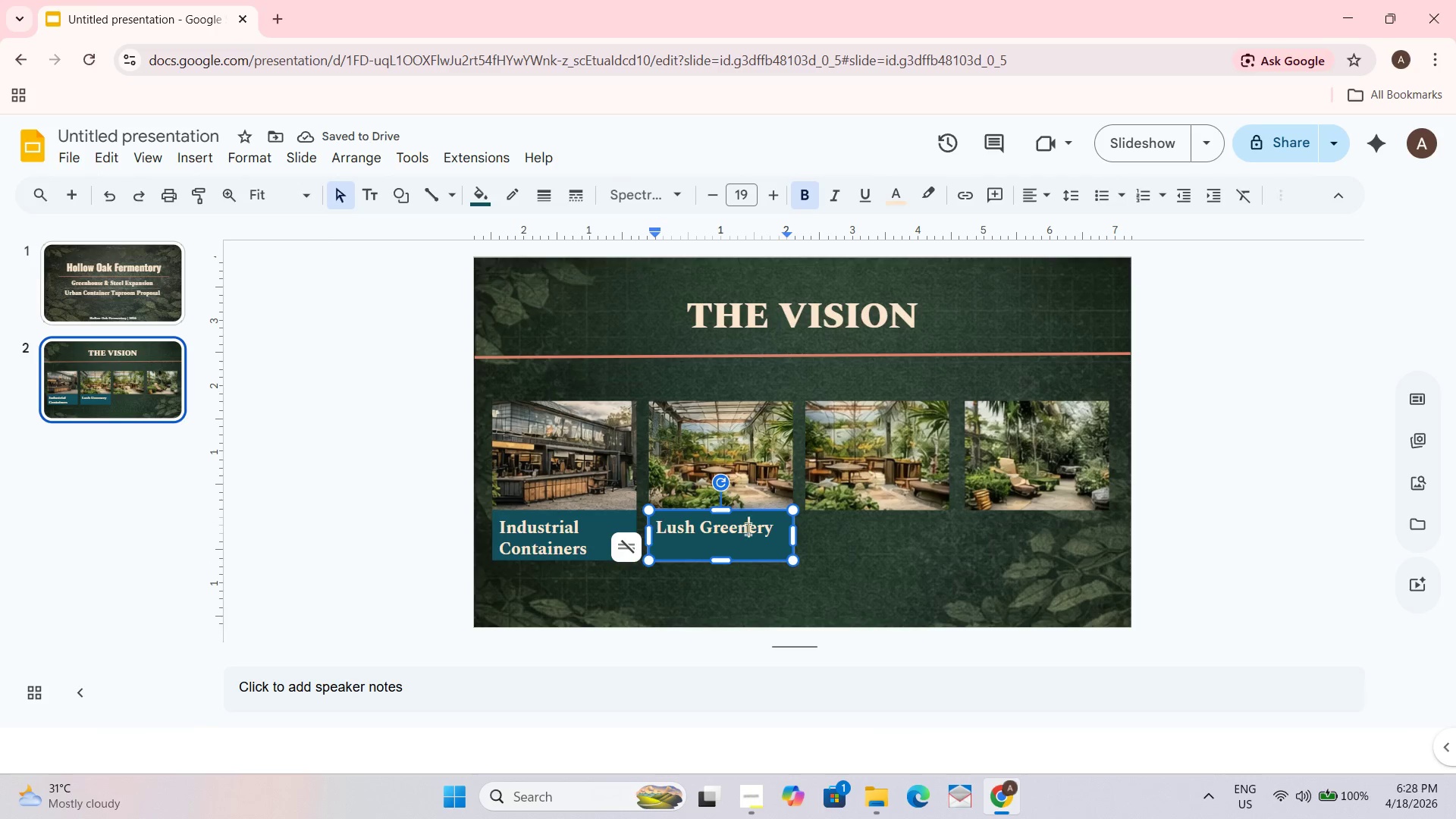 
key(Control+A)
 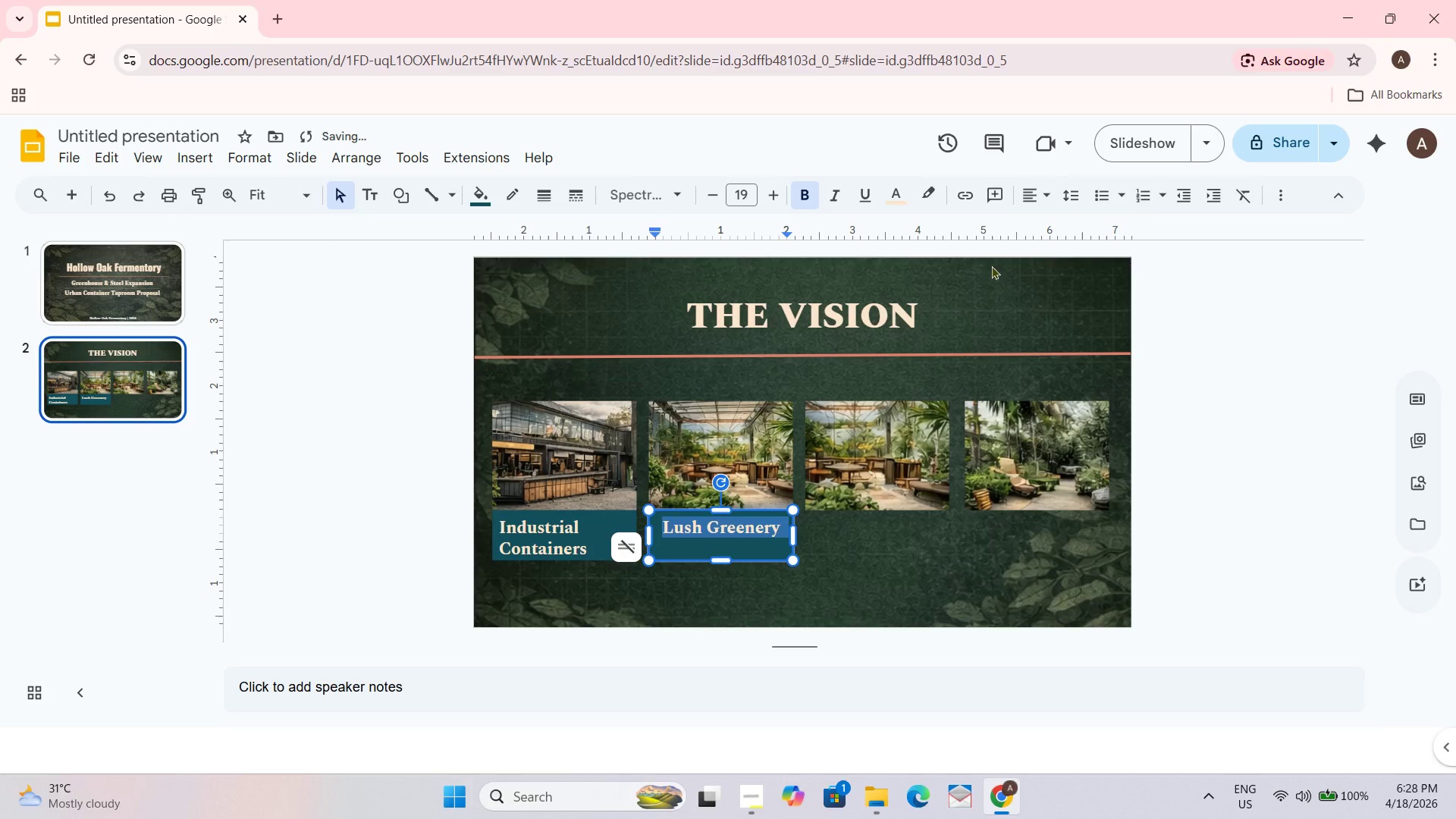 
left_click([566, 554])
 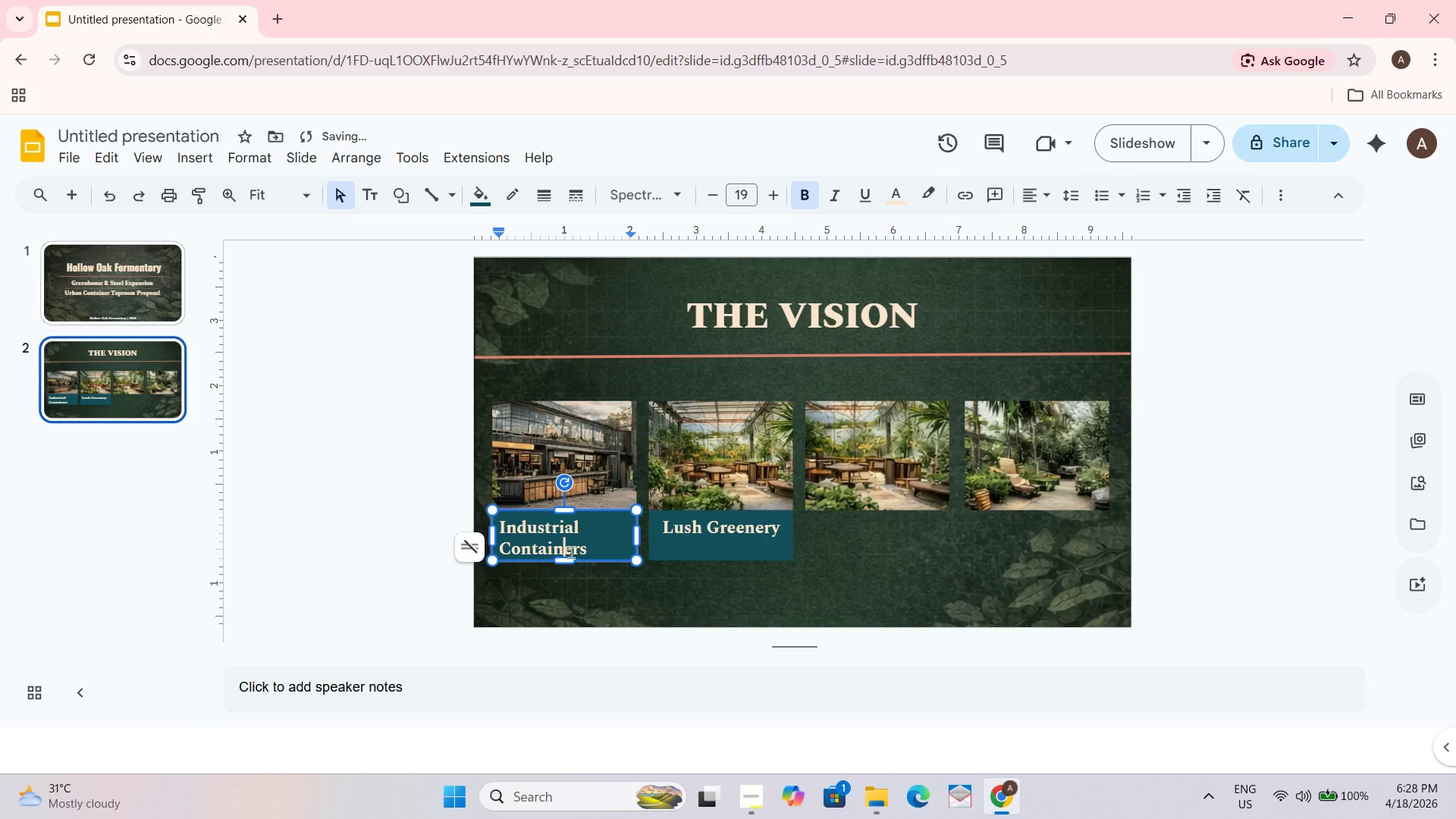 
key(Control+ControlLeft)
 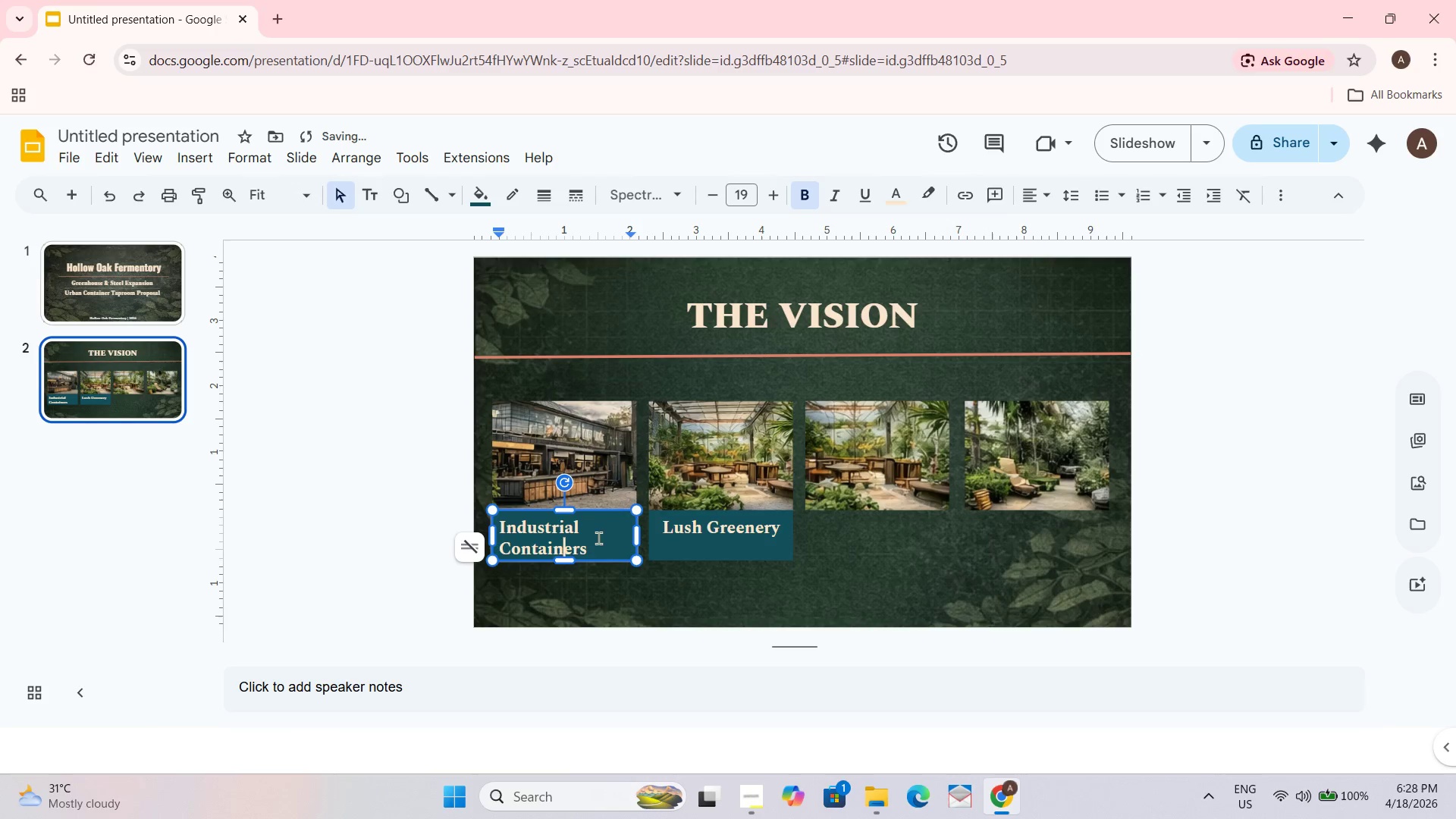 
key(Control+A)
 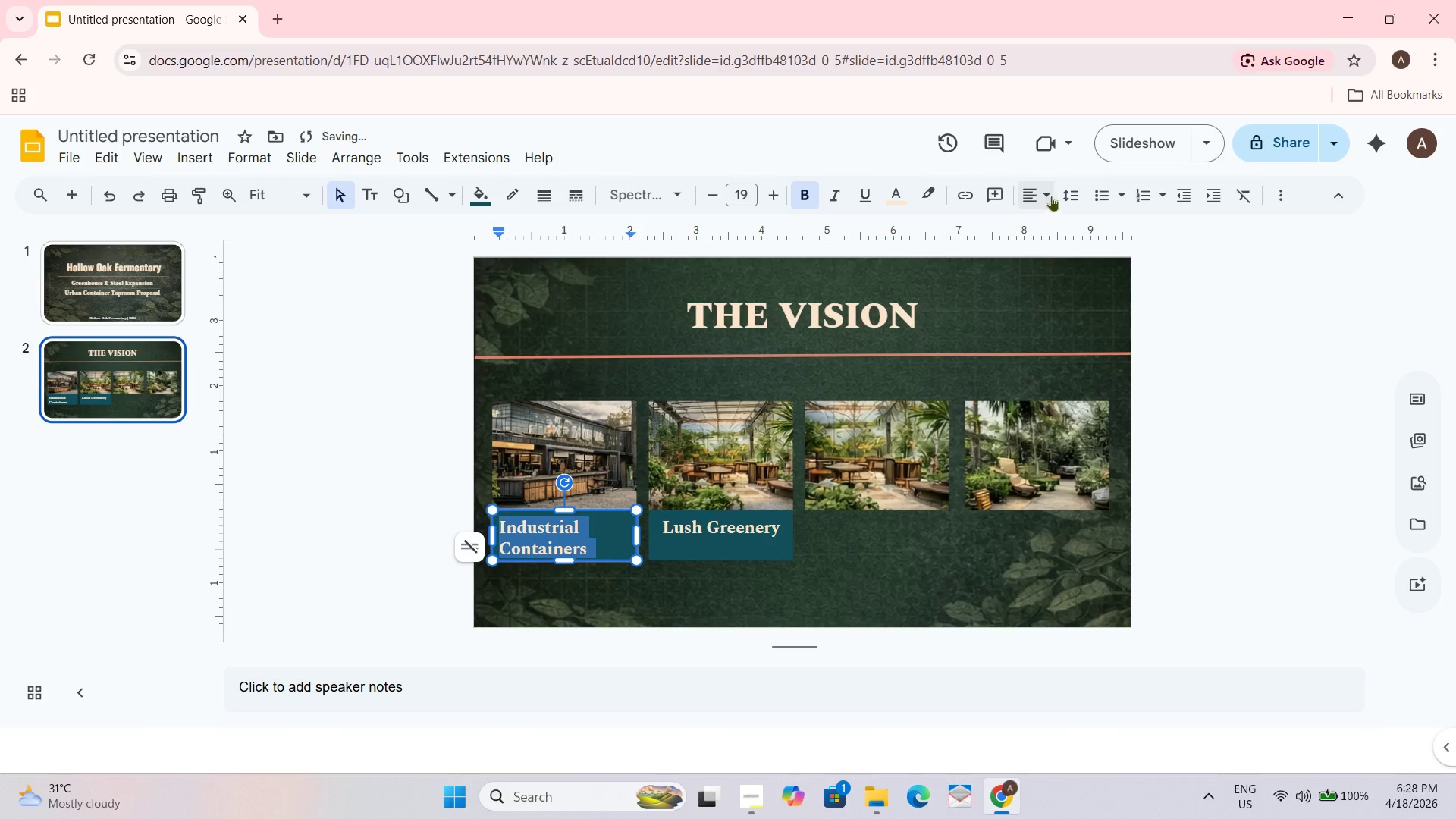 
left_click([1050, 192])
 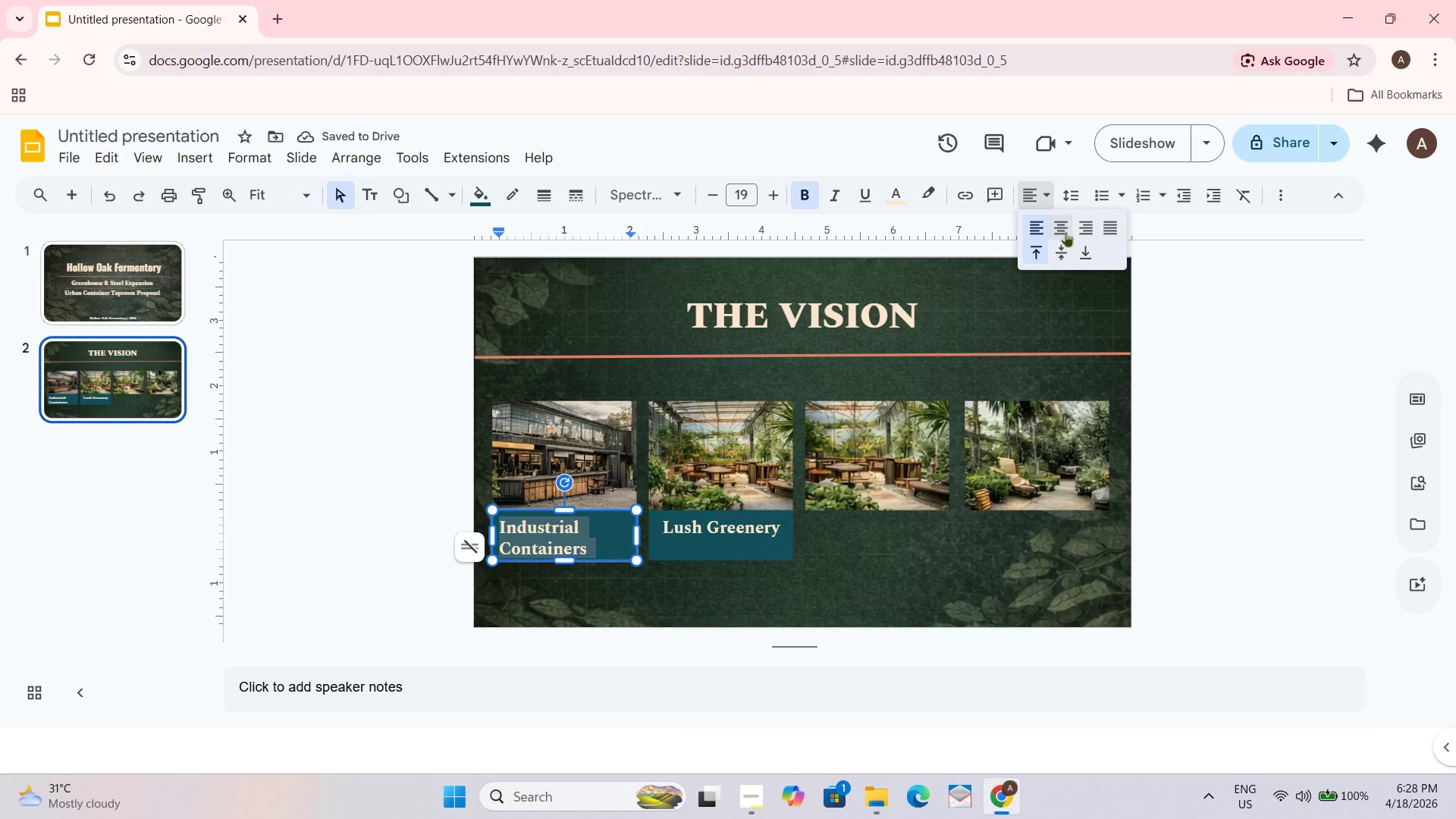 
left_click([1063, 228])
 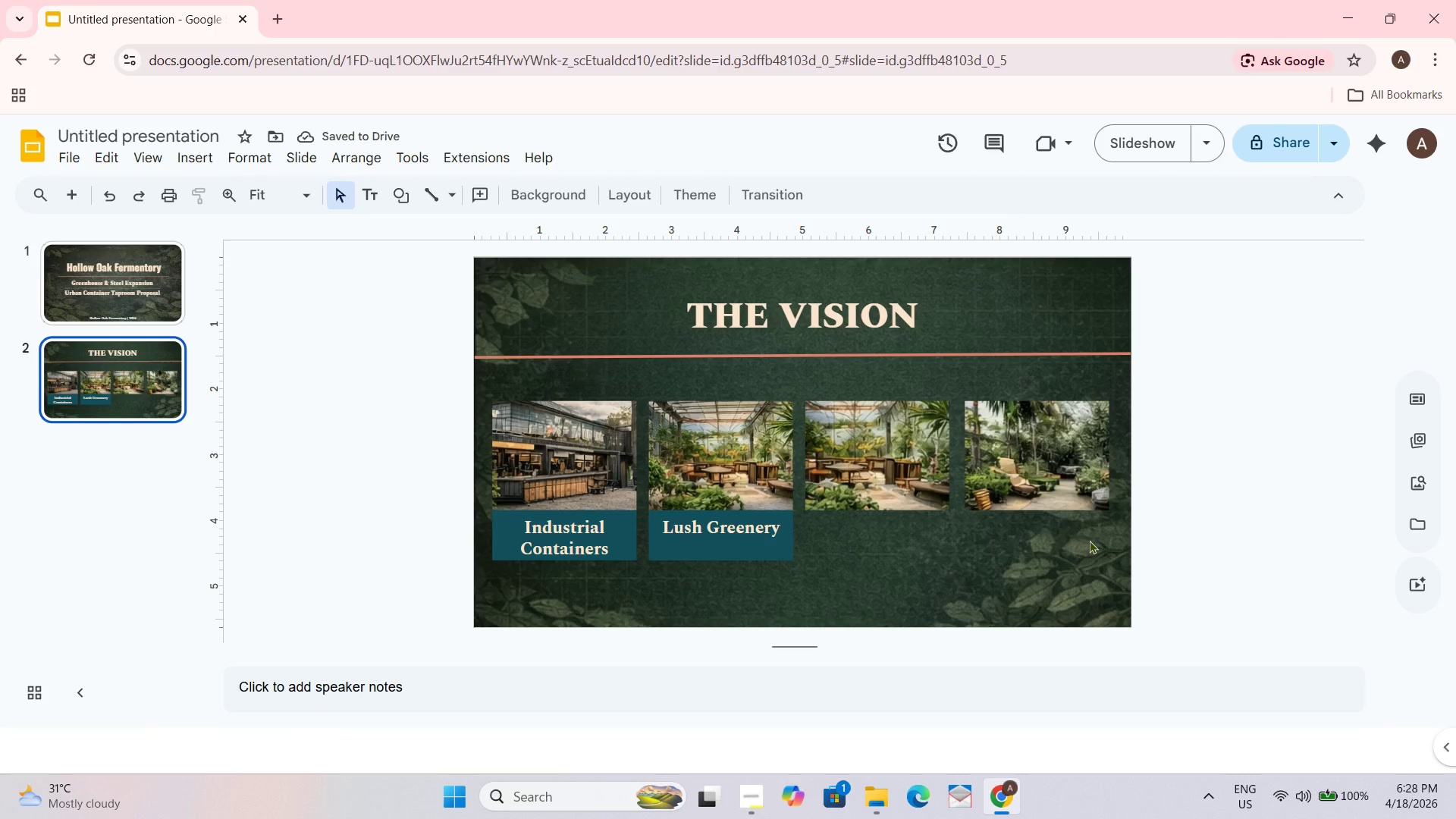 
left_click([782, 545])
 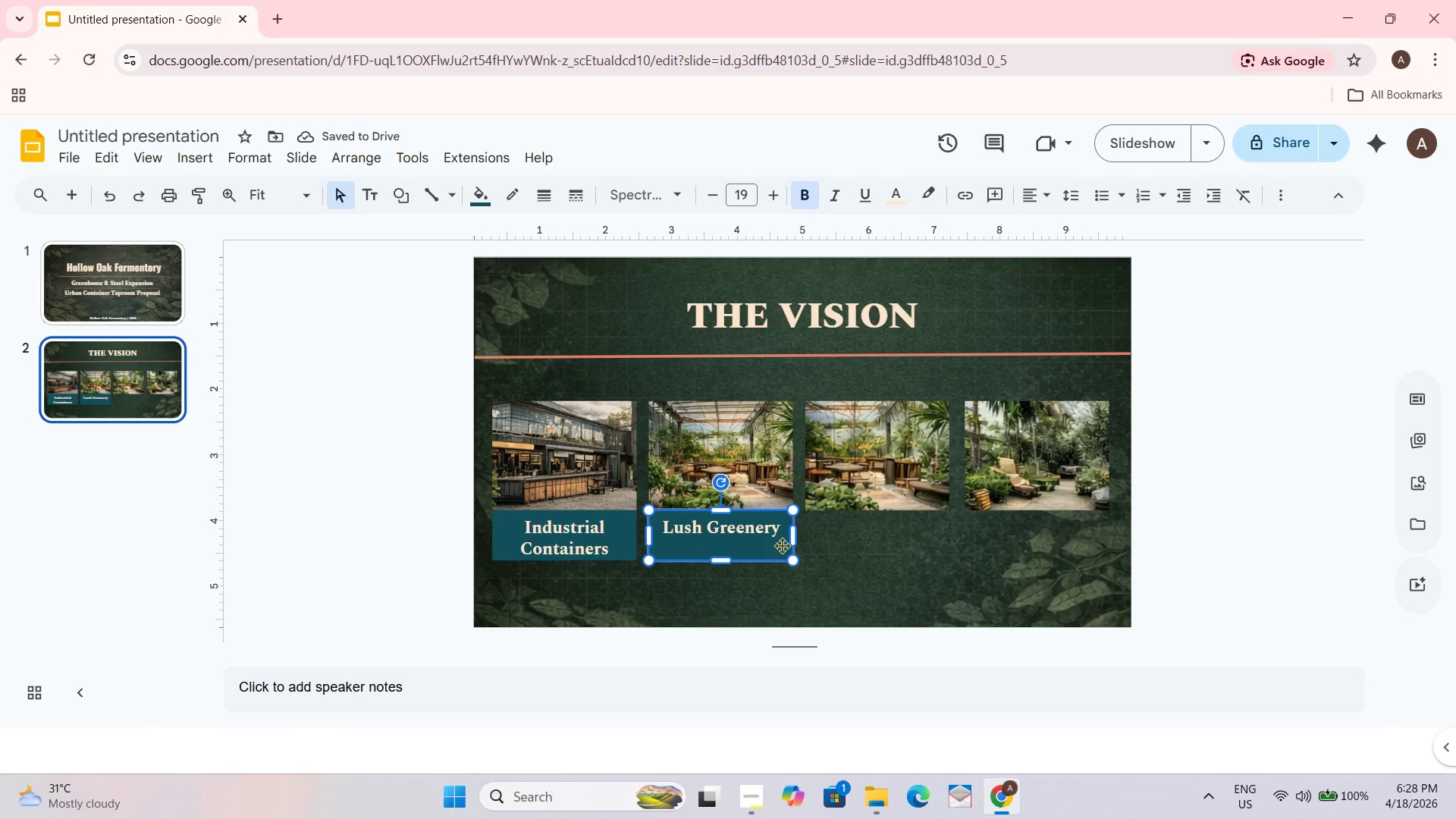 
key(Control+D)
 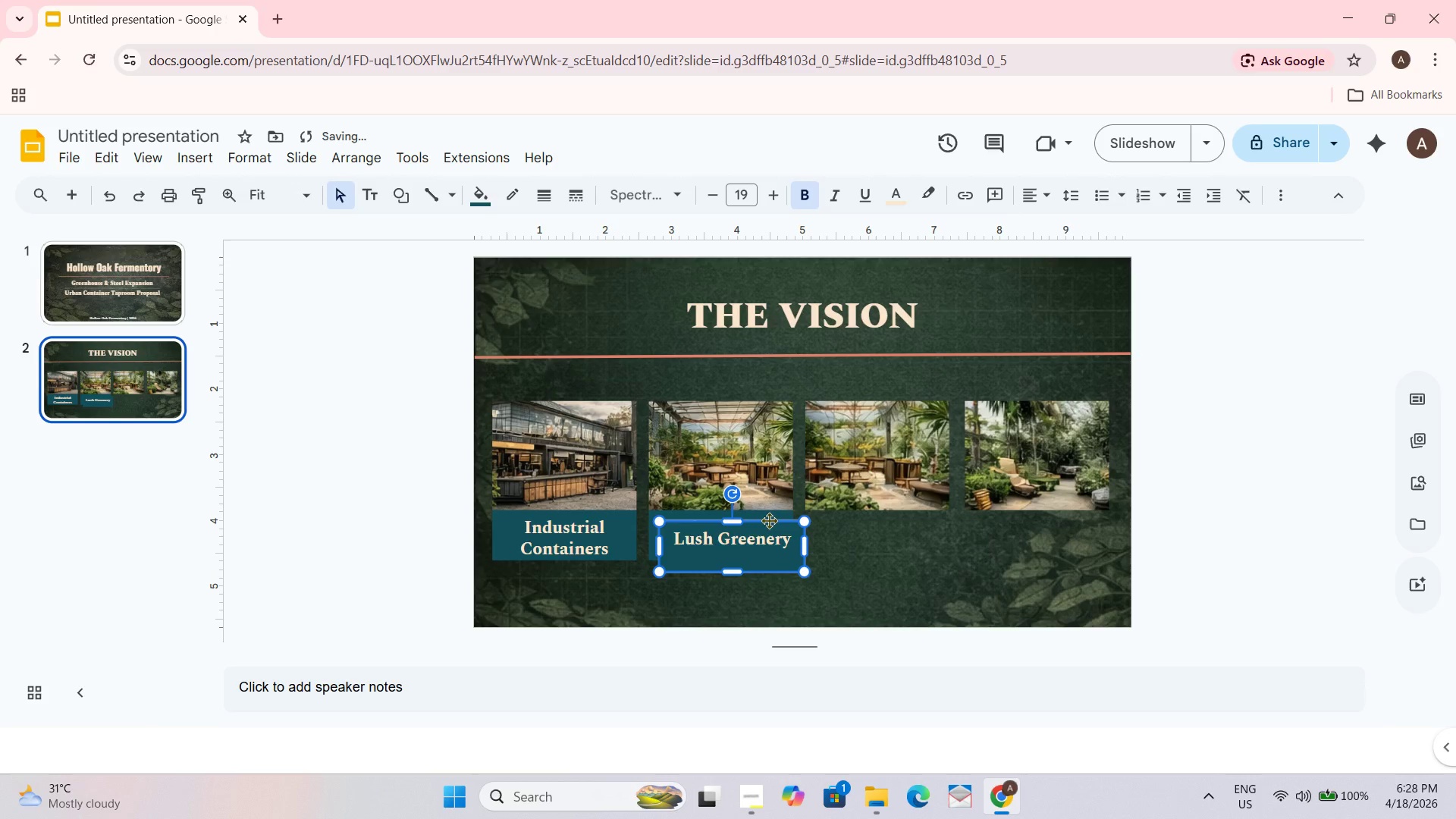 
left_click_drag(start_coordinate=[769, 520], to_coordinate=[914, 507])
 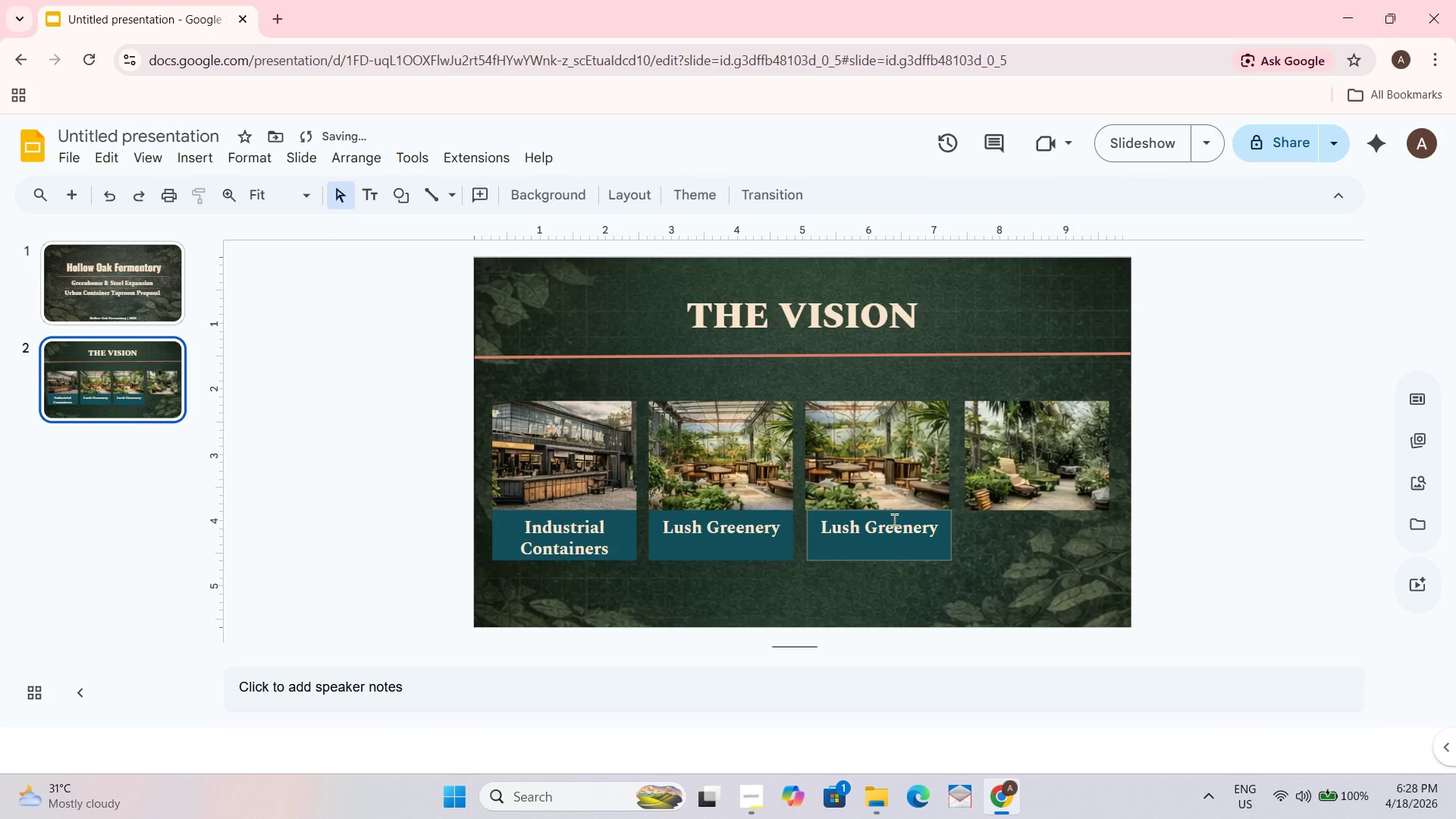 
left_click([896, 519])
 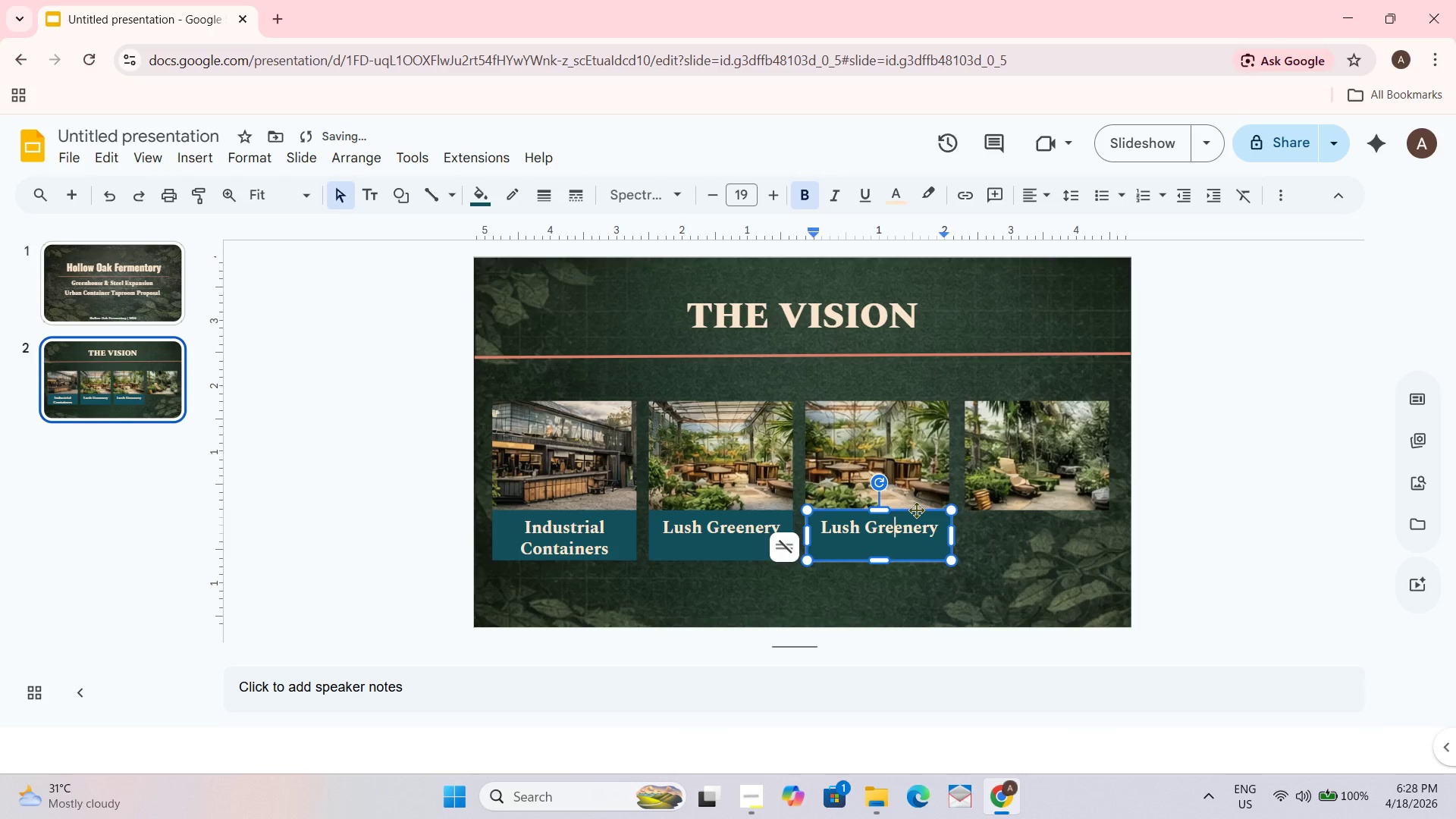 
left_click_drag(start_coordinate=[916, 509], to_coordinate=[912, 506])
 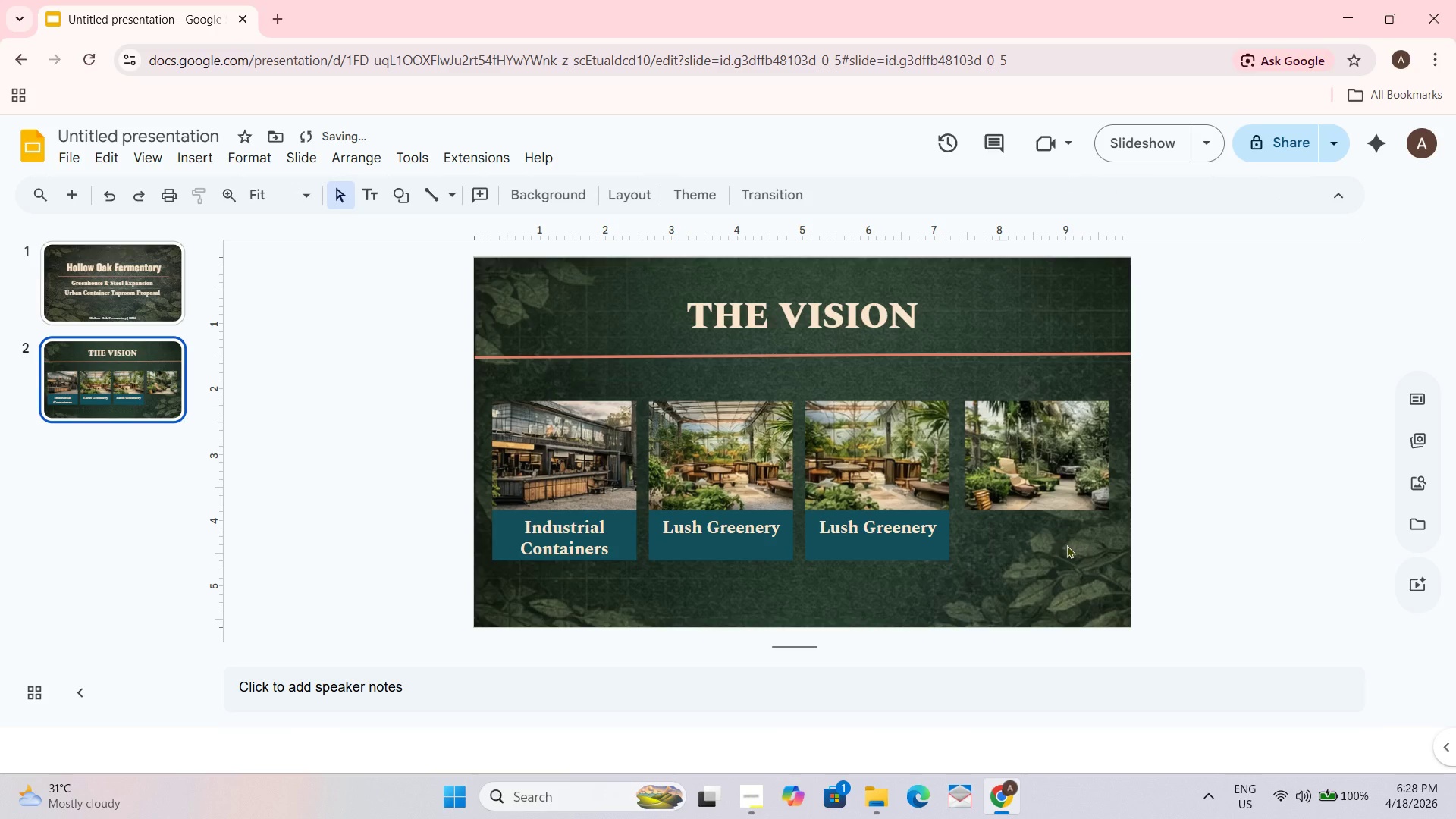 
left_click([899, 541])
 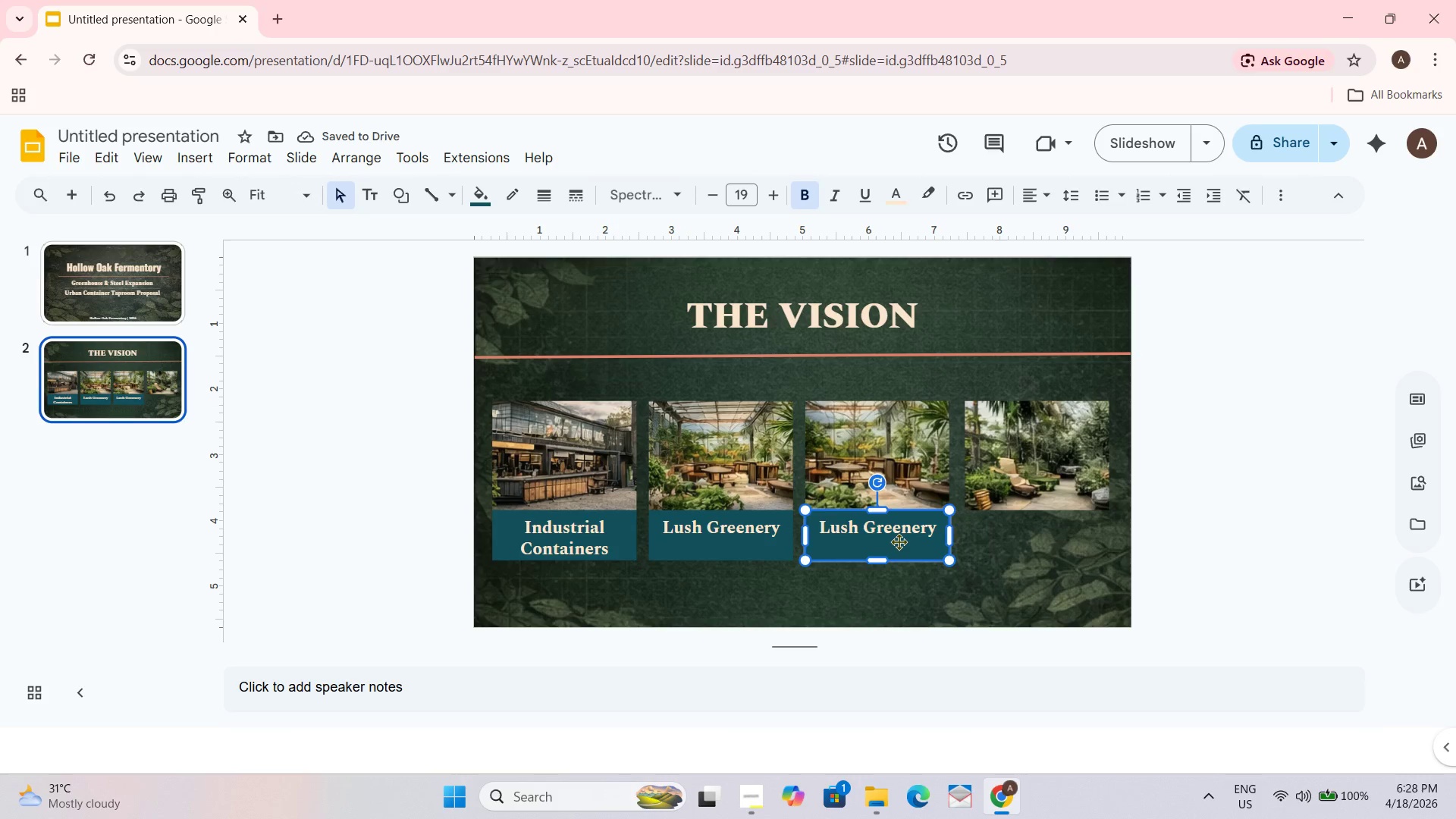 
hold_key(key=ControlLeft, duration=0.45)
 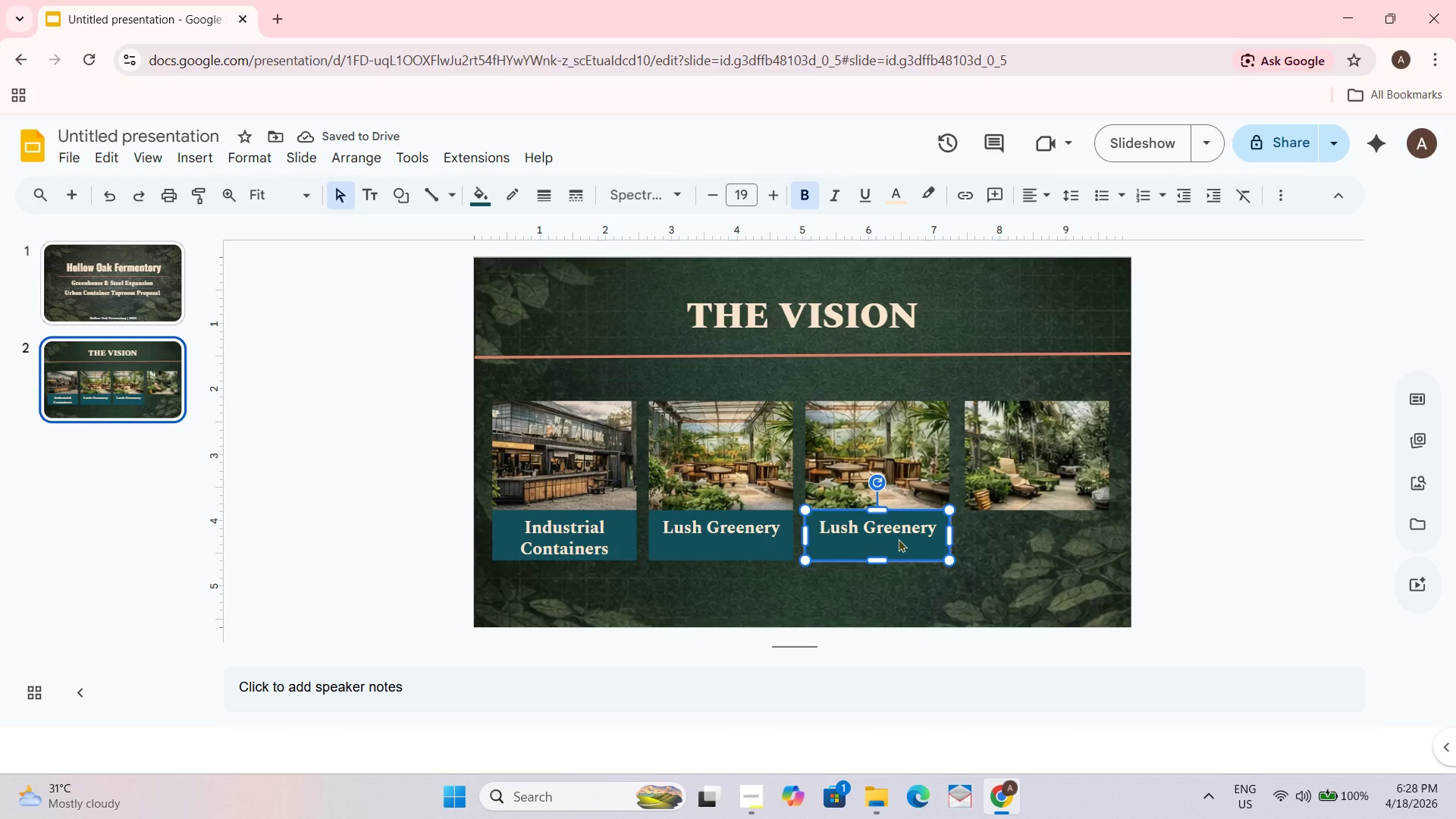 
double_click([898, 538])
 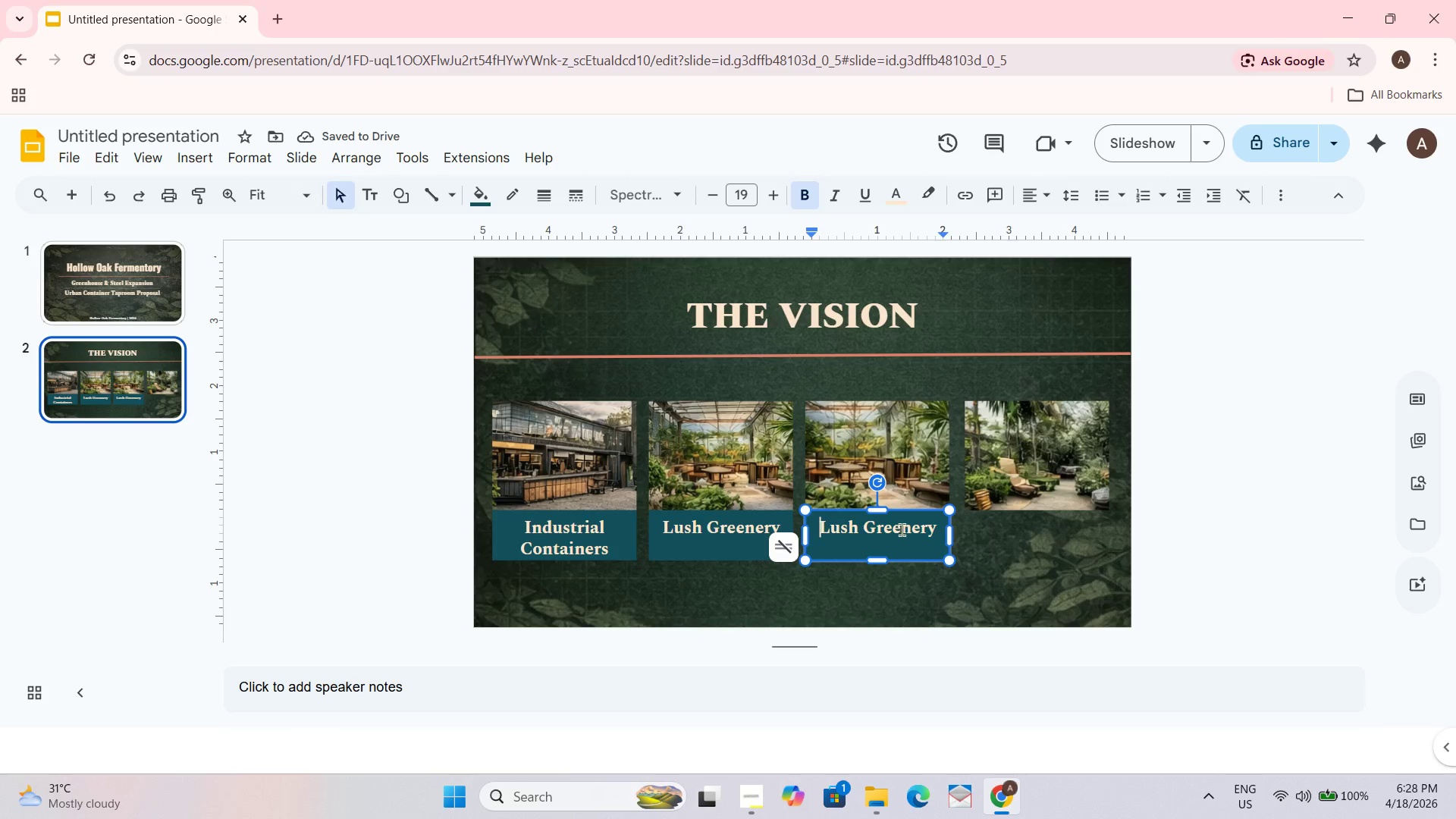 
key(Control+A)
 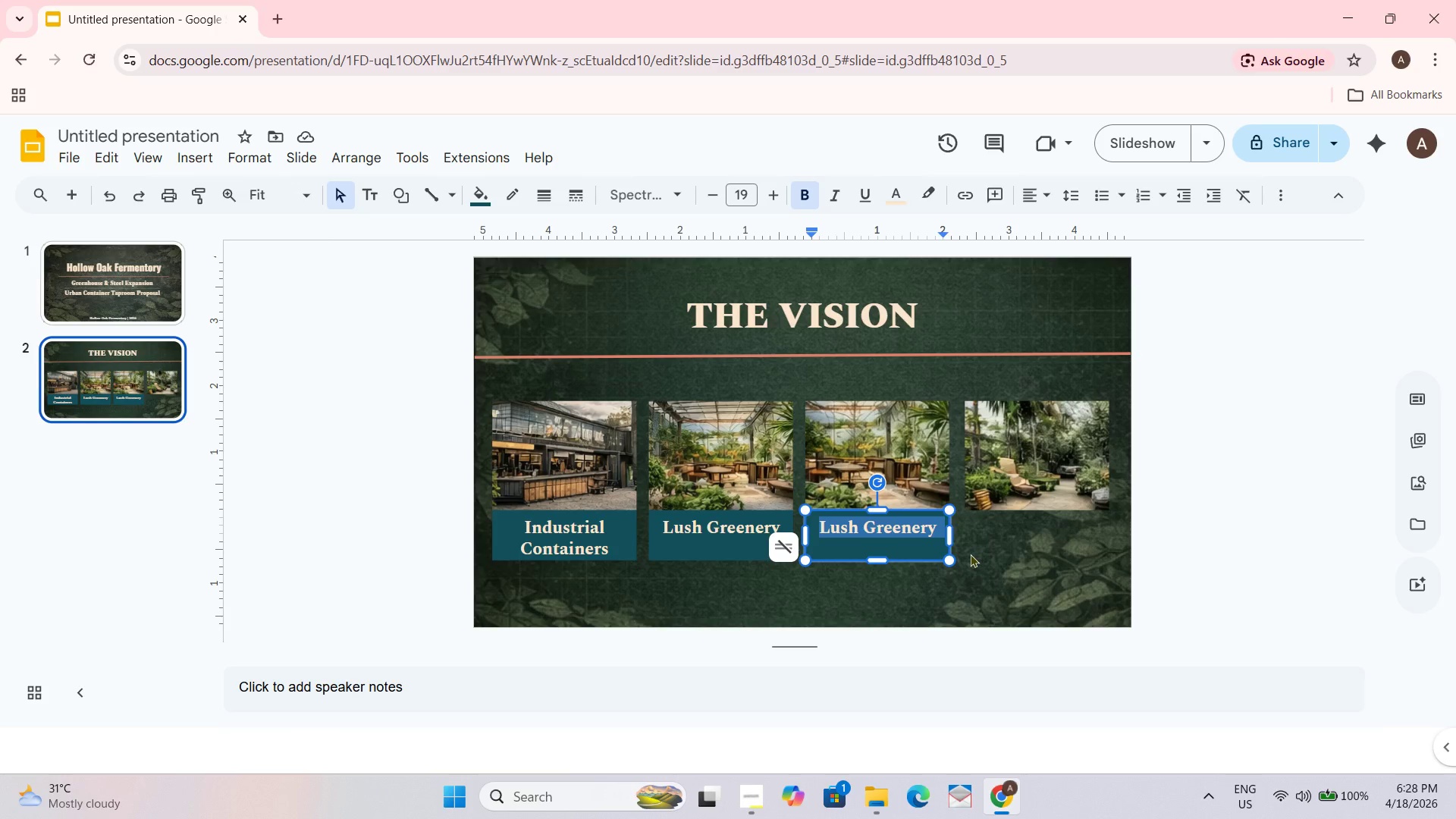 
wait(11.38)
 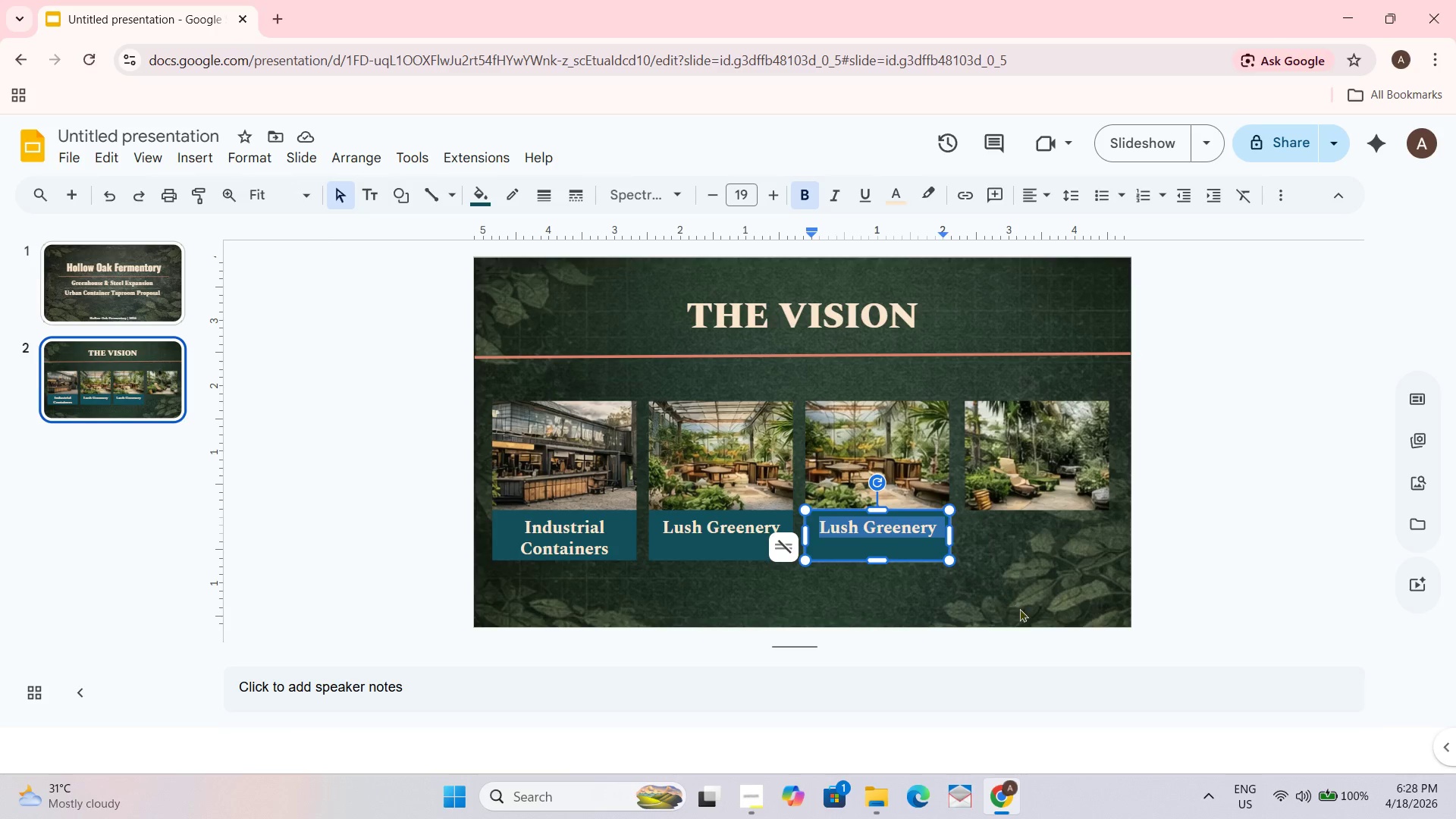 
type(O)
key(Backspace)
type(Botanical)
 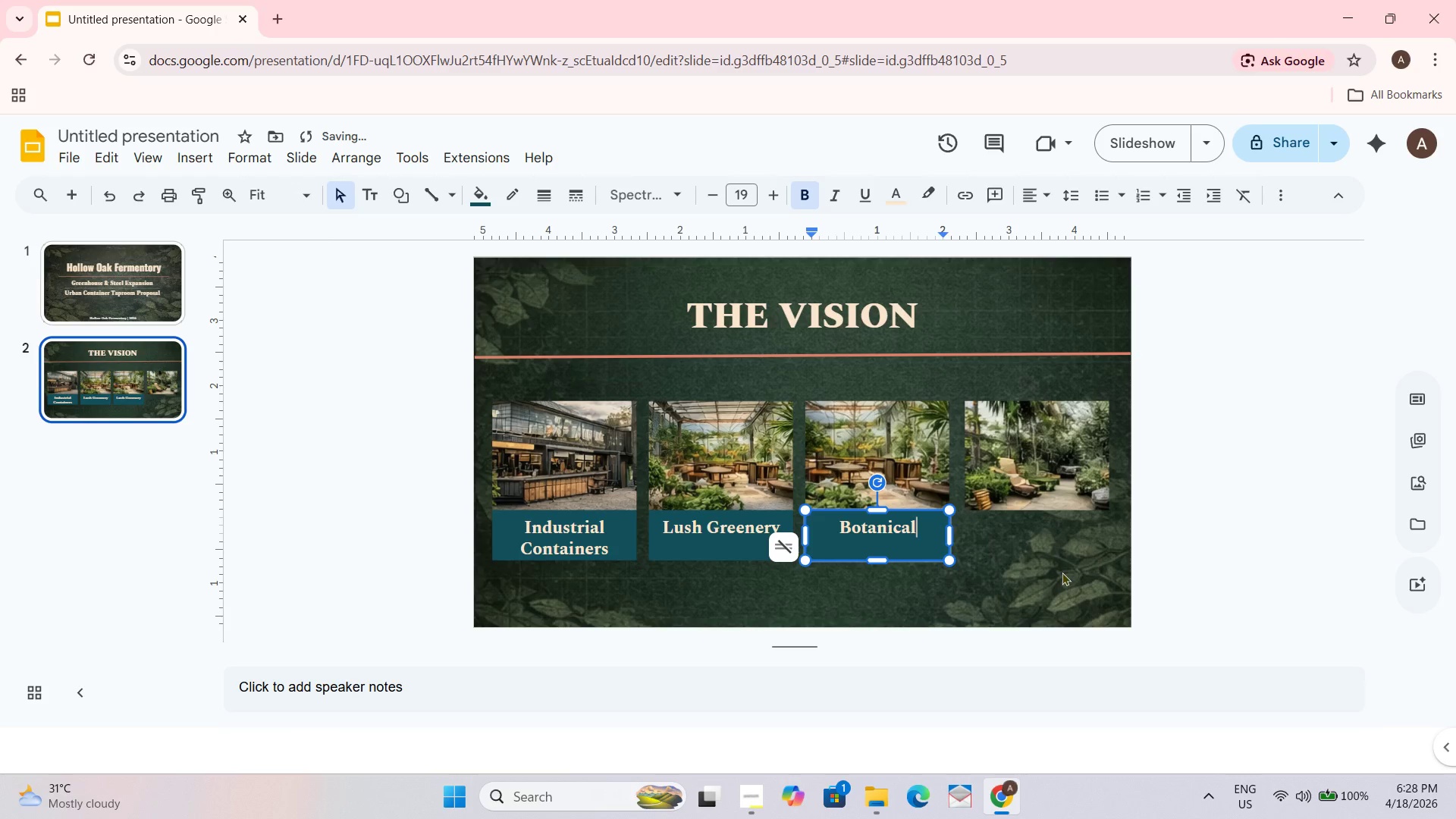 
key(Shift+Enter)
 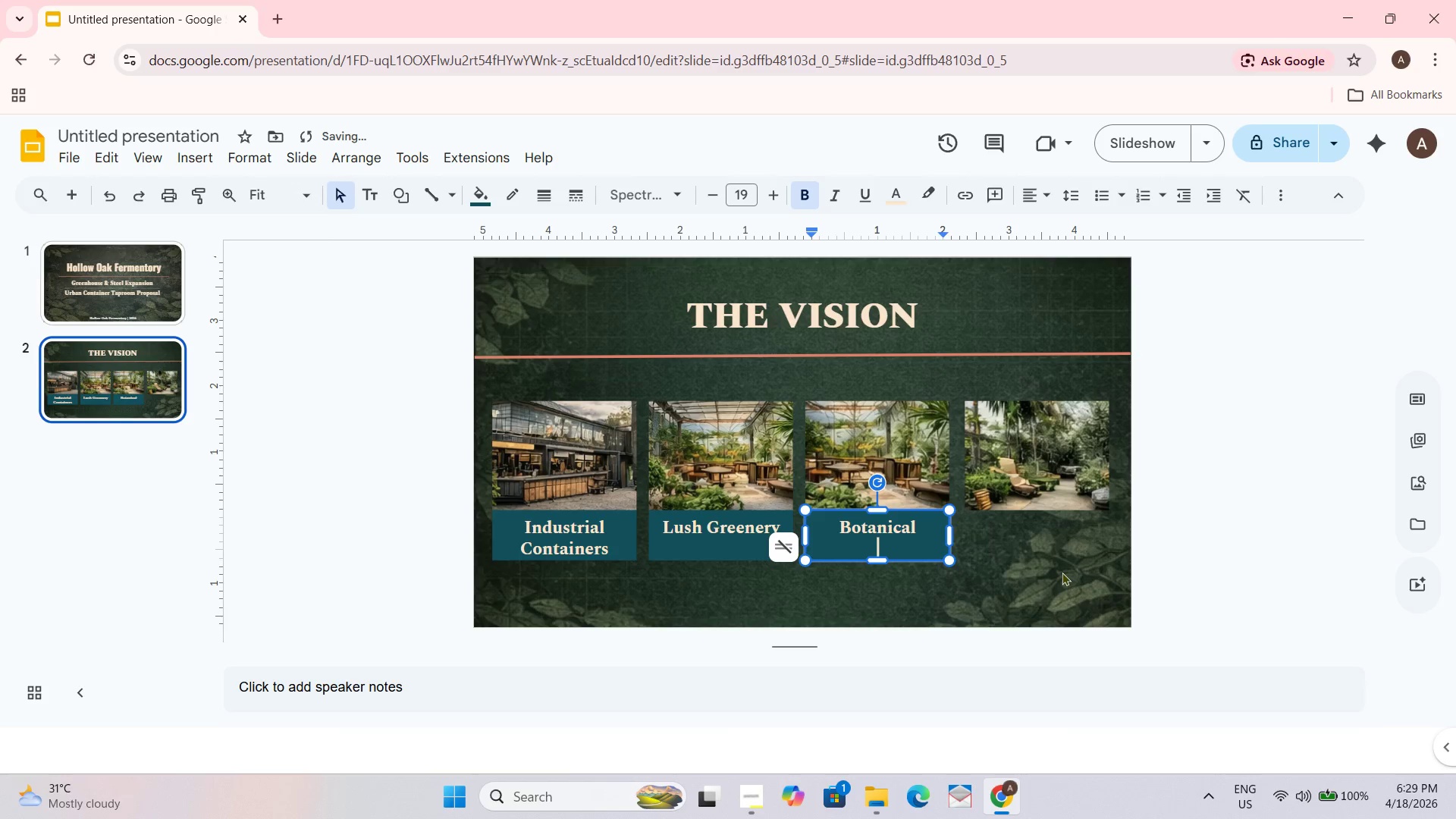 
type(Brewing Identity)
 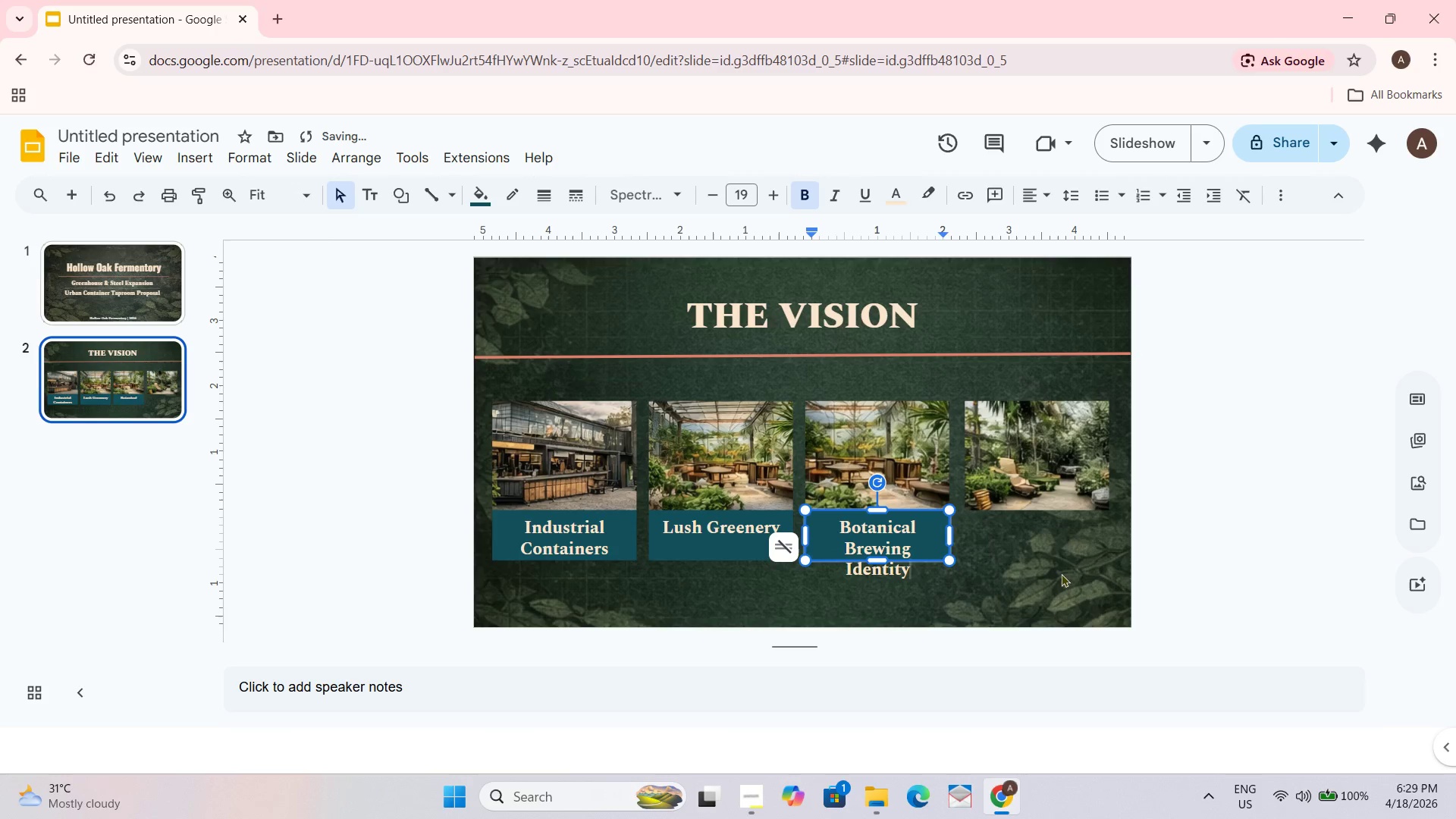 
wait(5.7)
 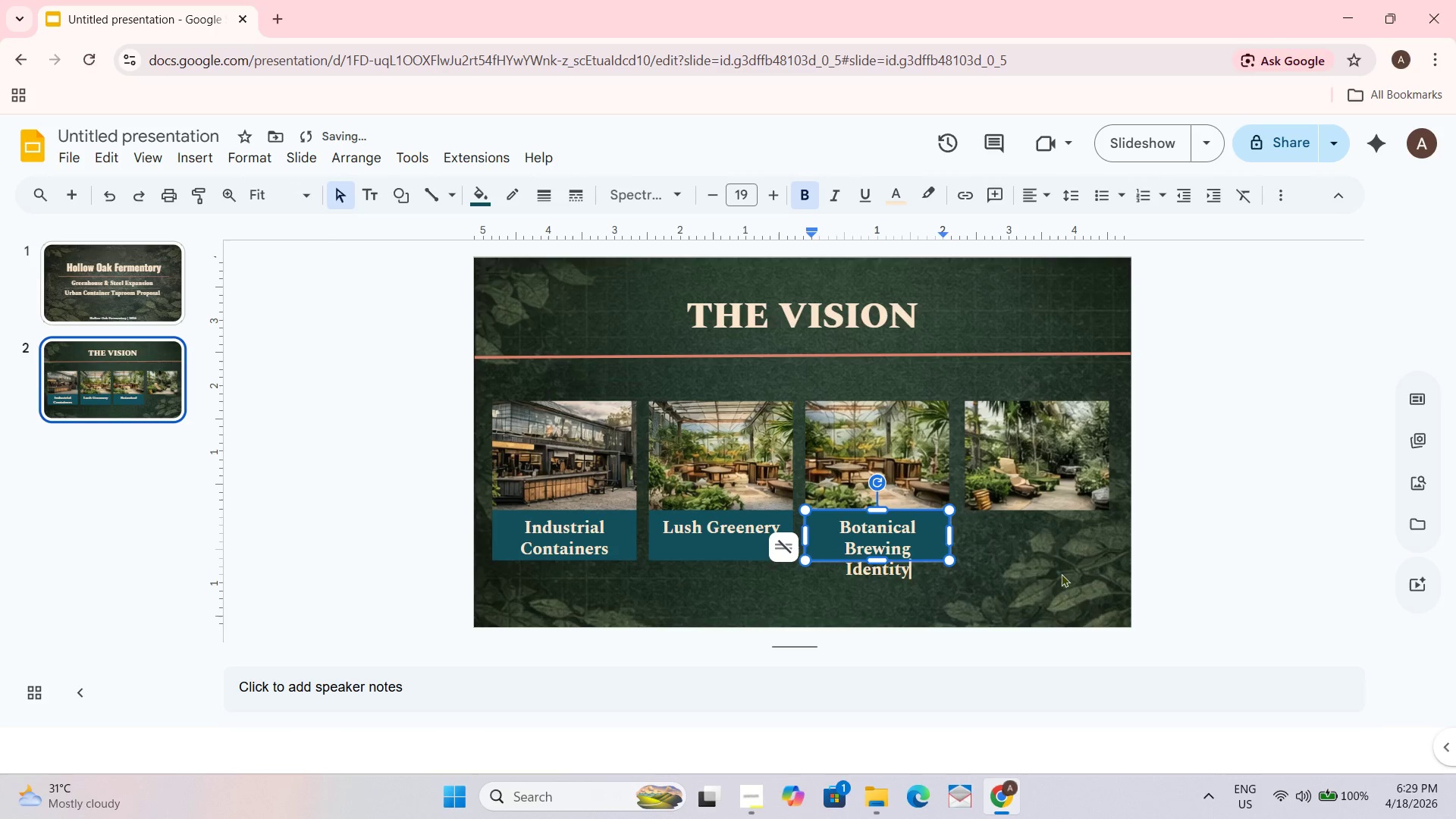 
left_click([880, 544])
 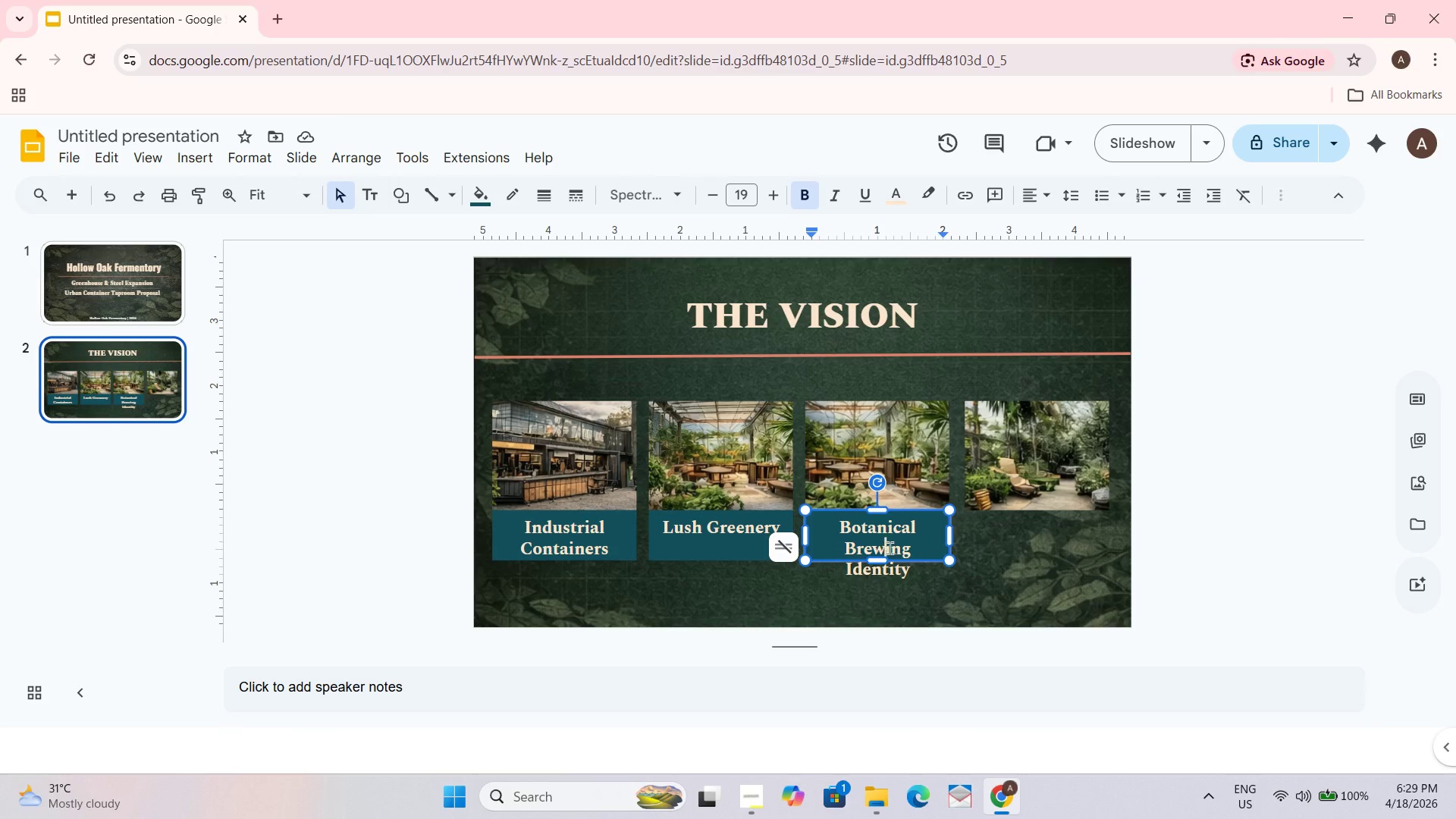 
key(Control+ControlLeft)
 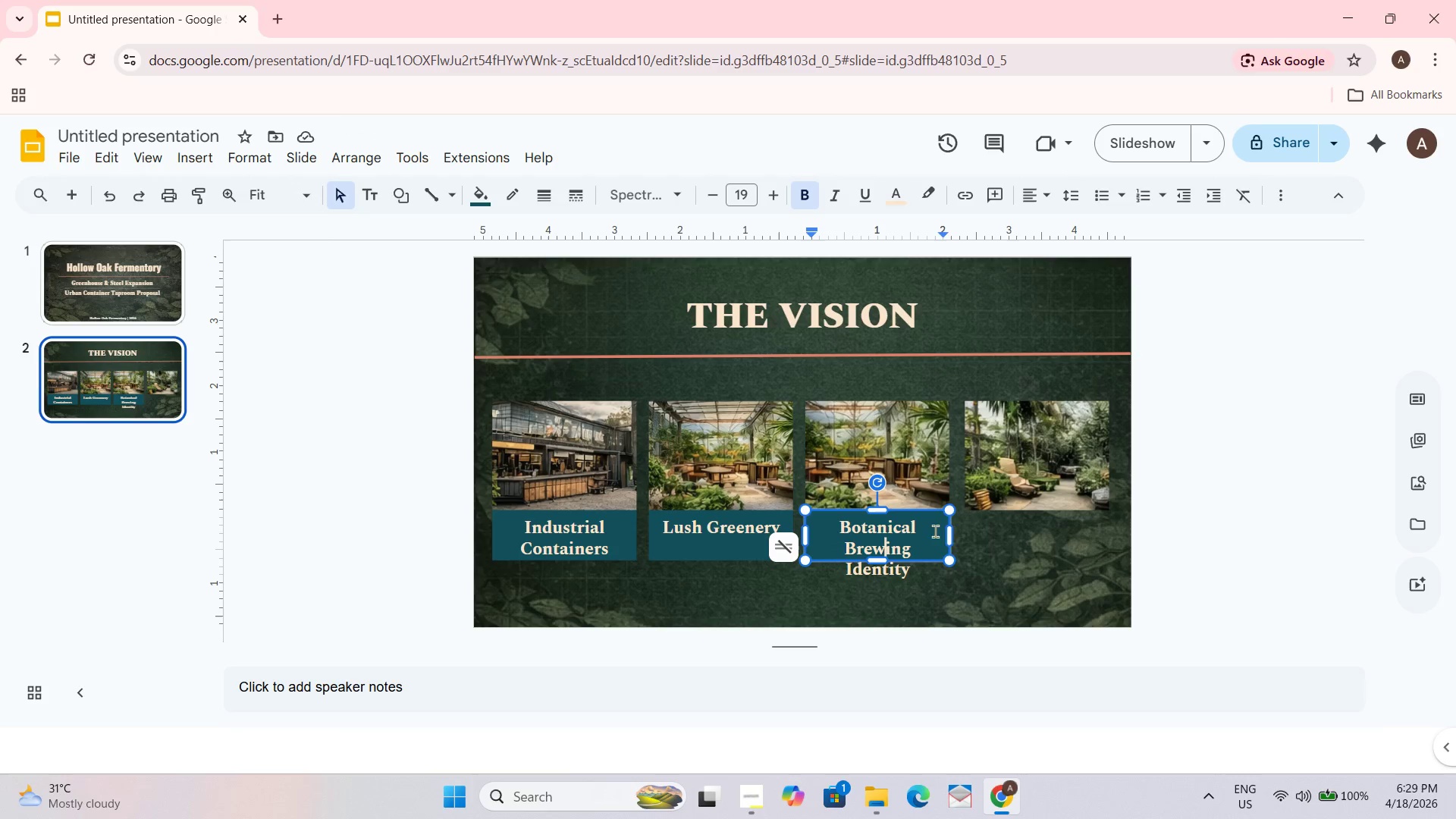 
key(Control+A)
 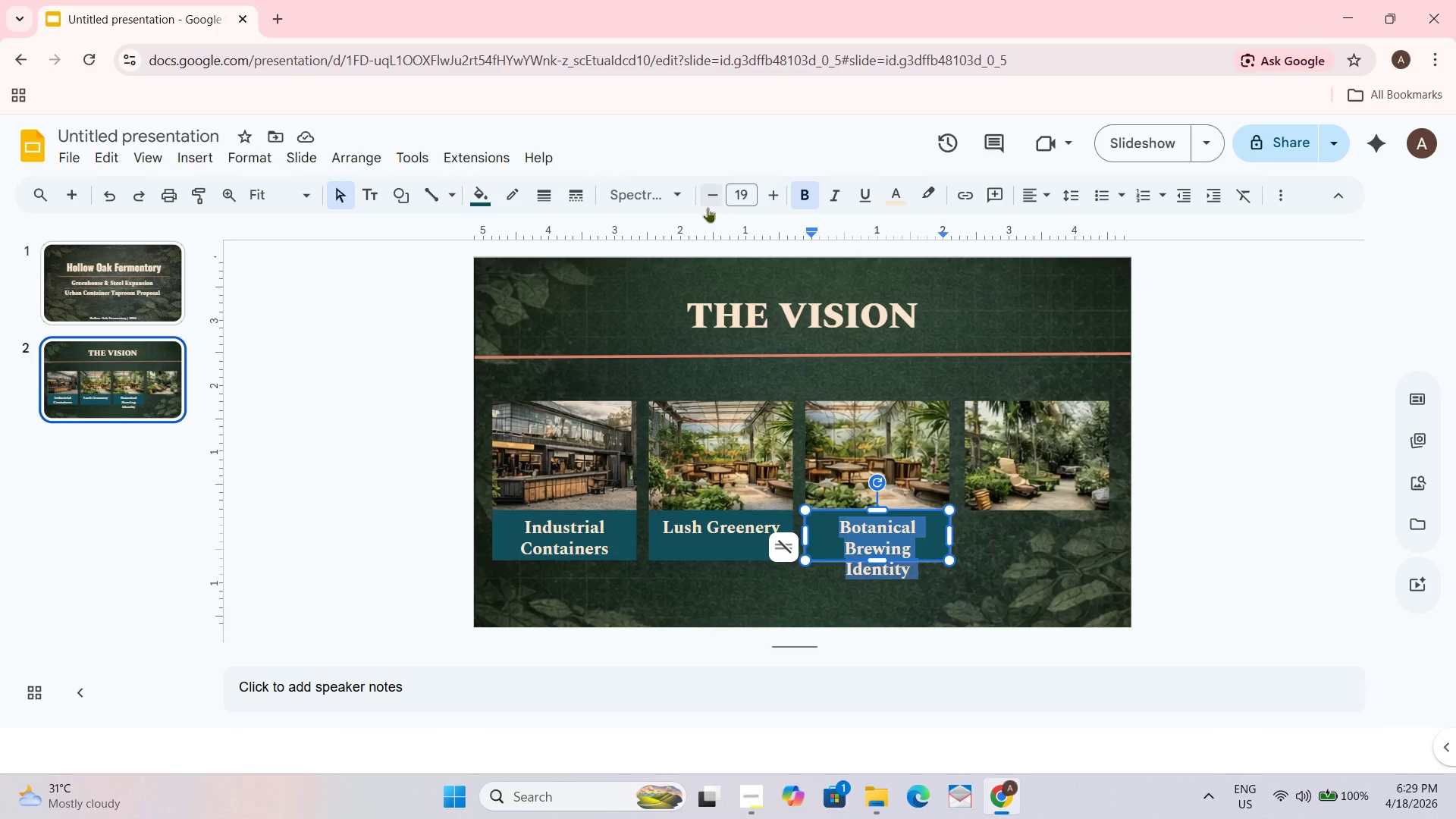 
left_click([709, 198])
 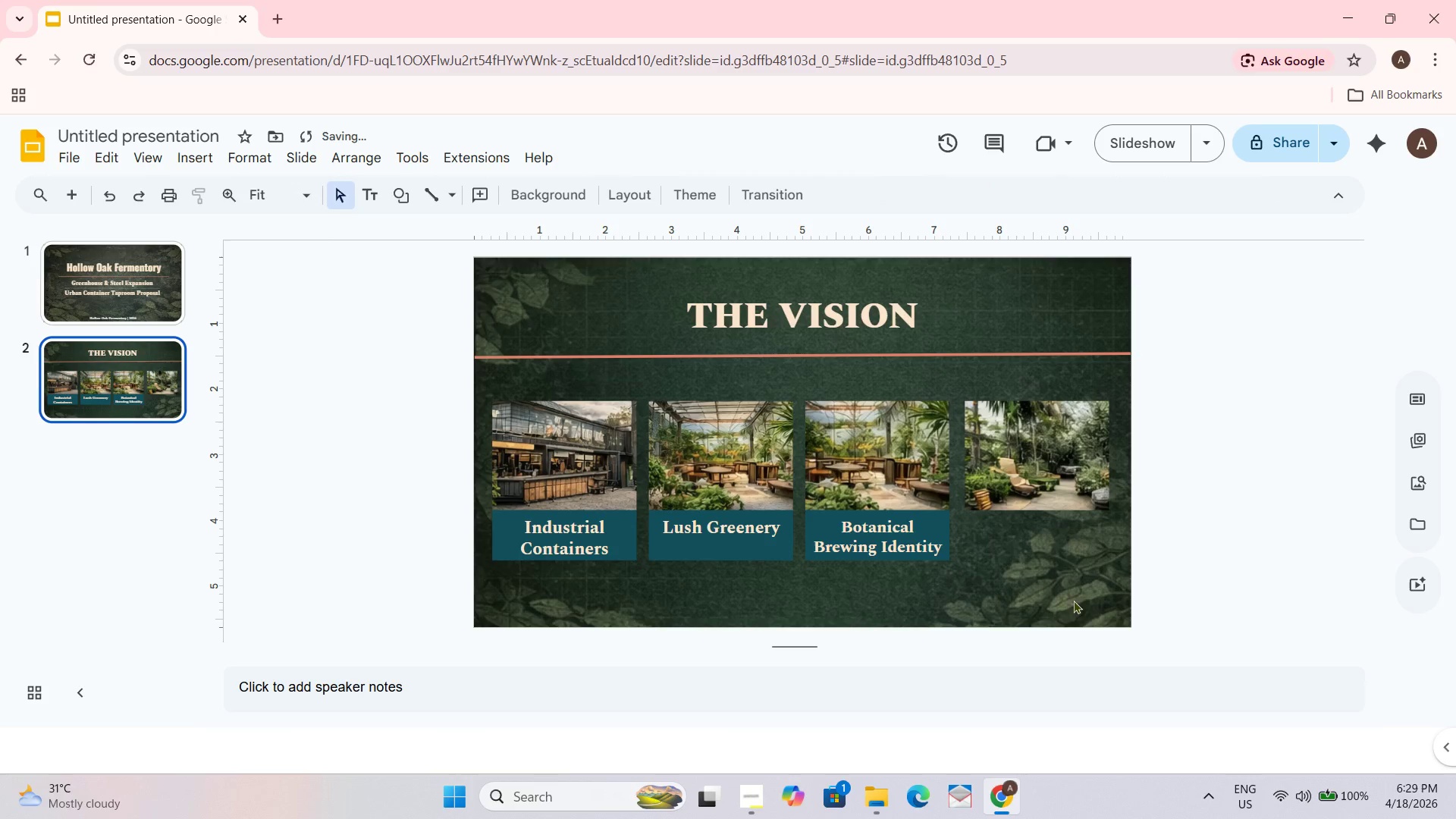 
left_click([589, 538])
 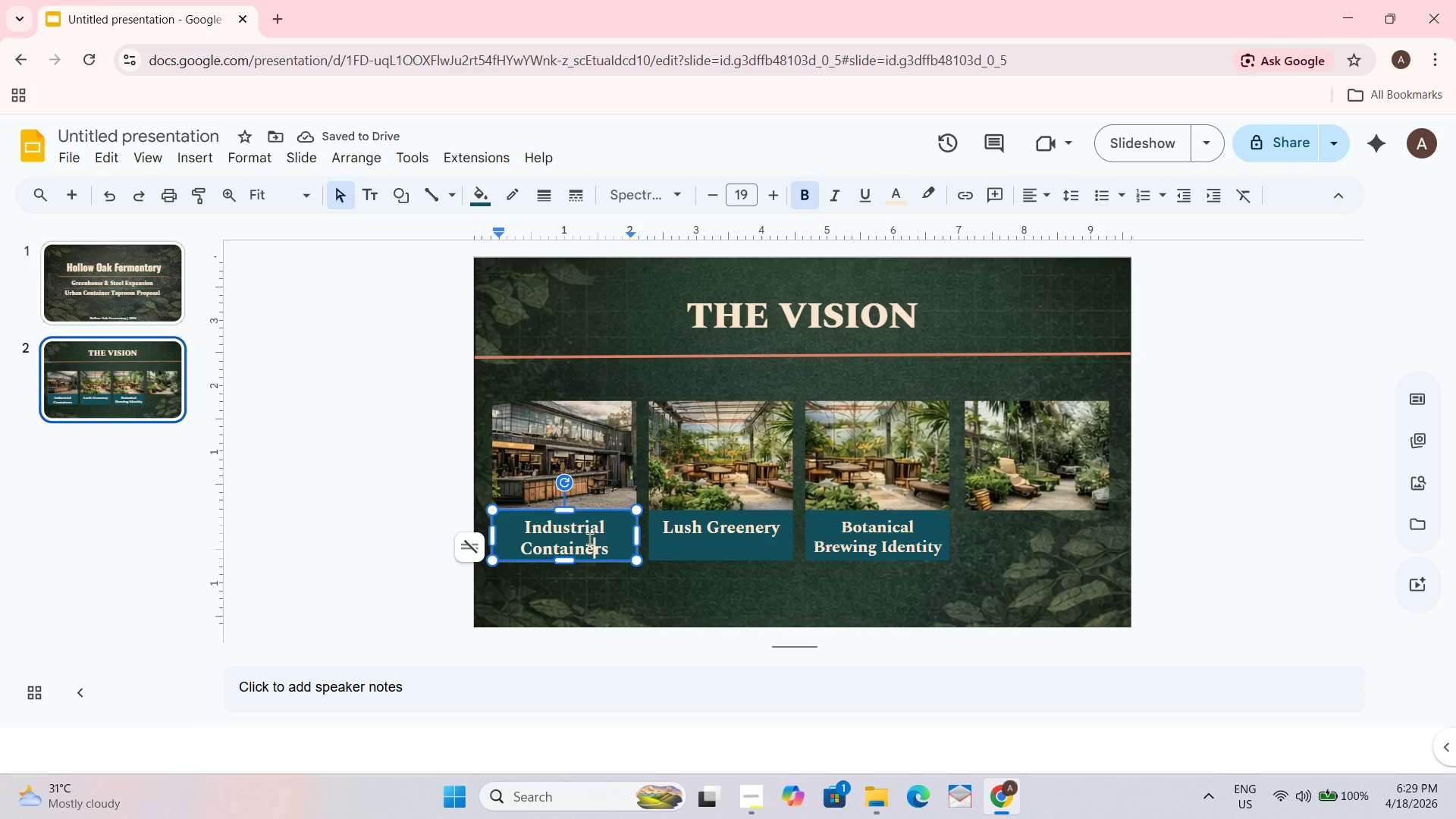 
key(Control+ControlLeft)
 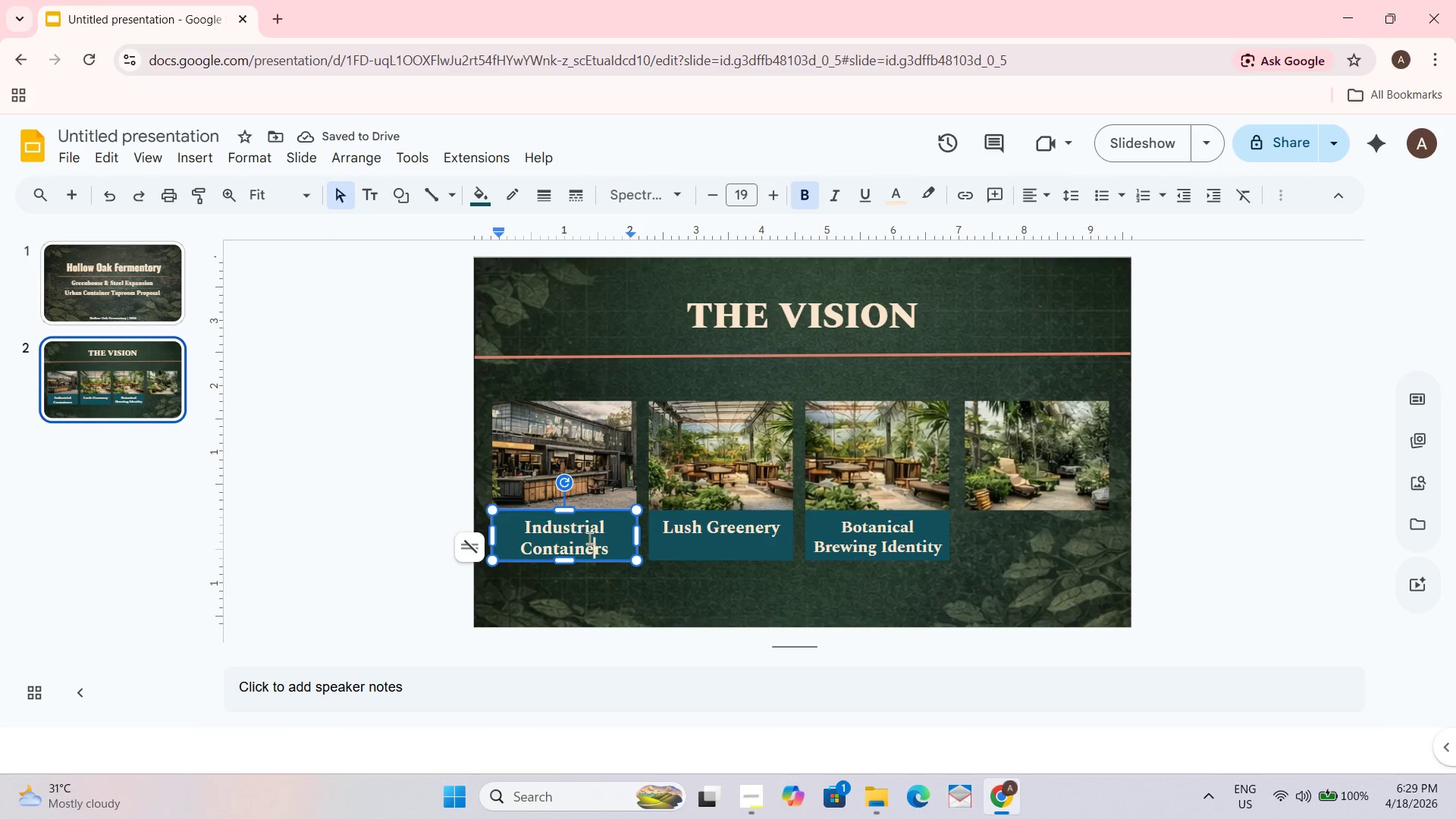 
key(Control+A)
 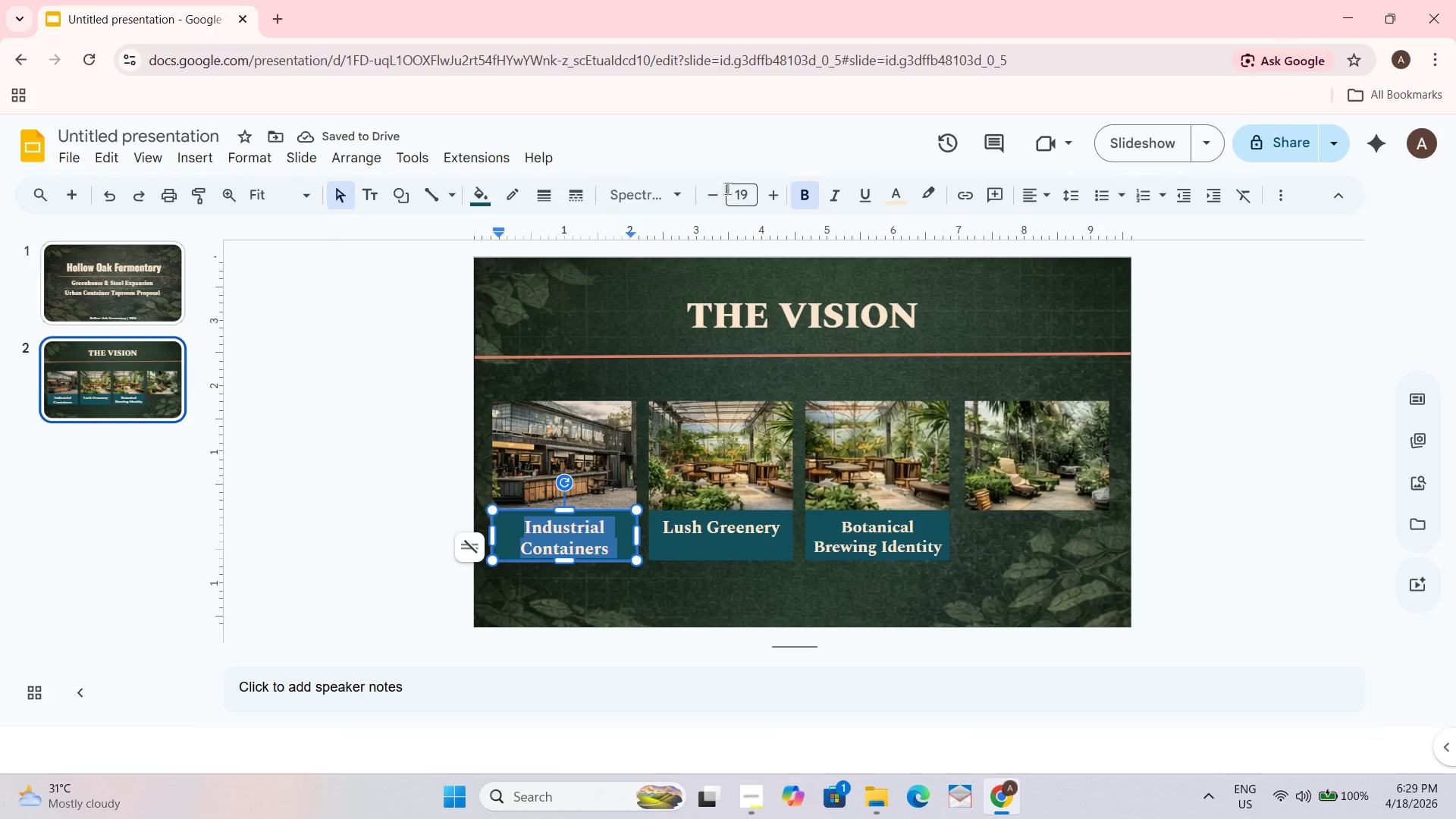 
left_click([712, 196])
 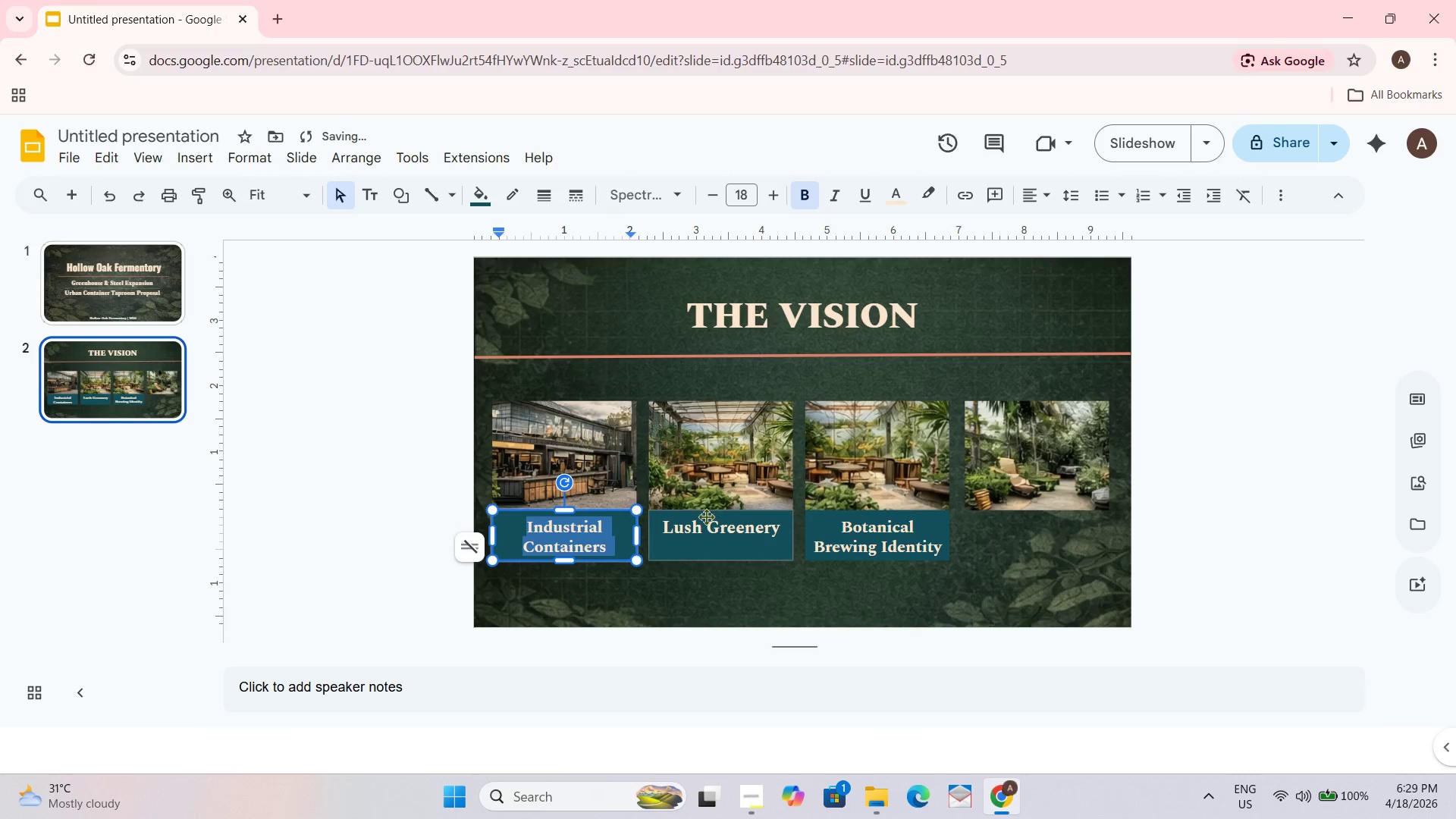 
left_click([705, 533])
 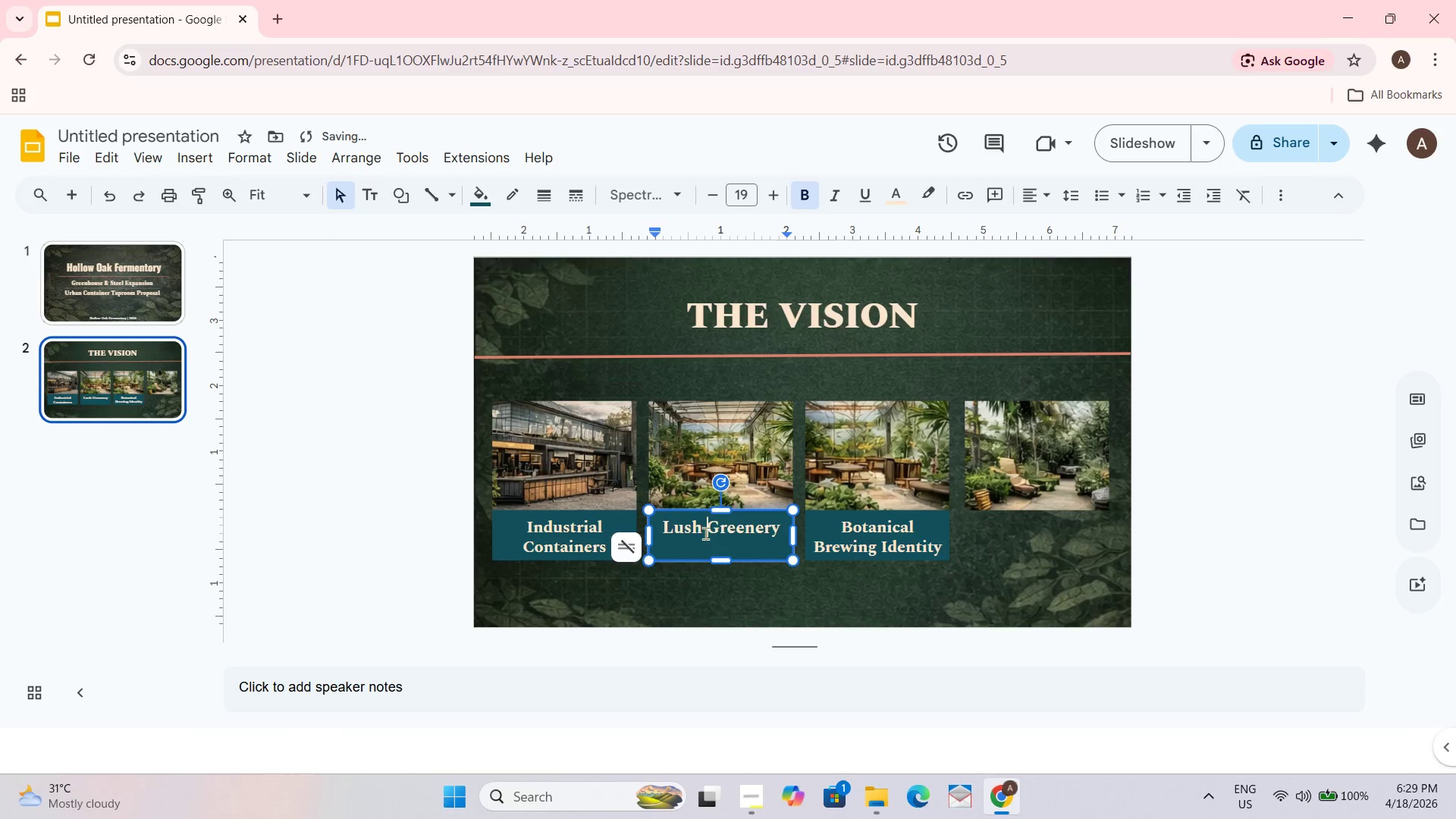 
key(Control+ControlLeft)
 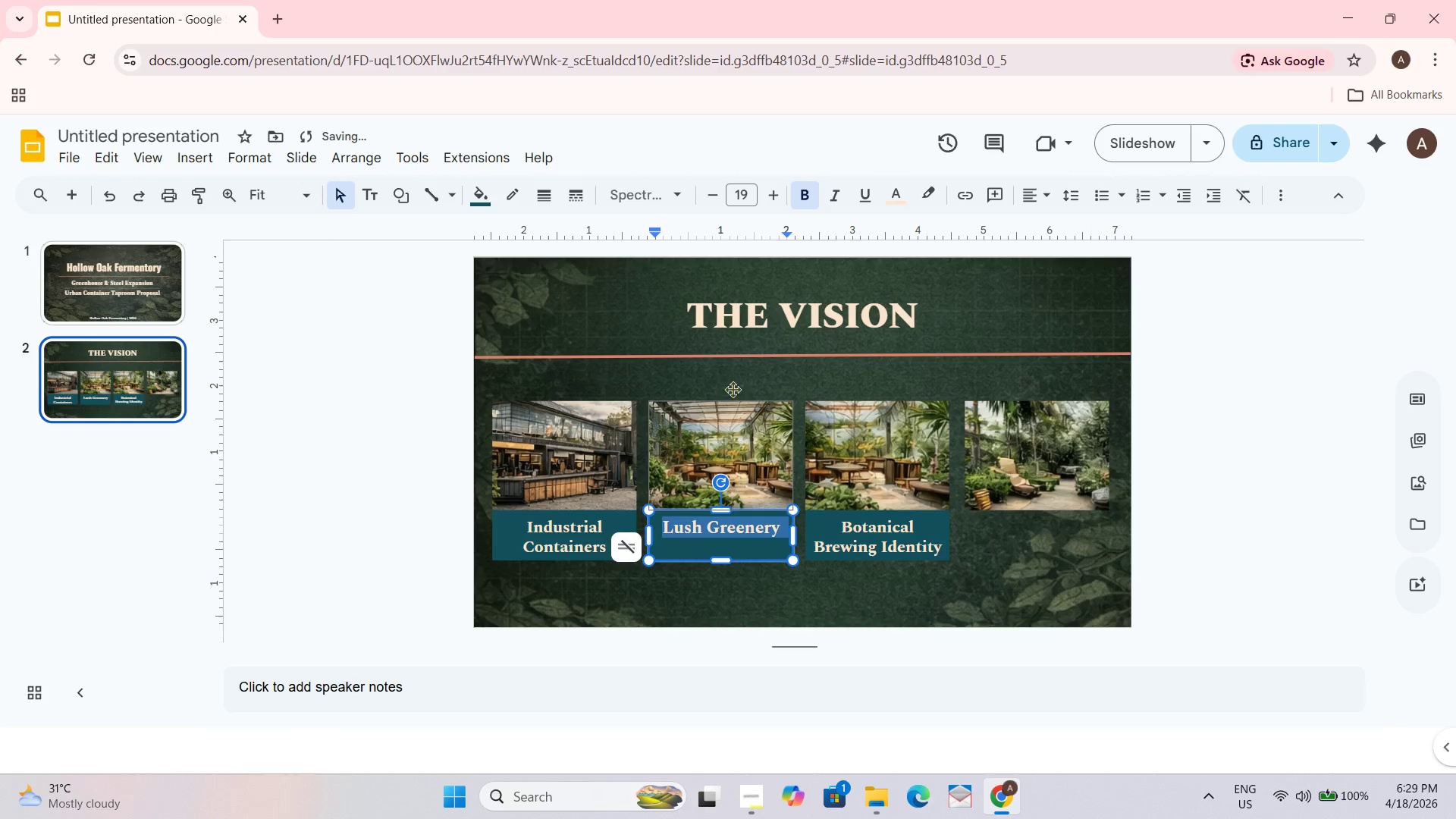 
key(Control+A)
 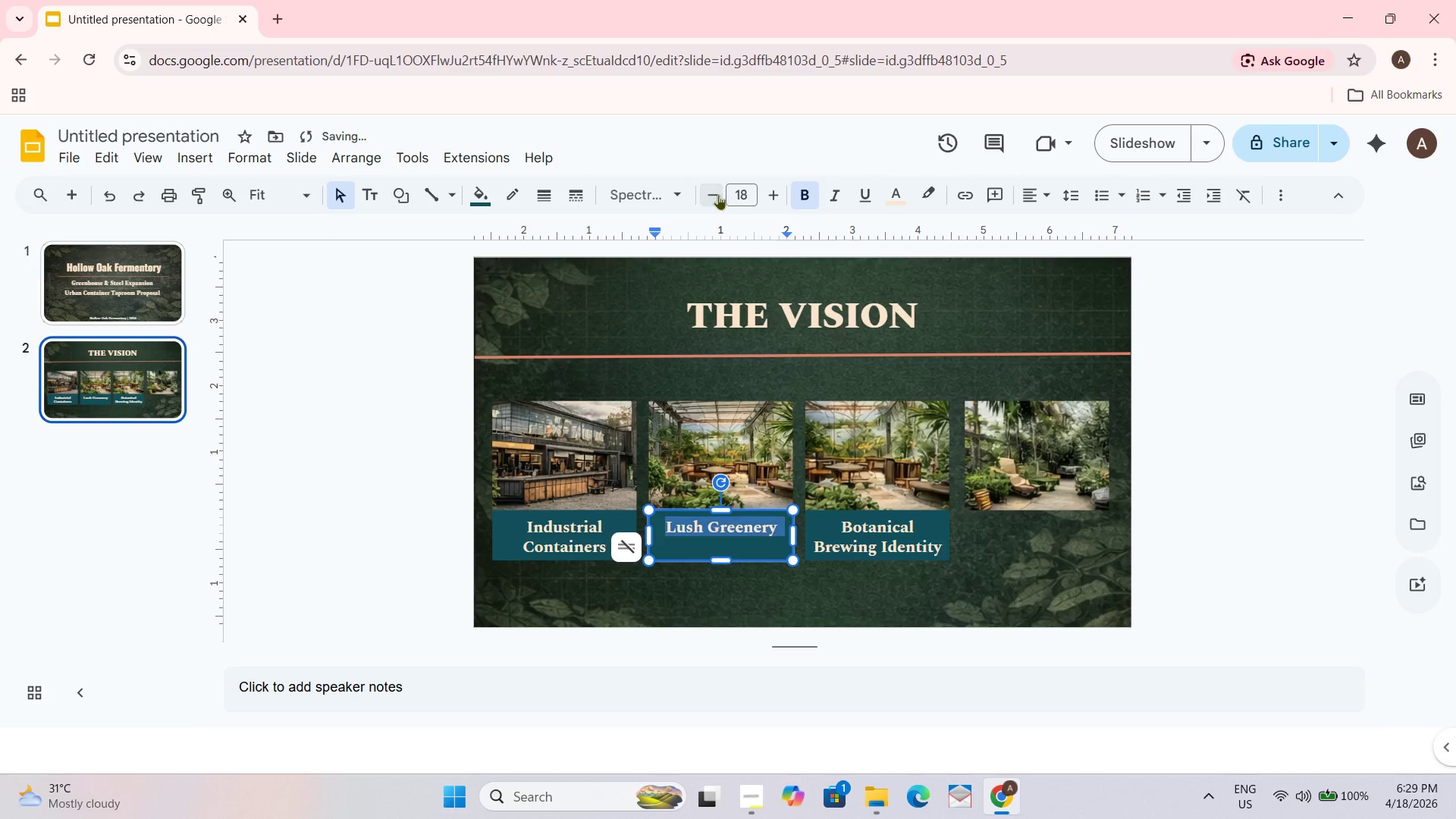 
double_click([1191, 511])
 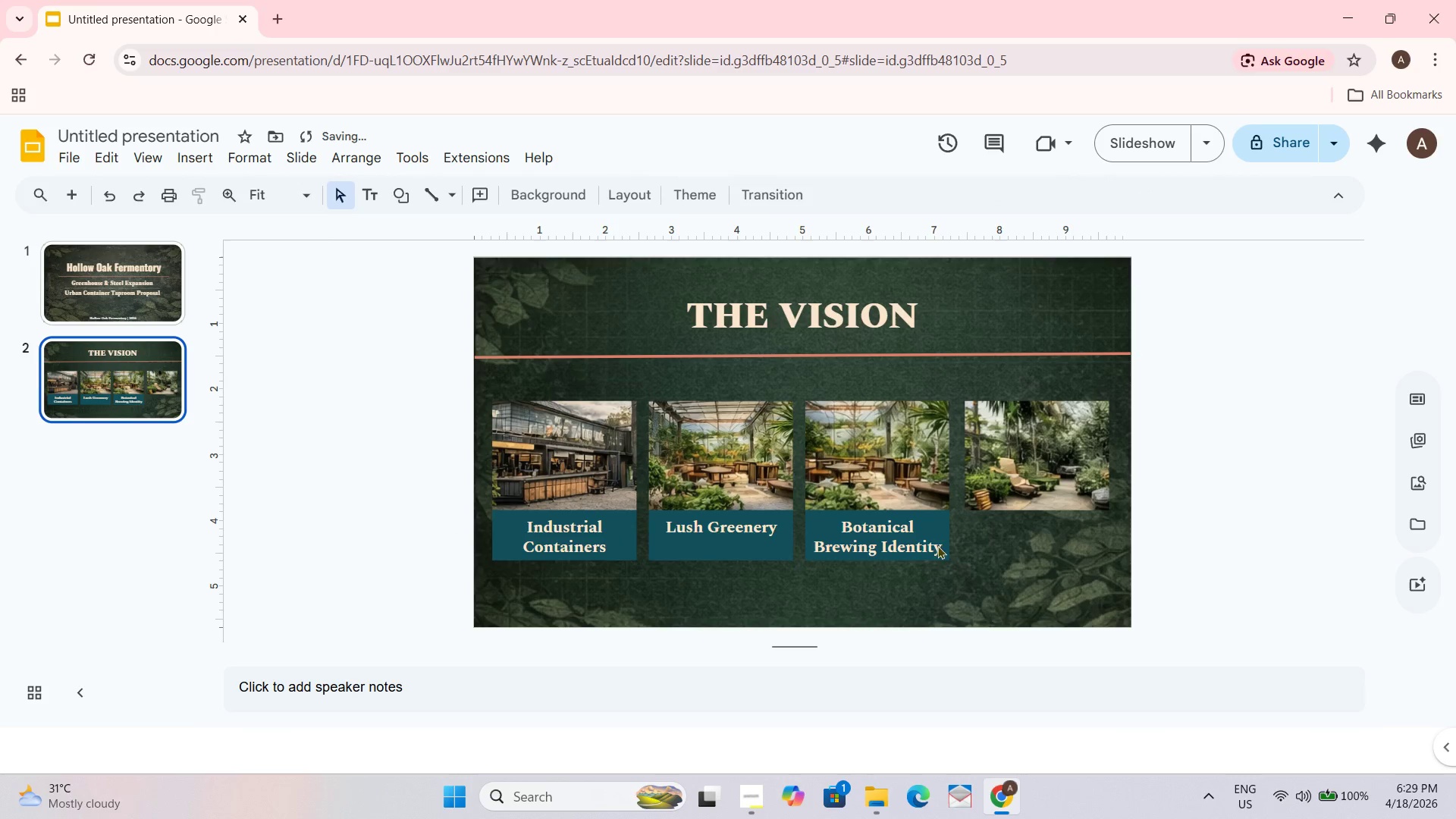 
left_click([908, 552])
 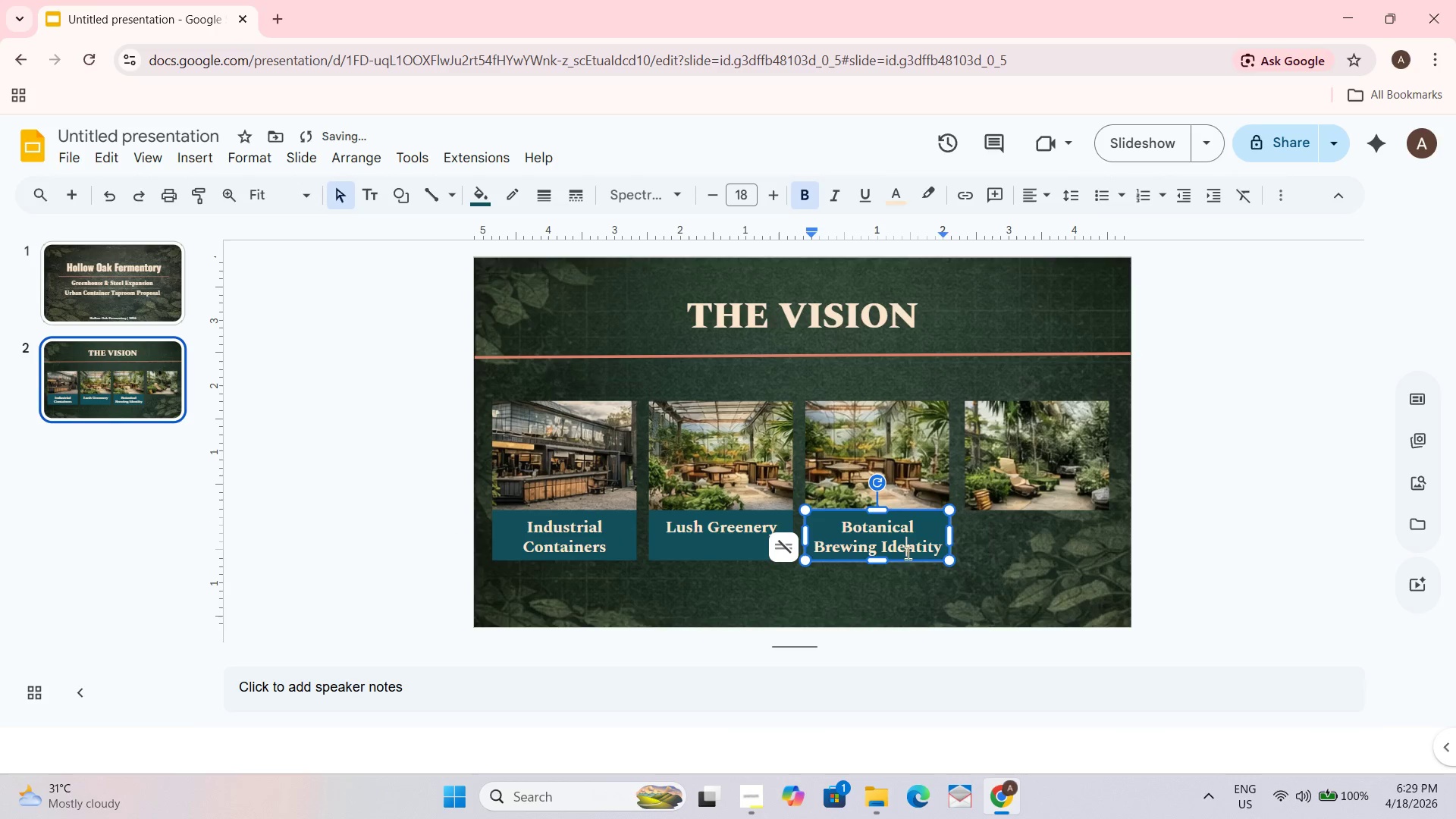 
hold_key(key=ControlLeft, duration=0.53)
 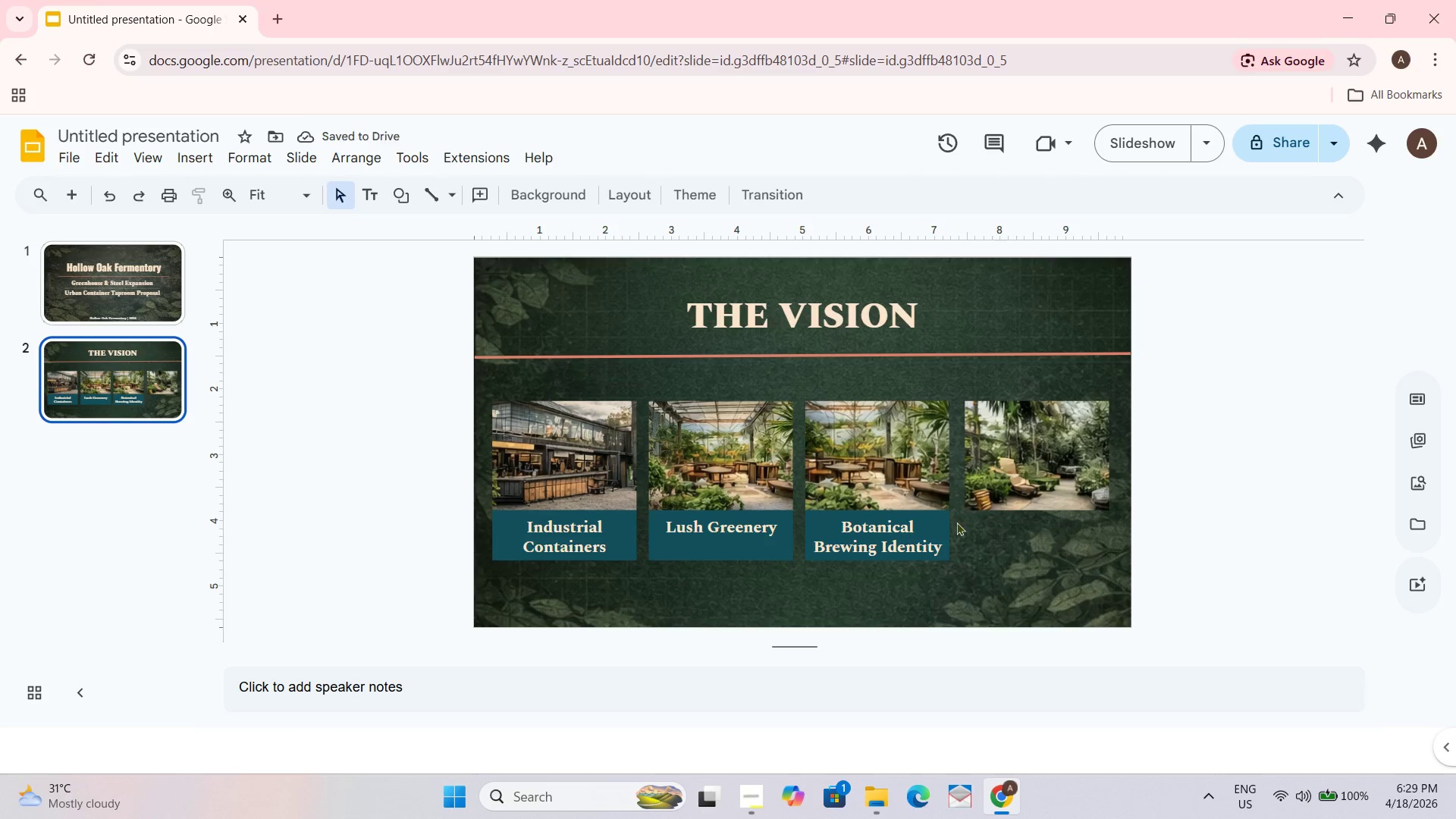 
double_click([919, 522])
 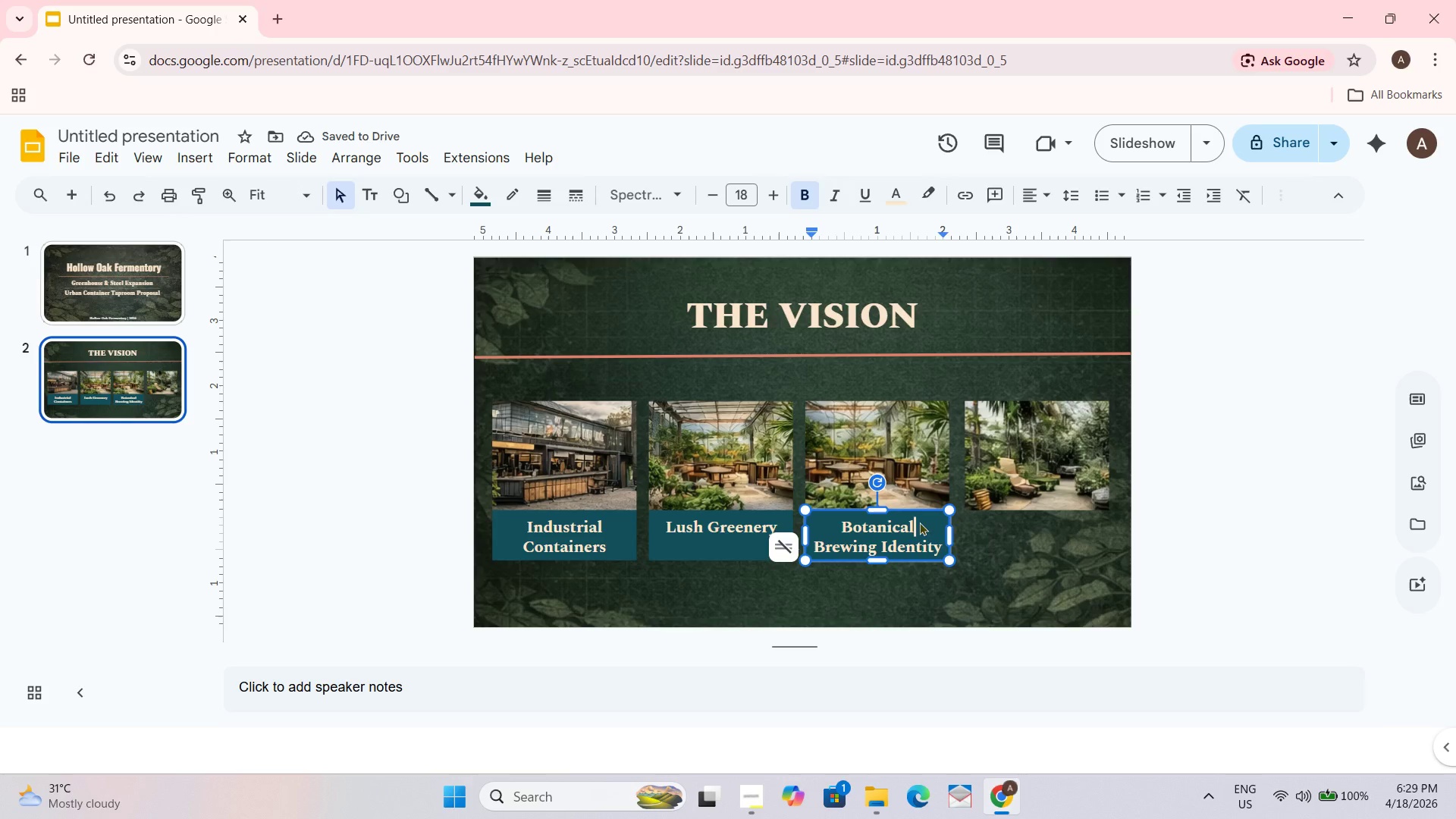 
key(Control+ControlLeft)
 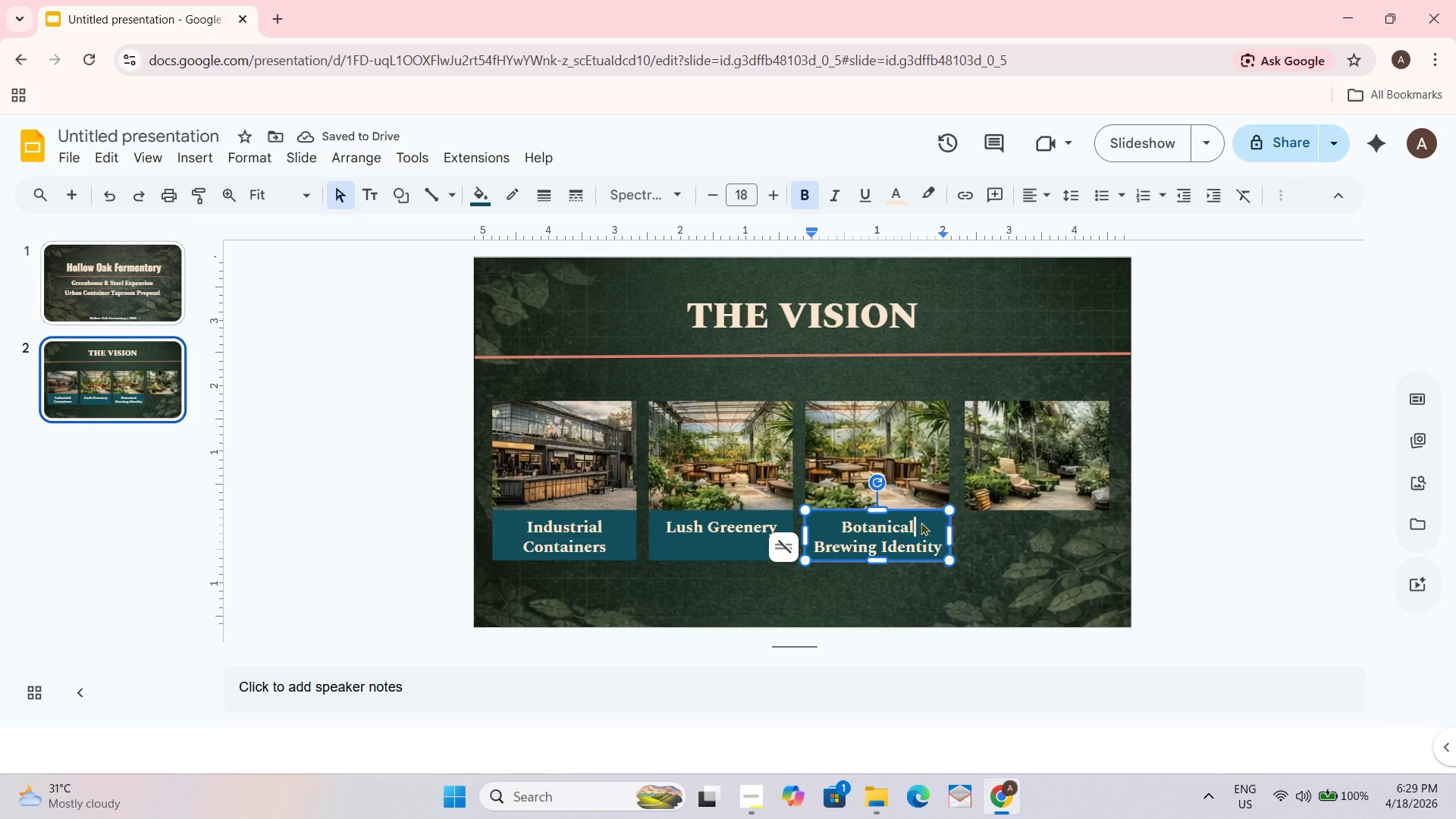 
key(Control+D)
 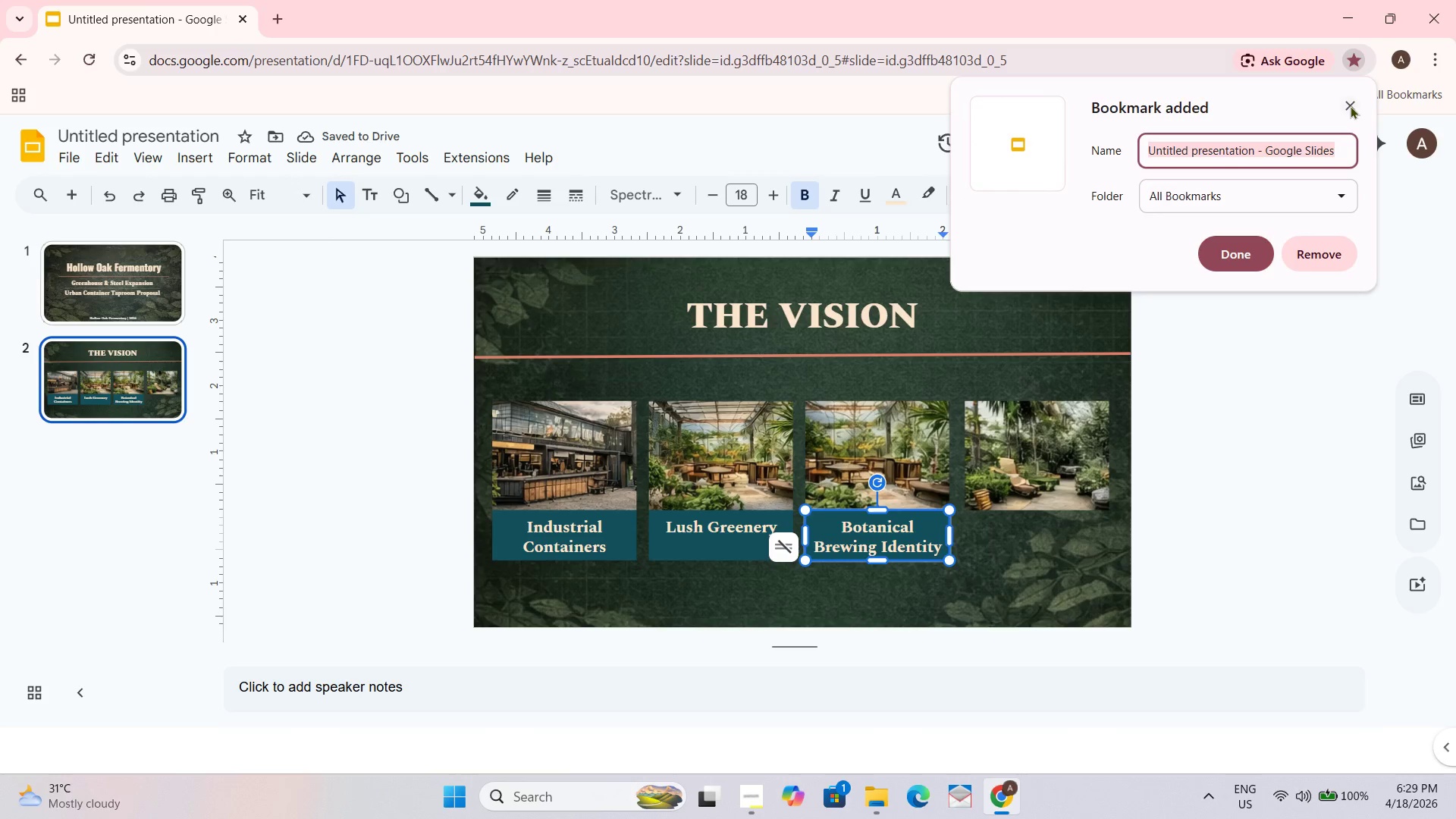 
double_click([1086, 548])
 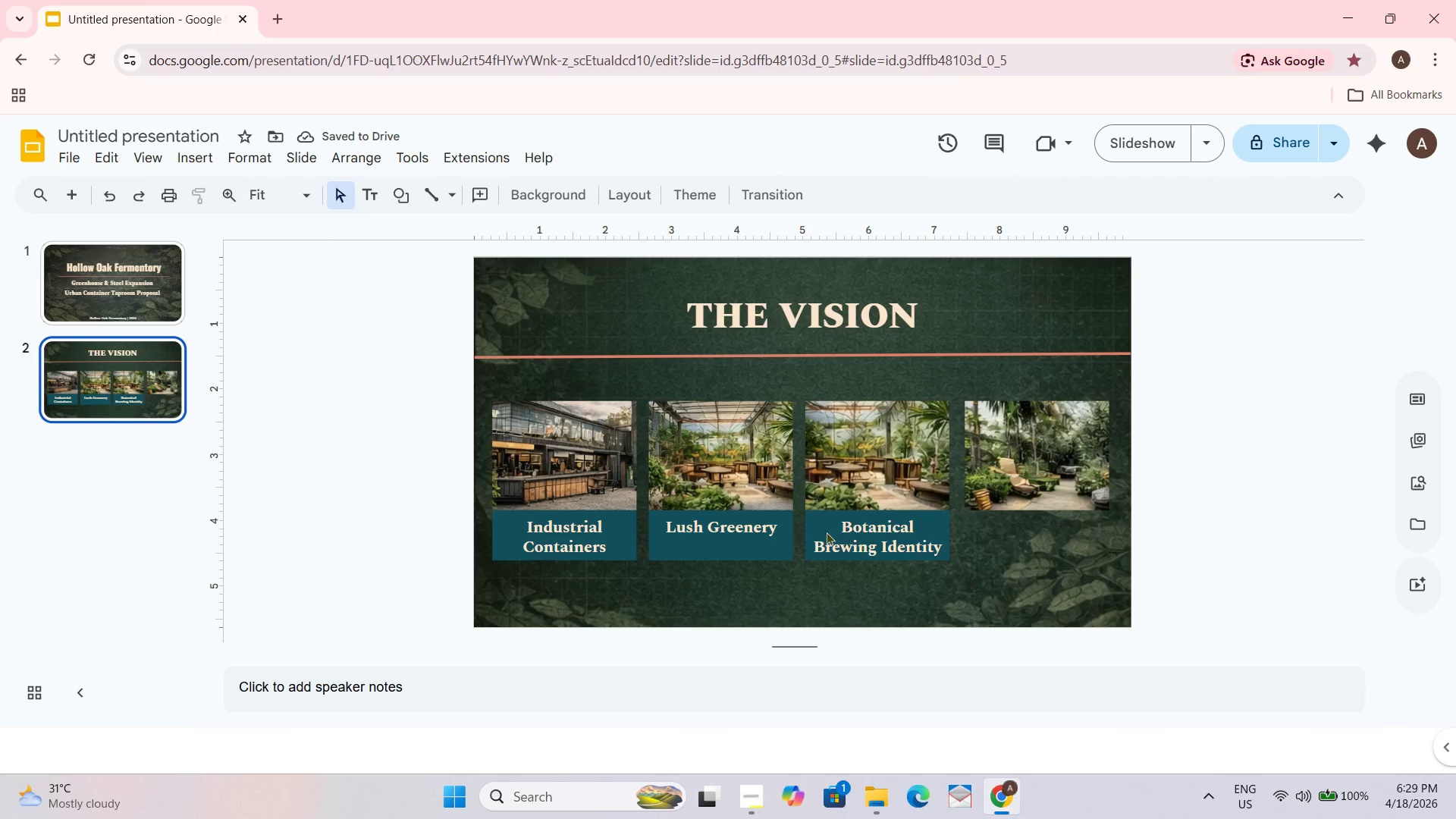 
left_click([823, 527])
 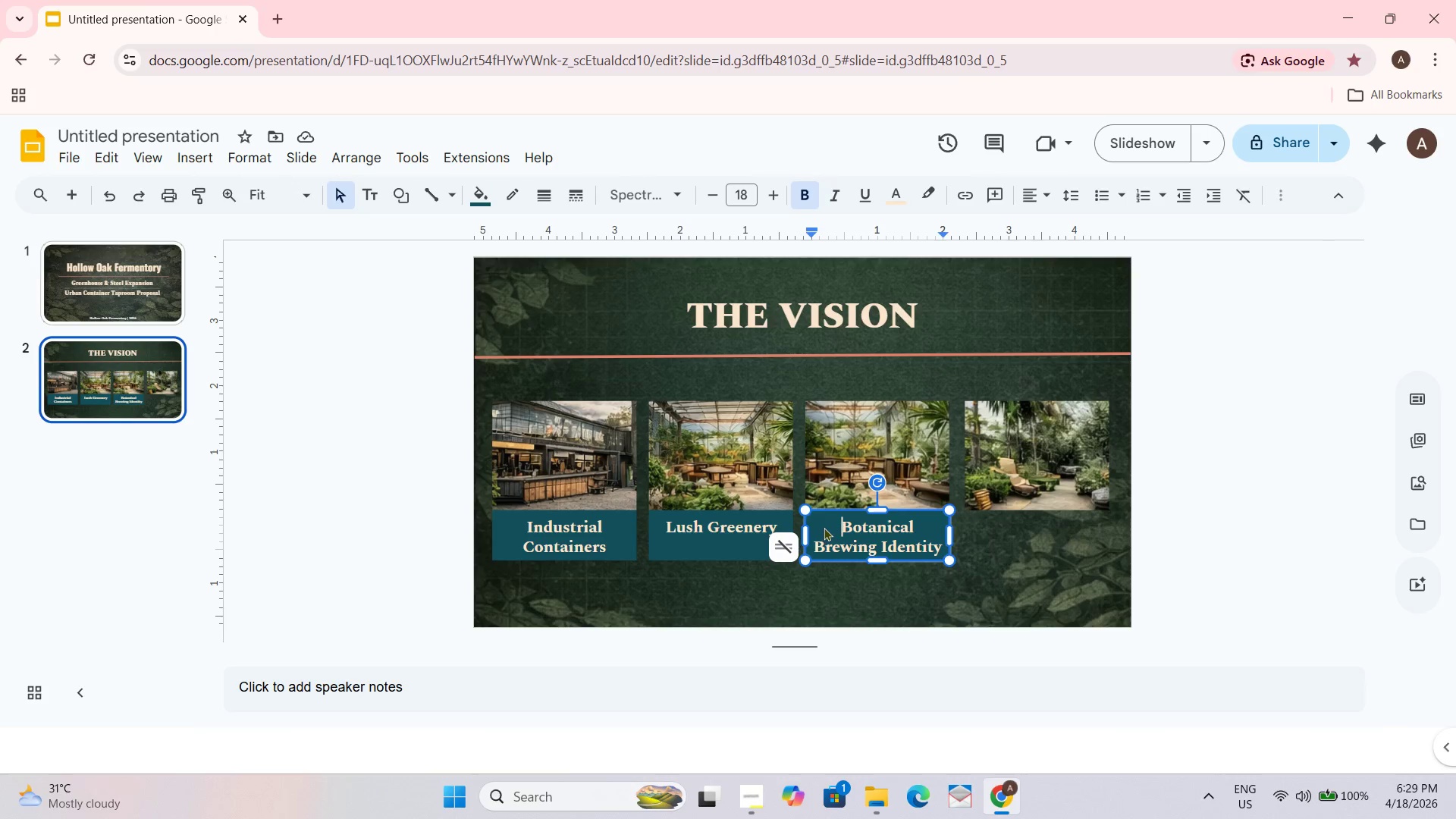 
key(Control+ControlLeft)
 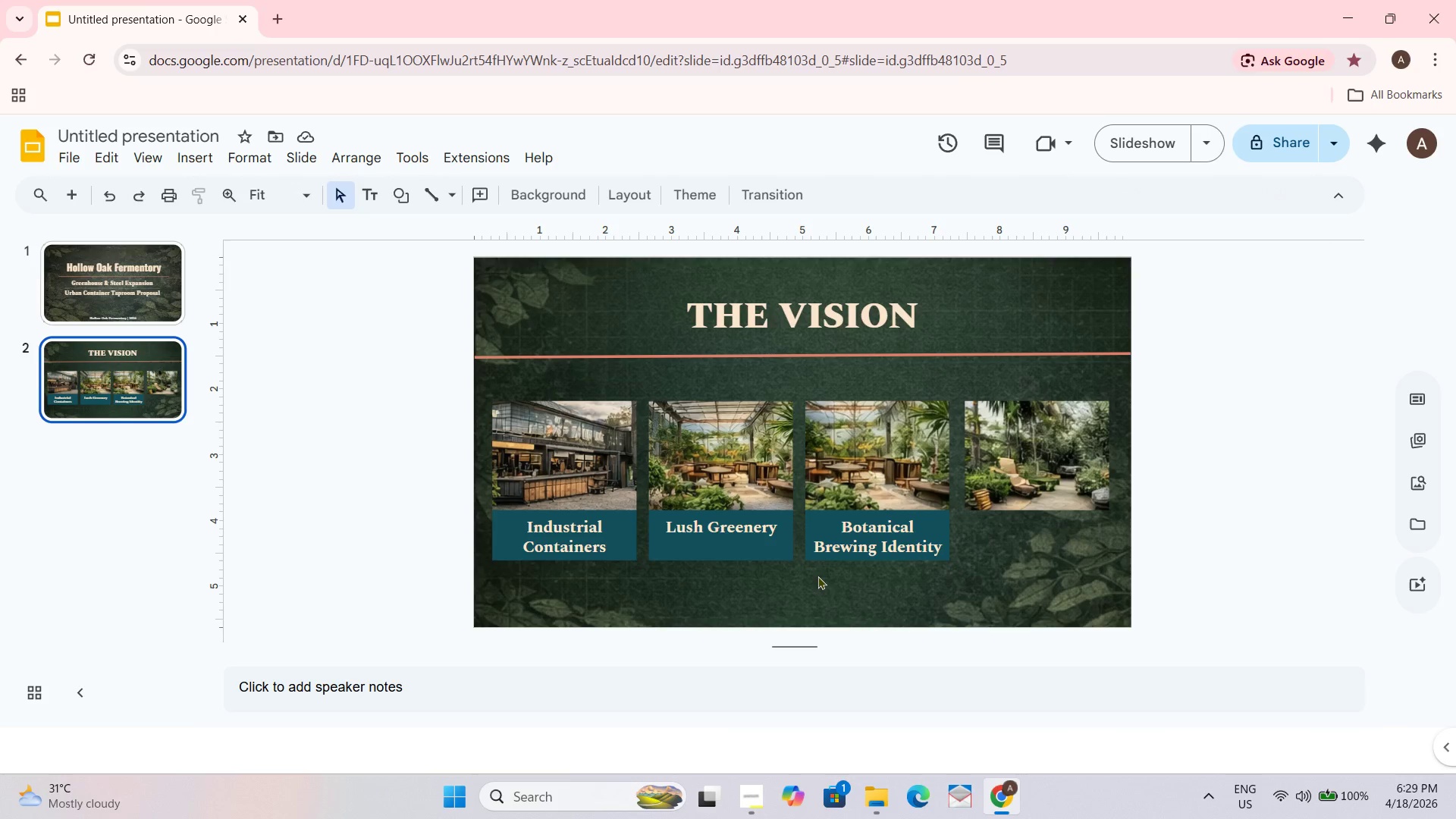 
left_click([811, 559])
 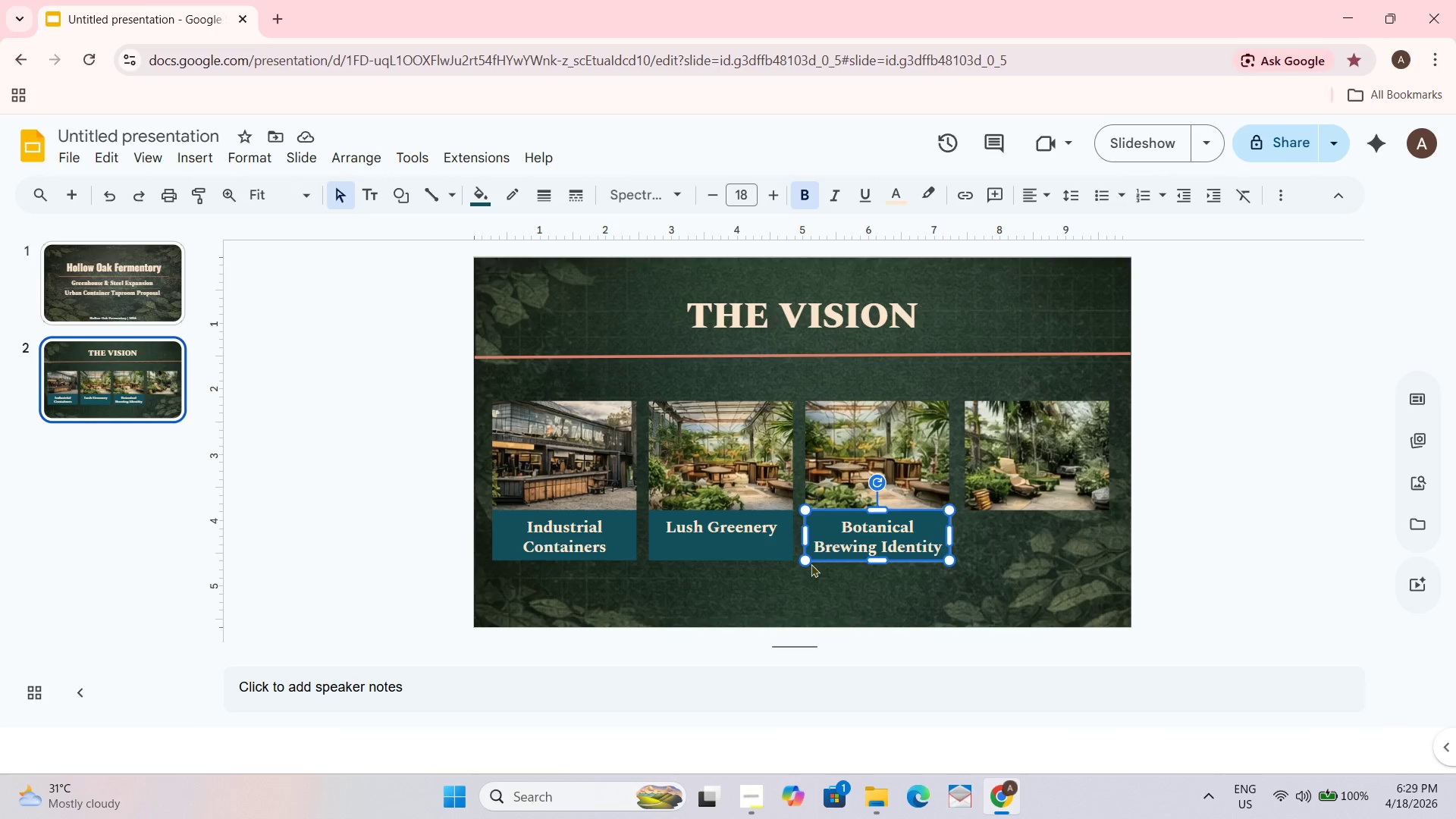 
key(Control+D)
 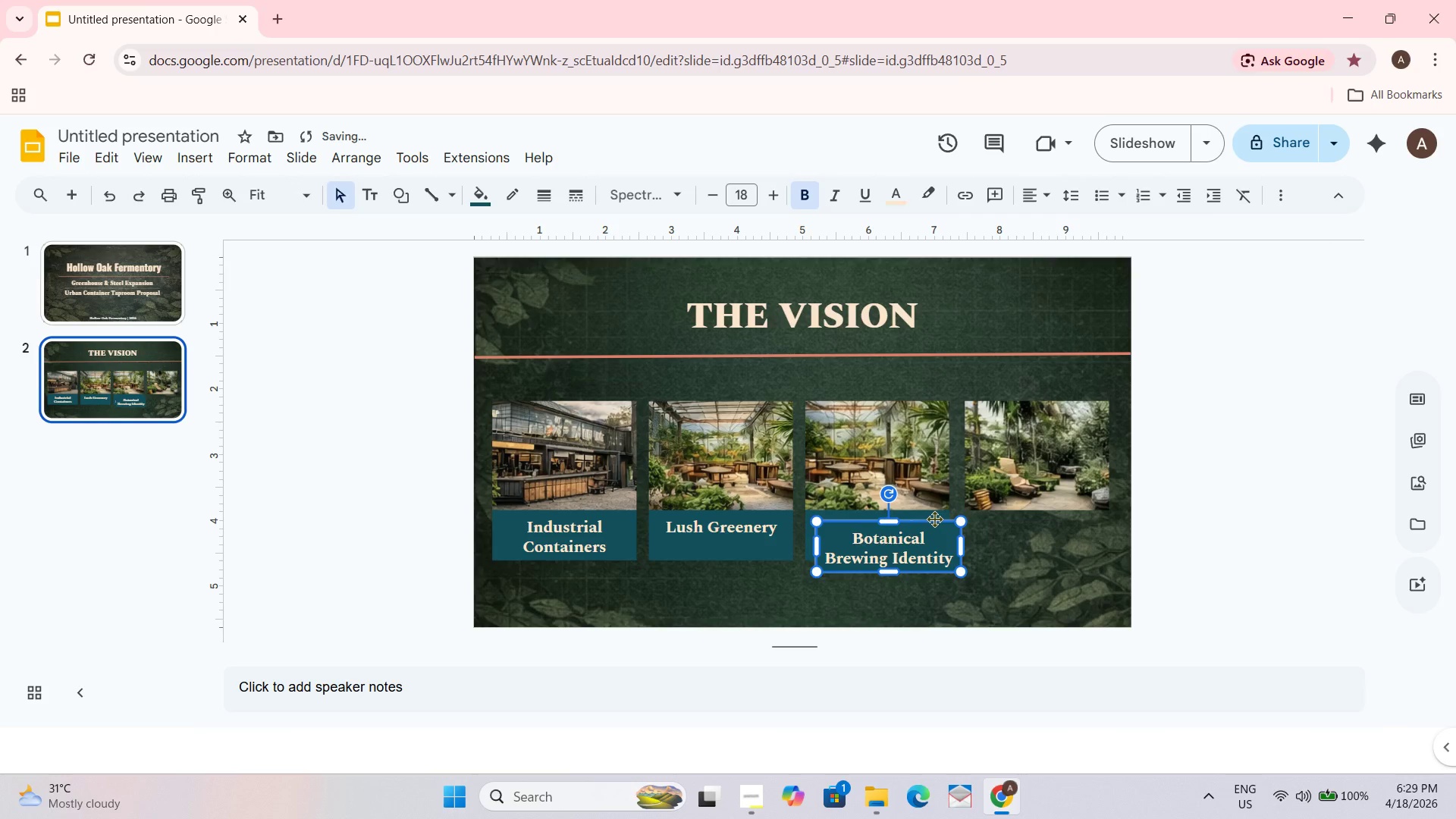 
left_click_drag(start_coordinate=[926, 522], to_coordinate=[1072, 509])
 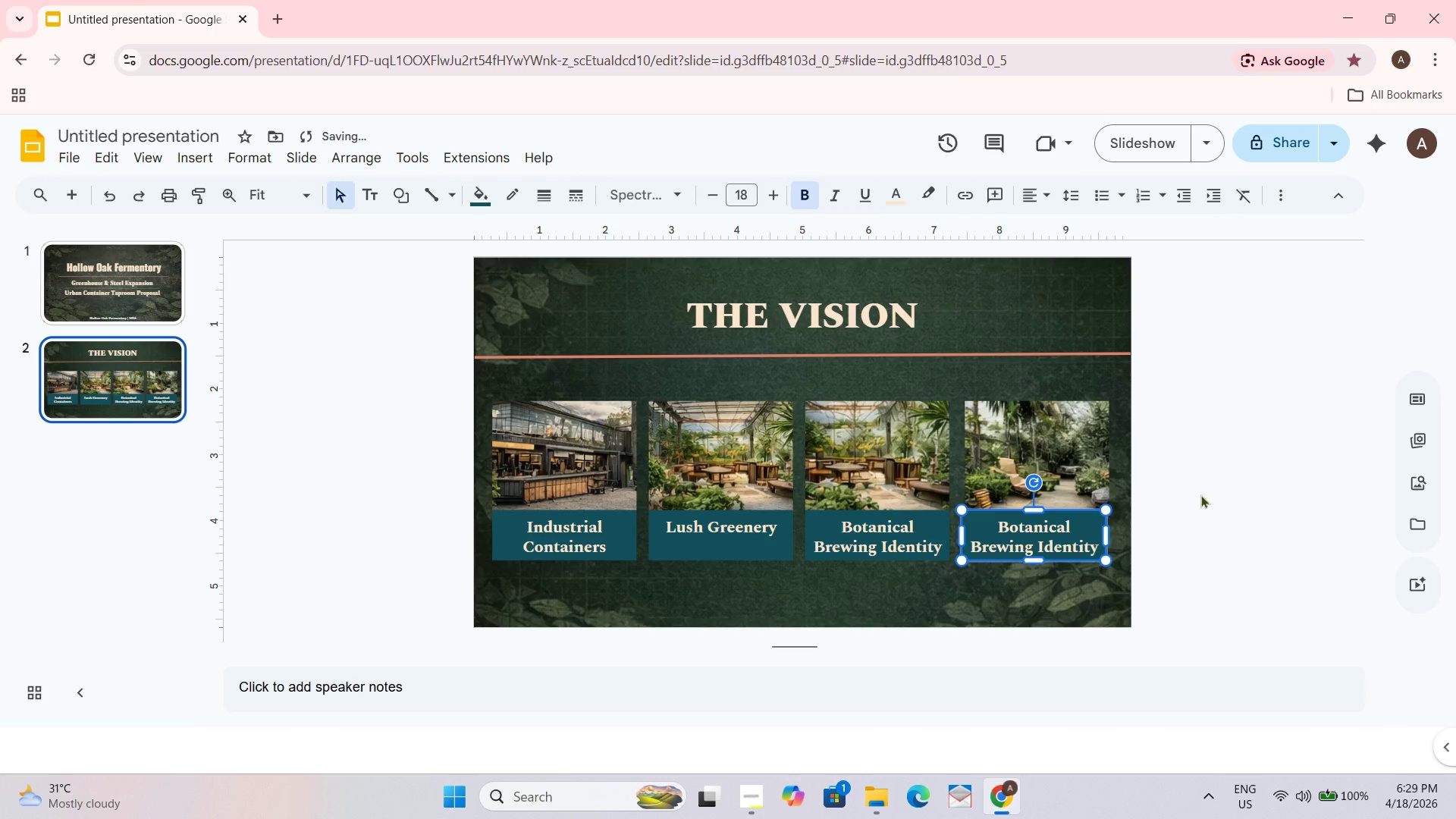 
left_click_drag(start_coordinate=[1203, 494], to_coordinate=[1207, 490])
 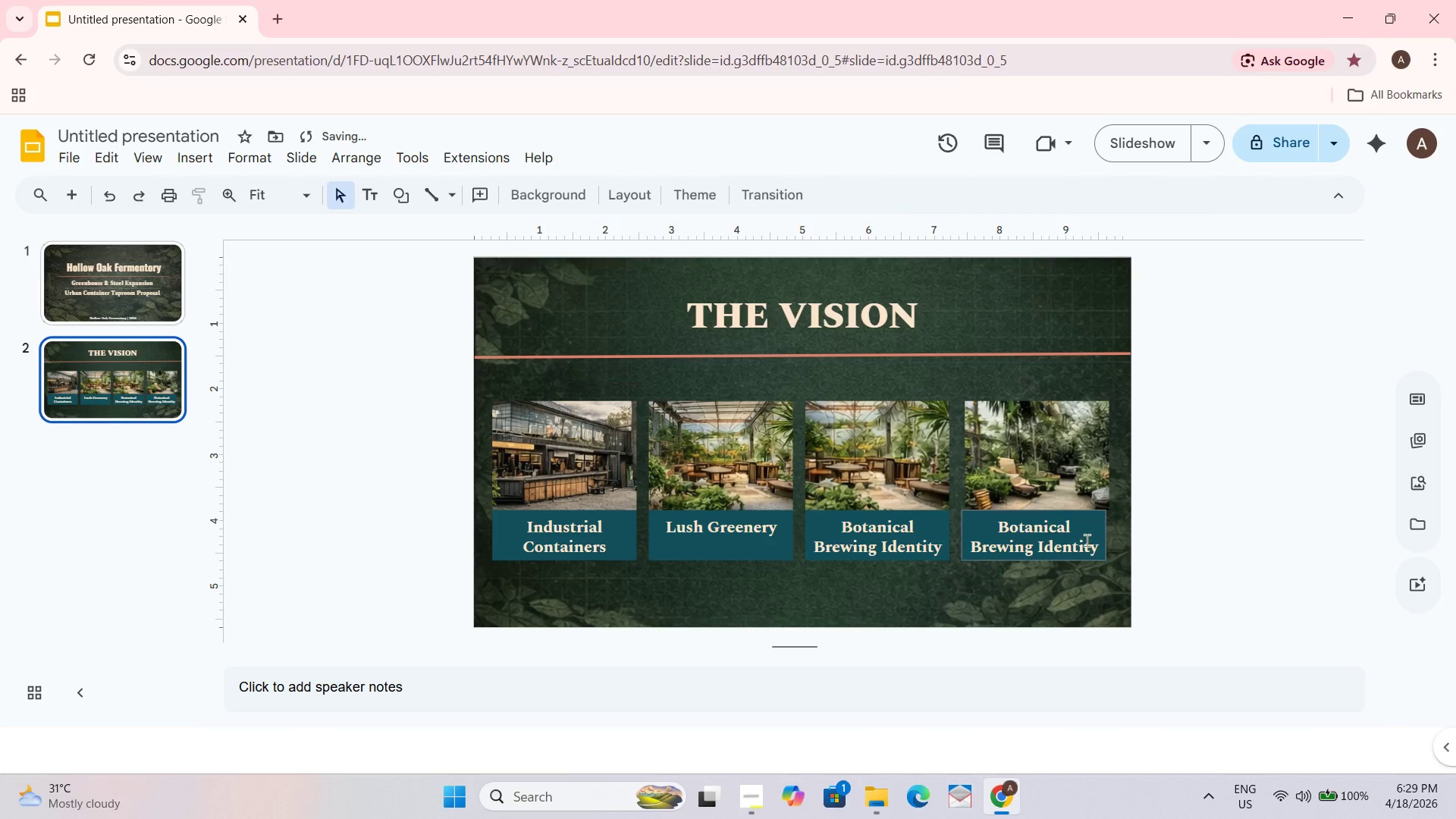 
left_click([1098, 521])
 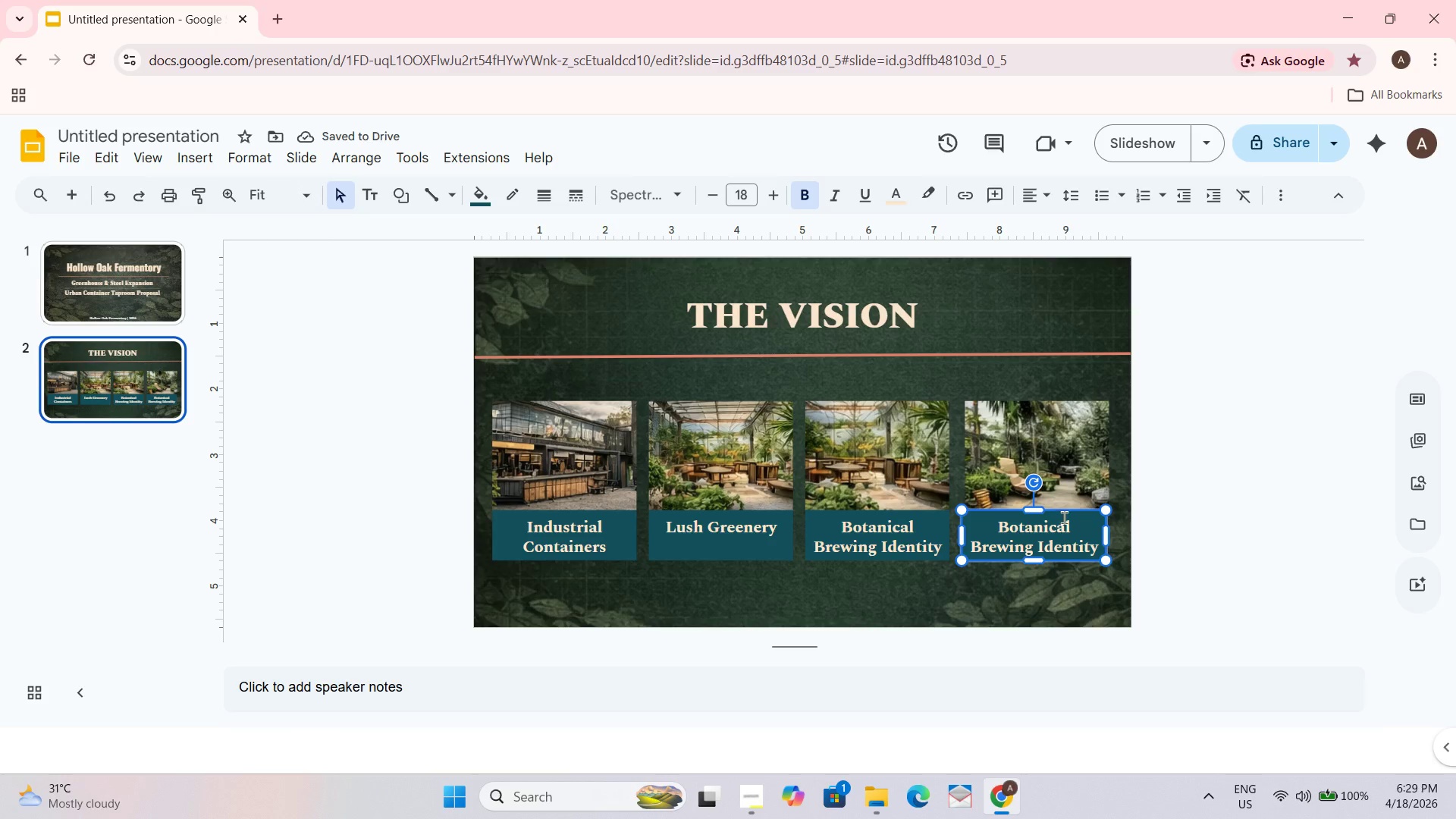 
left_click_drag(start_coordinate=[1067, 512], to_coordinate=[1073, 510])
 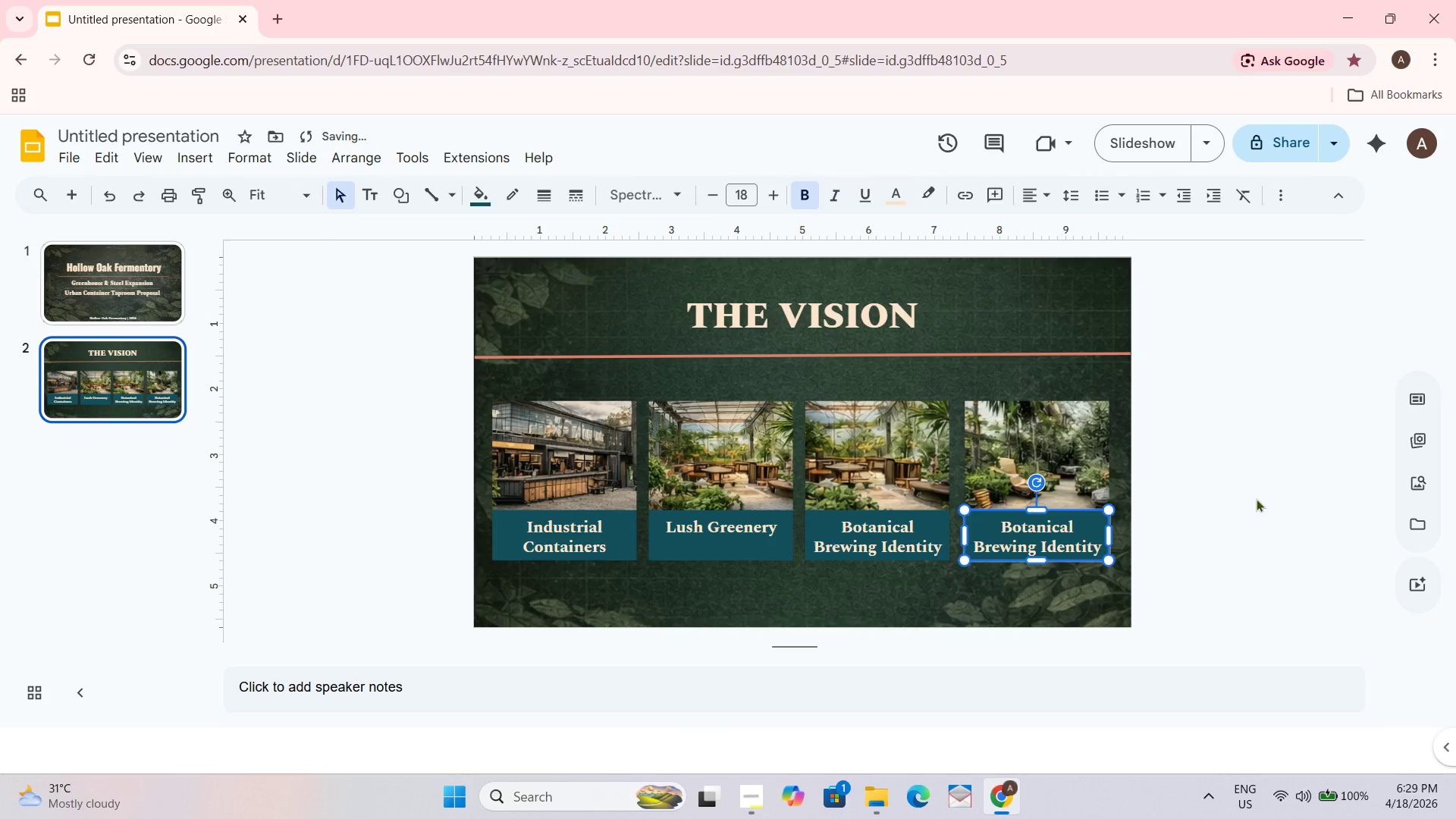 
left_click_drag(start_coordinate=[1264, 495], to_coordinate=[1268, 493])
 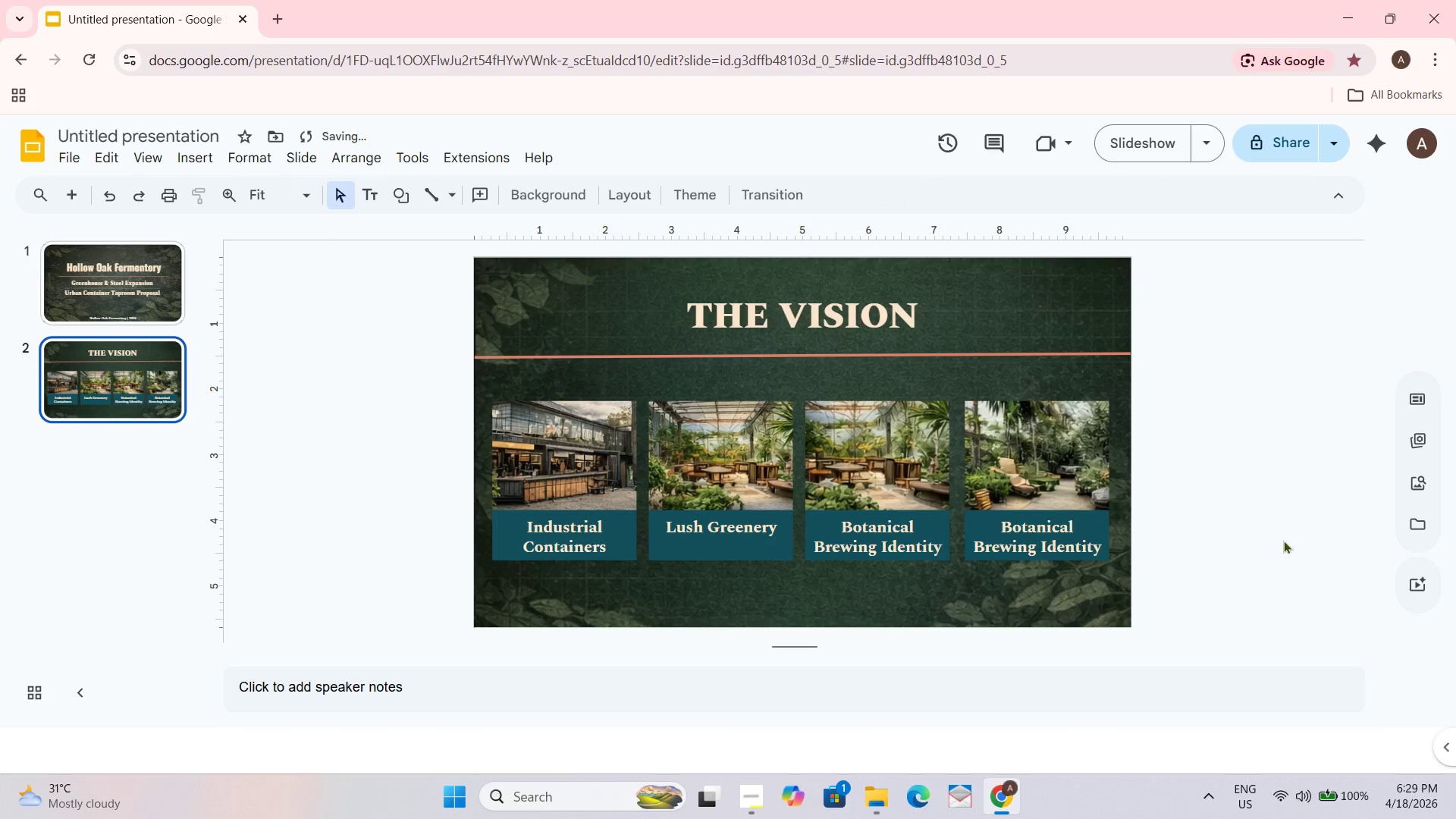 
left_click([1075, 547])
 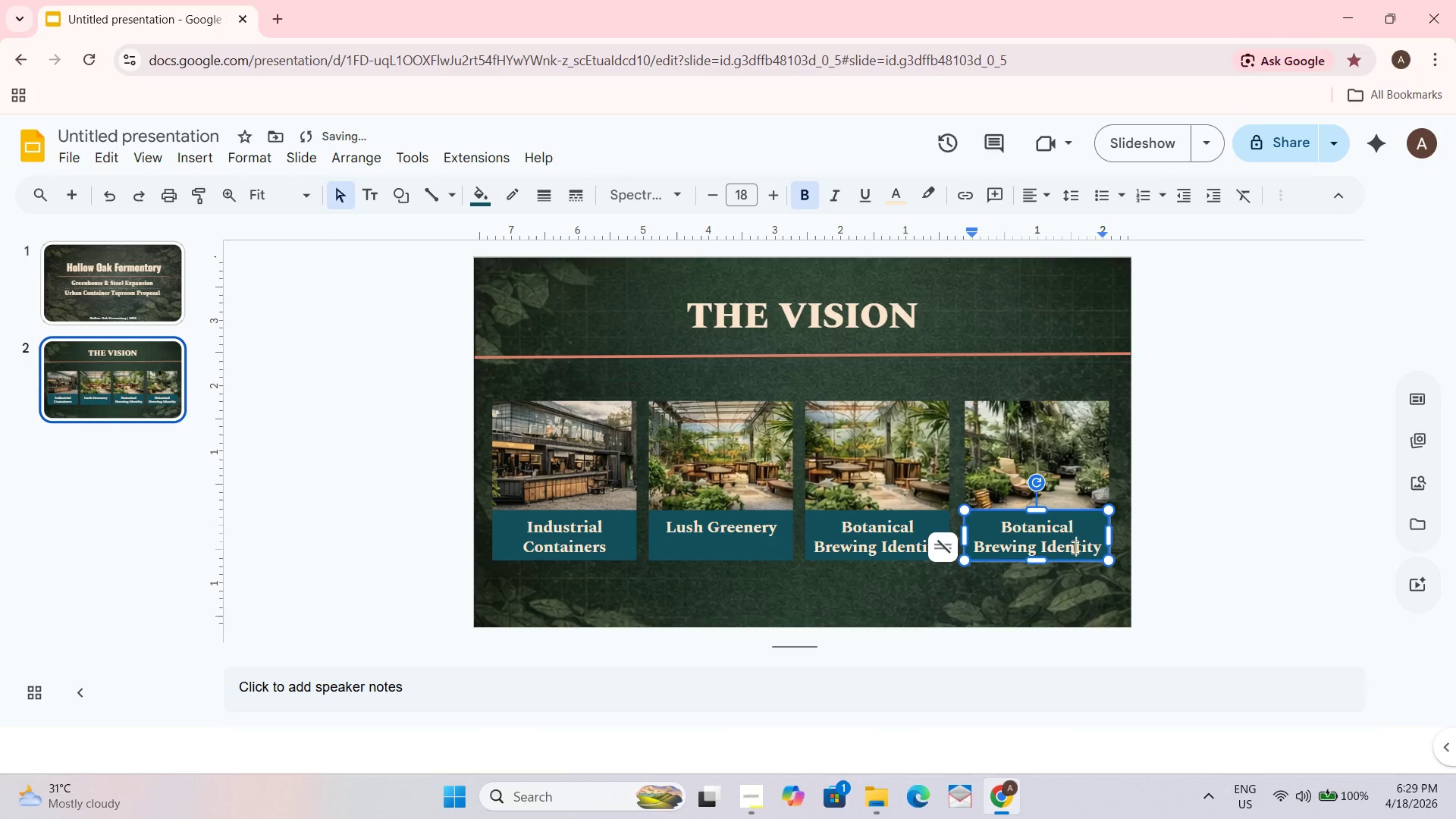 
key(Control+A)
 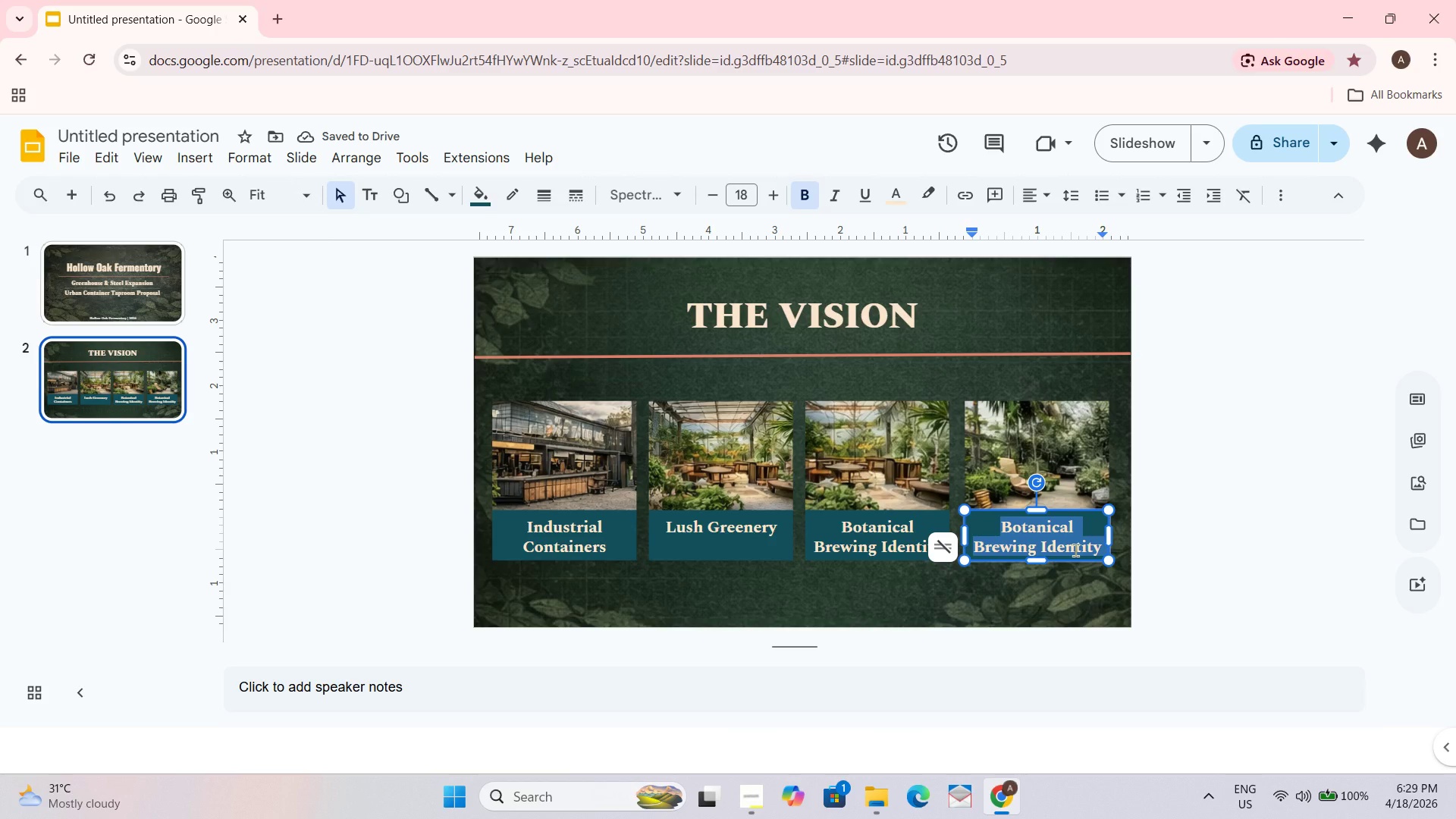 
type(Open )
 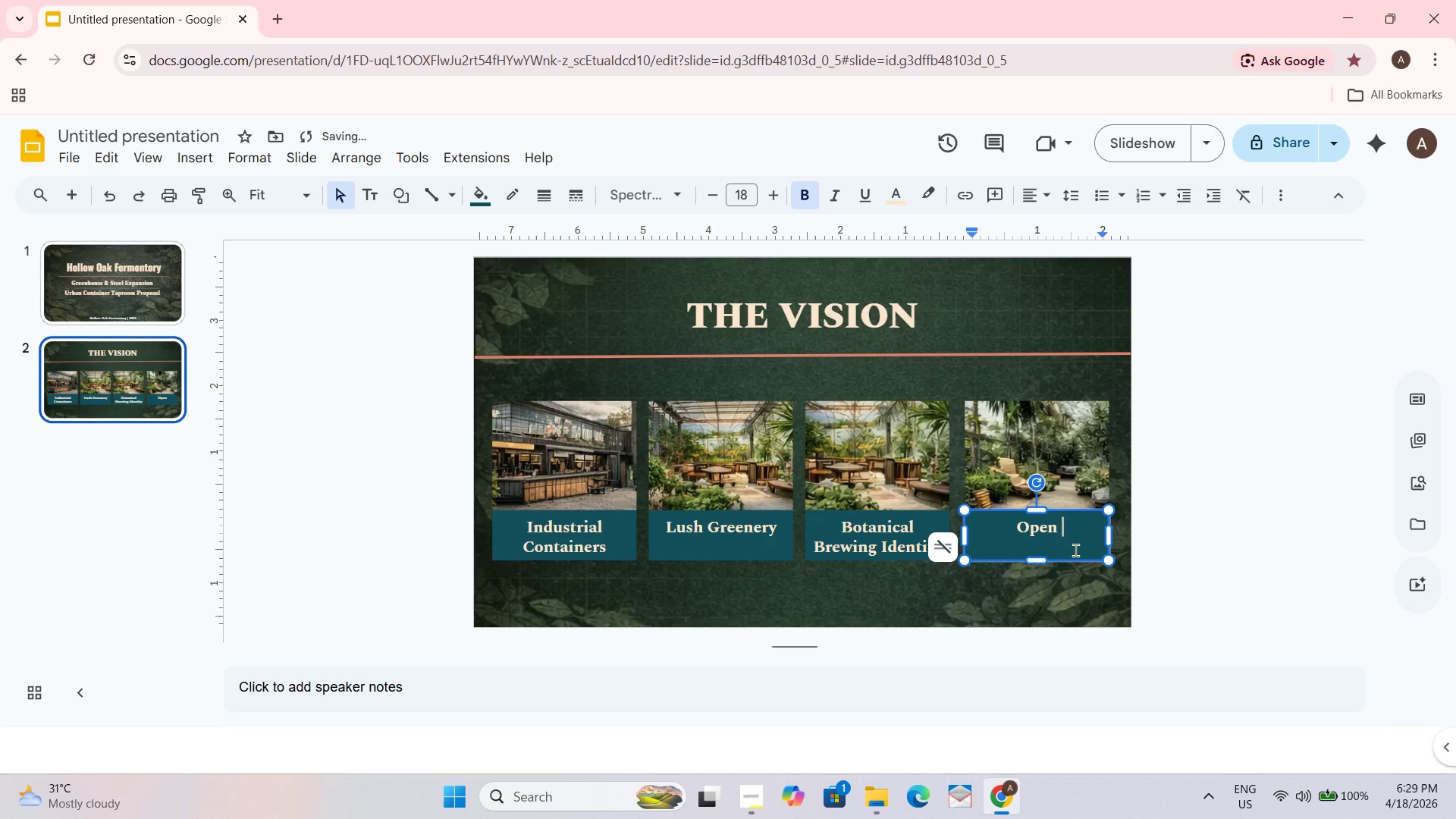 
type(Air)
 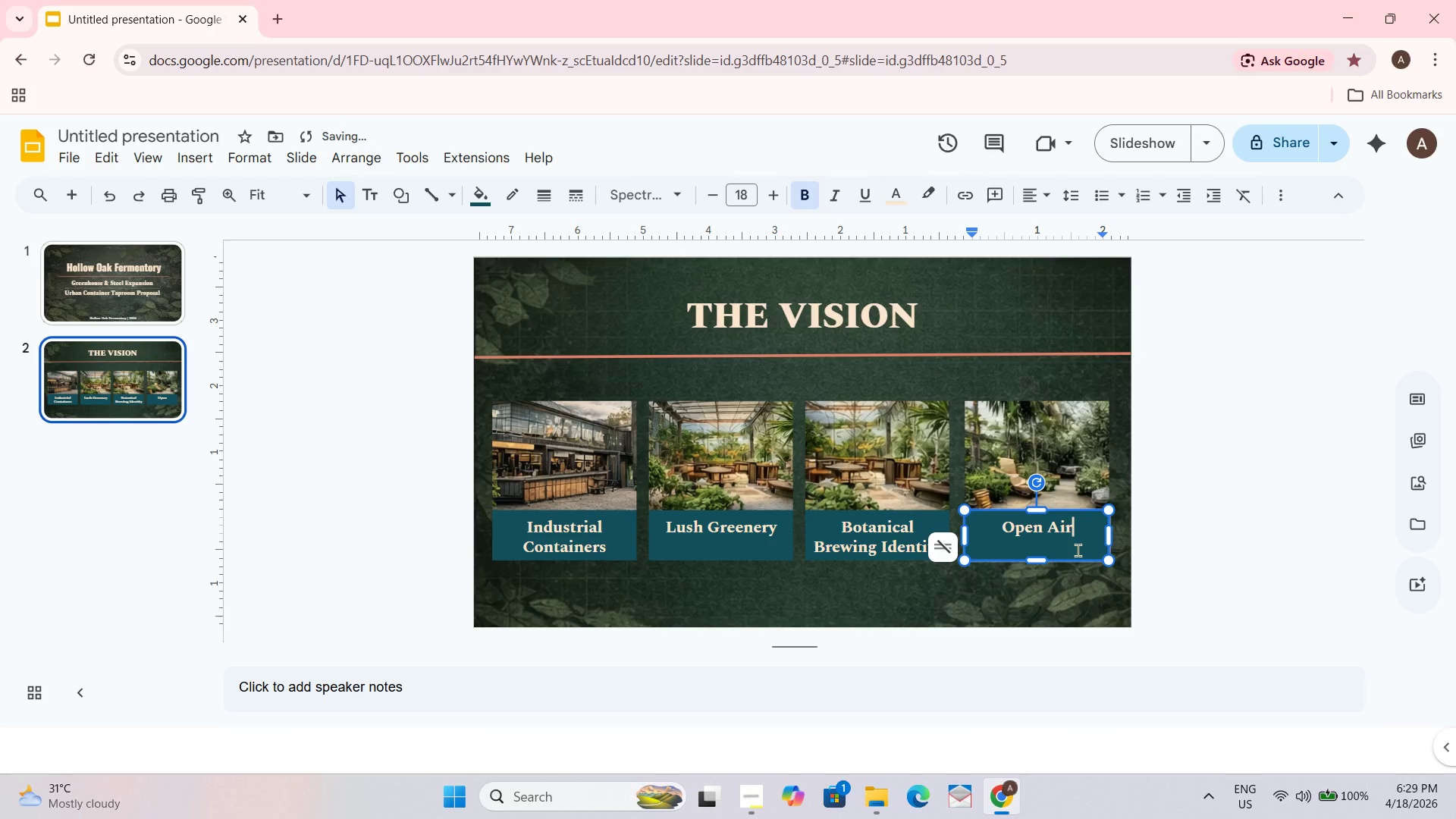 
key(Shift+Enter)
 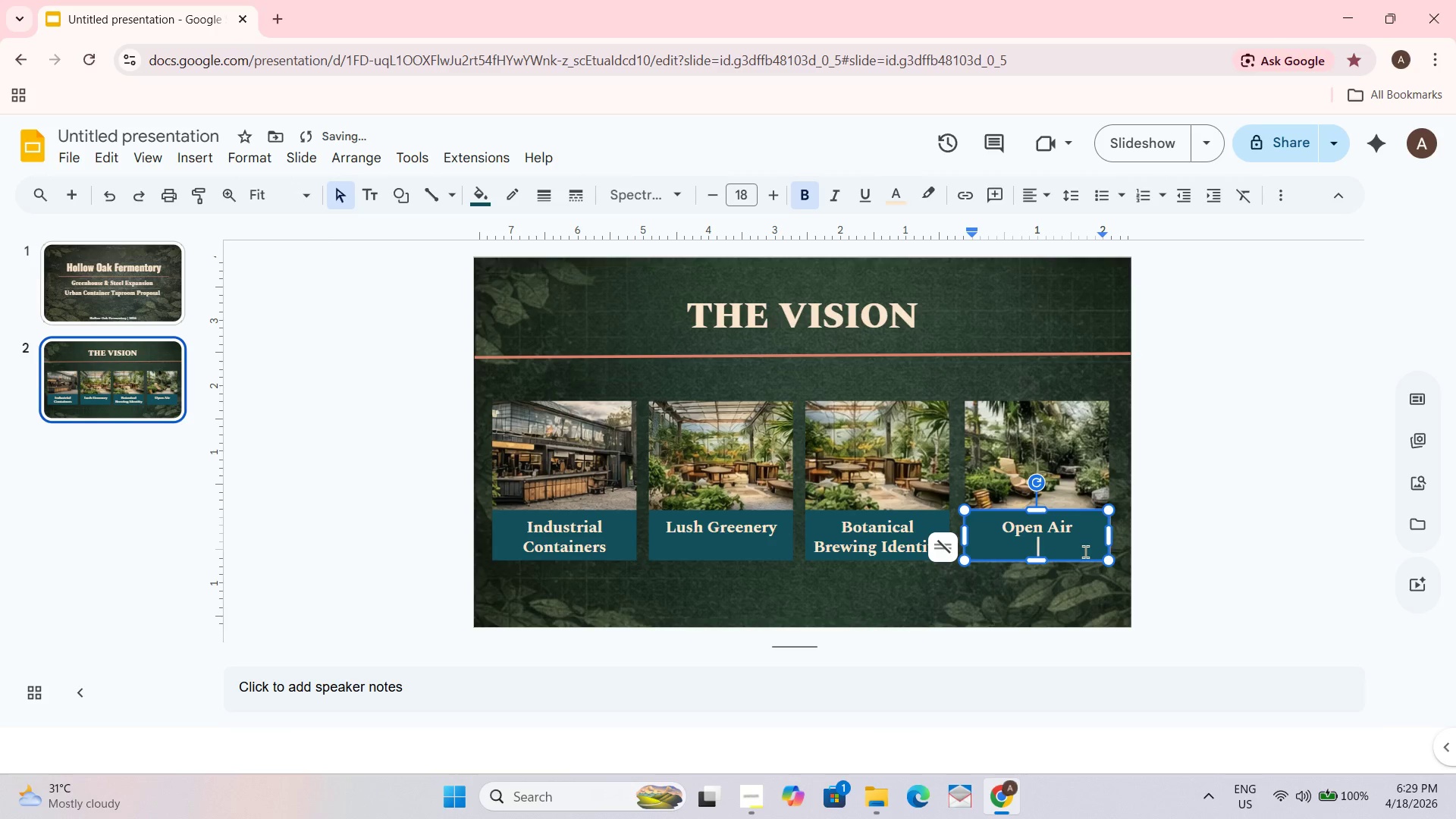 
type(Social Spaces)
 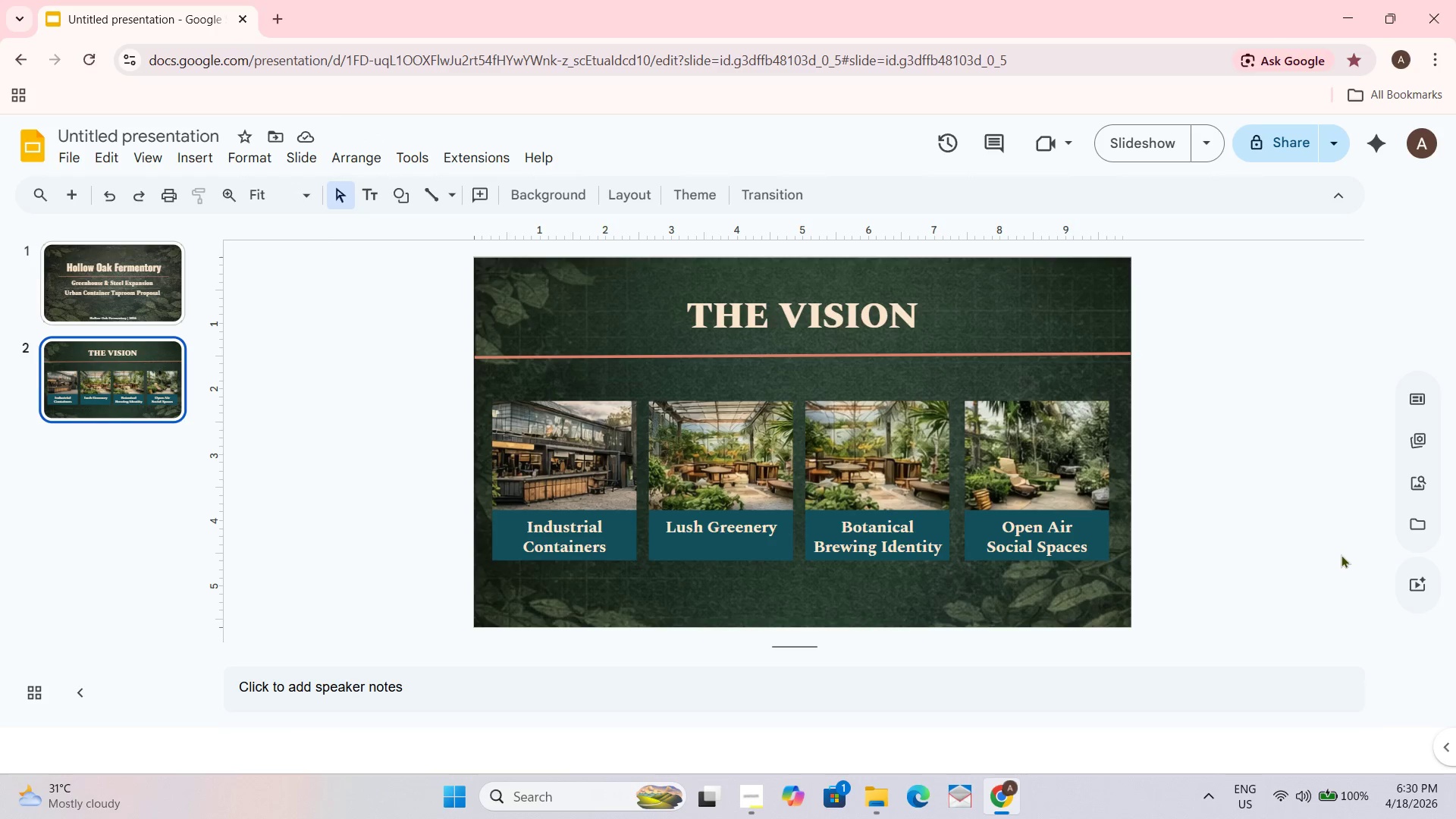 
wait(11.03)
 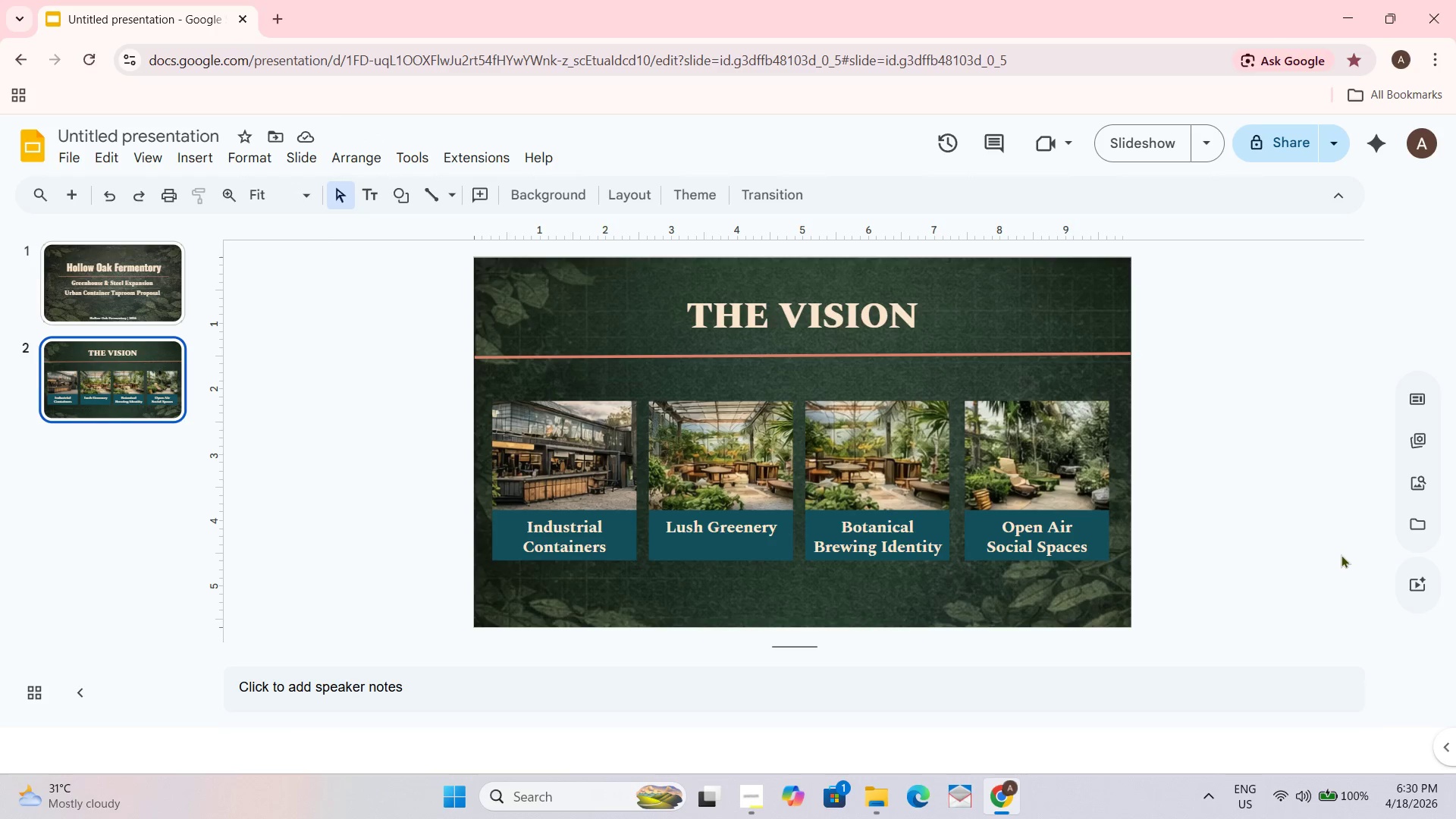 
left_click([1308, 576])
 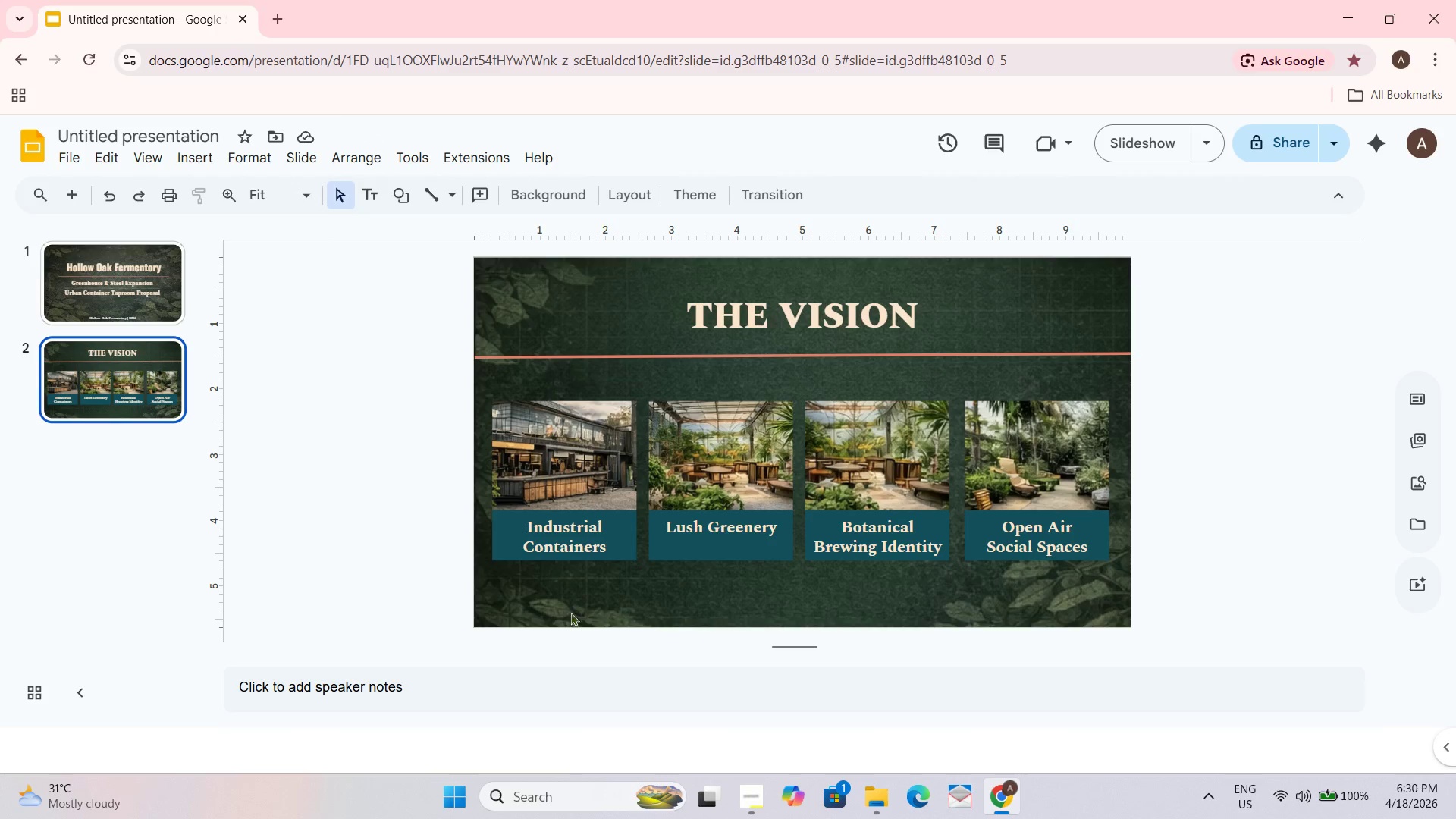 
left_click_drag(start_coordinate=[552, 601], to_coordinate=[1063, 451])
 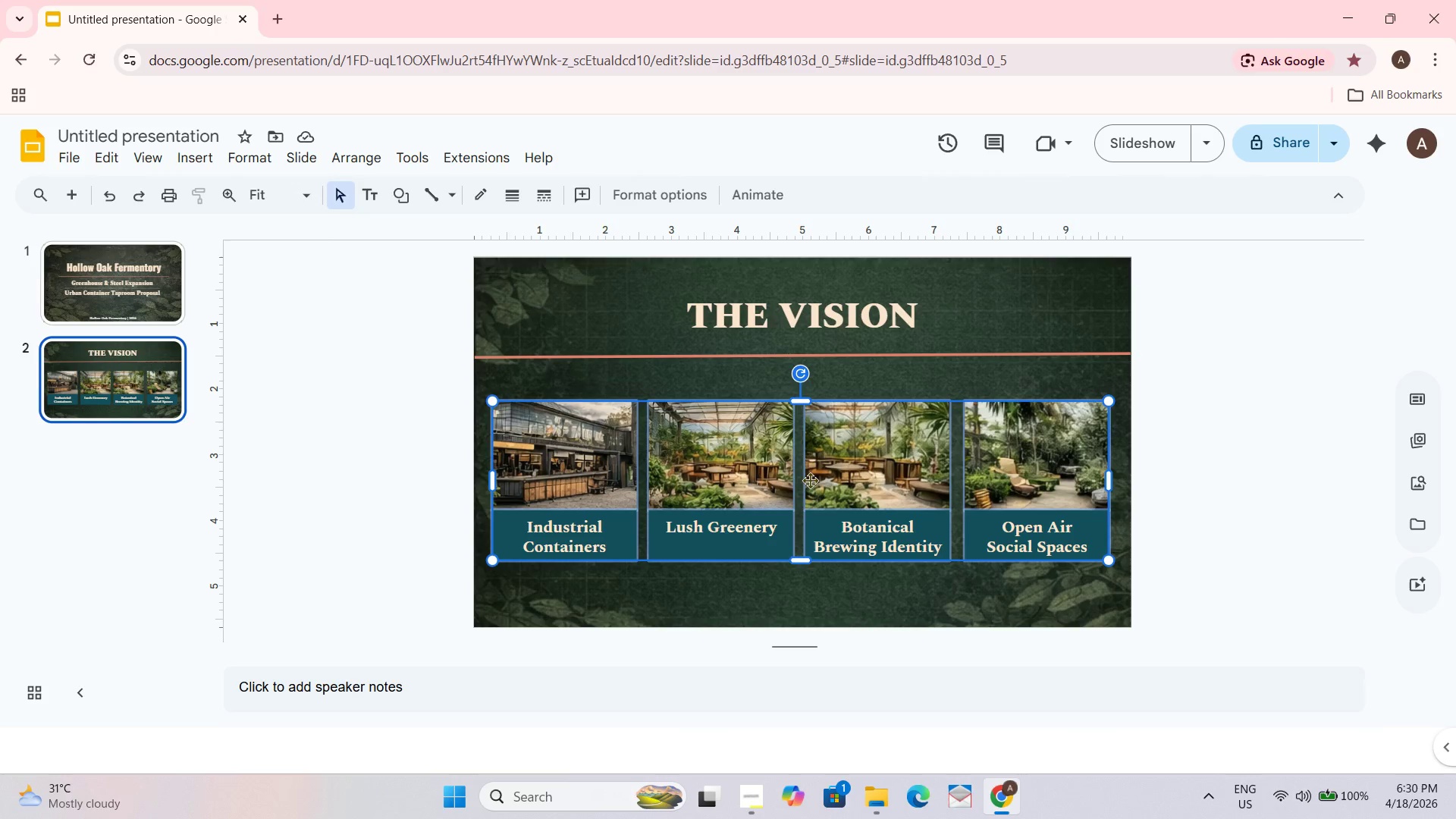 
left_click_drag(start_coordinate=[807, 479], to_coordinate=[807, 470])
 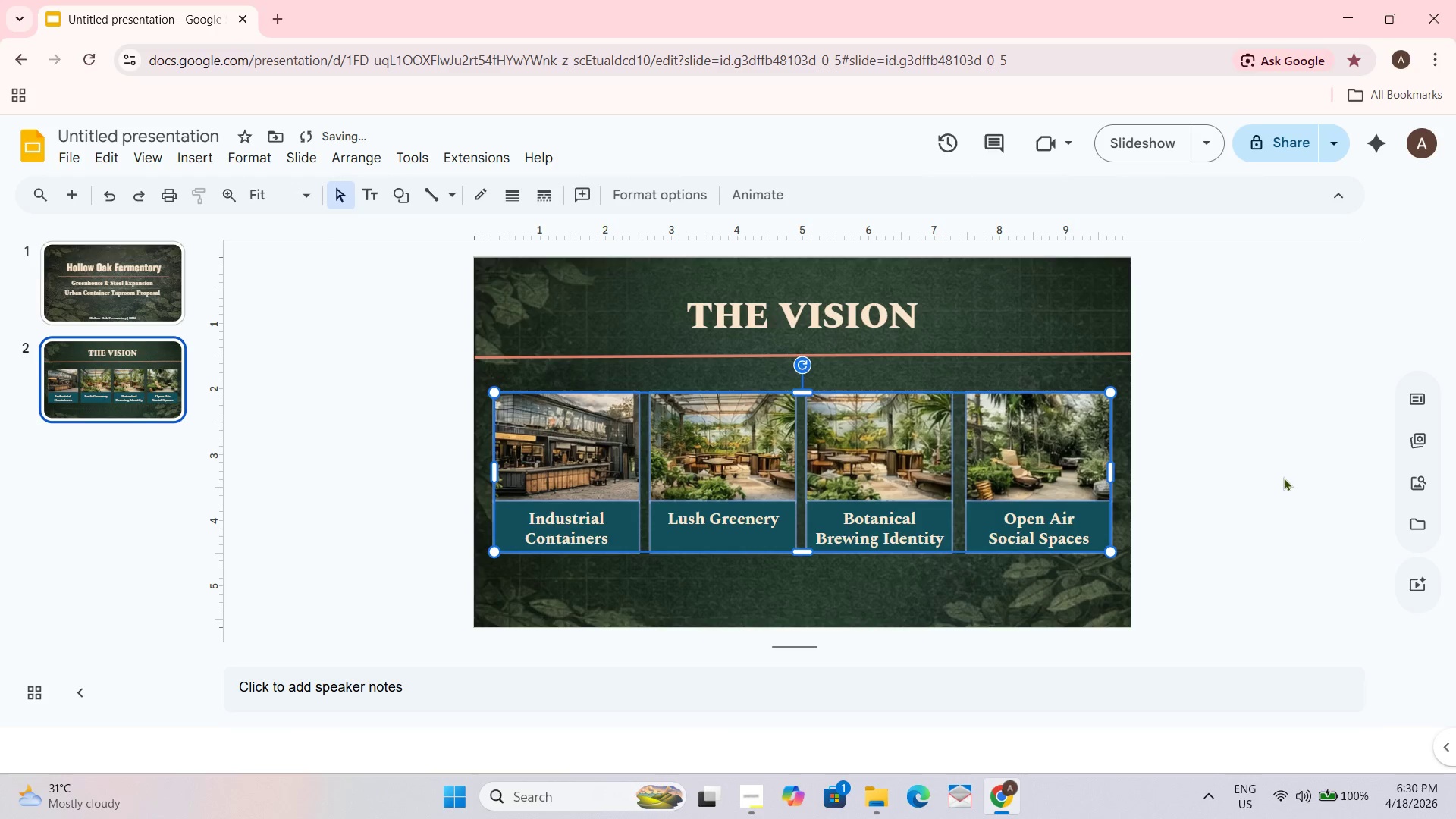 
left_click([1283, 476])
 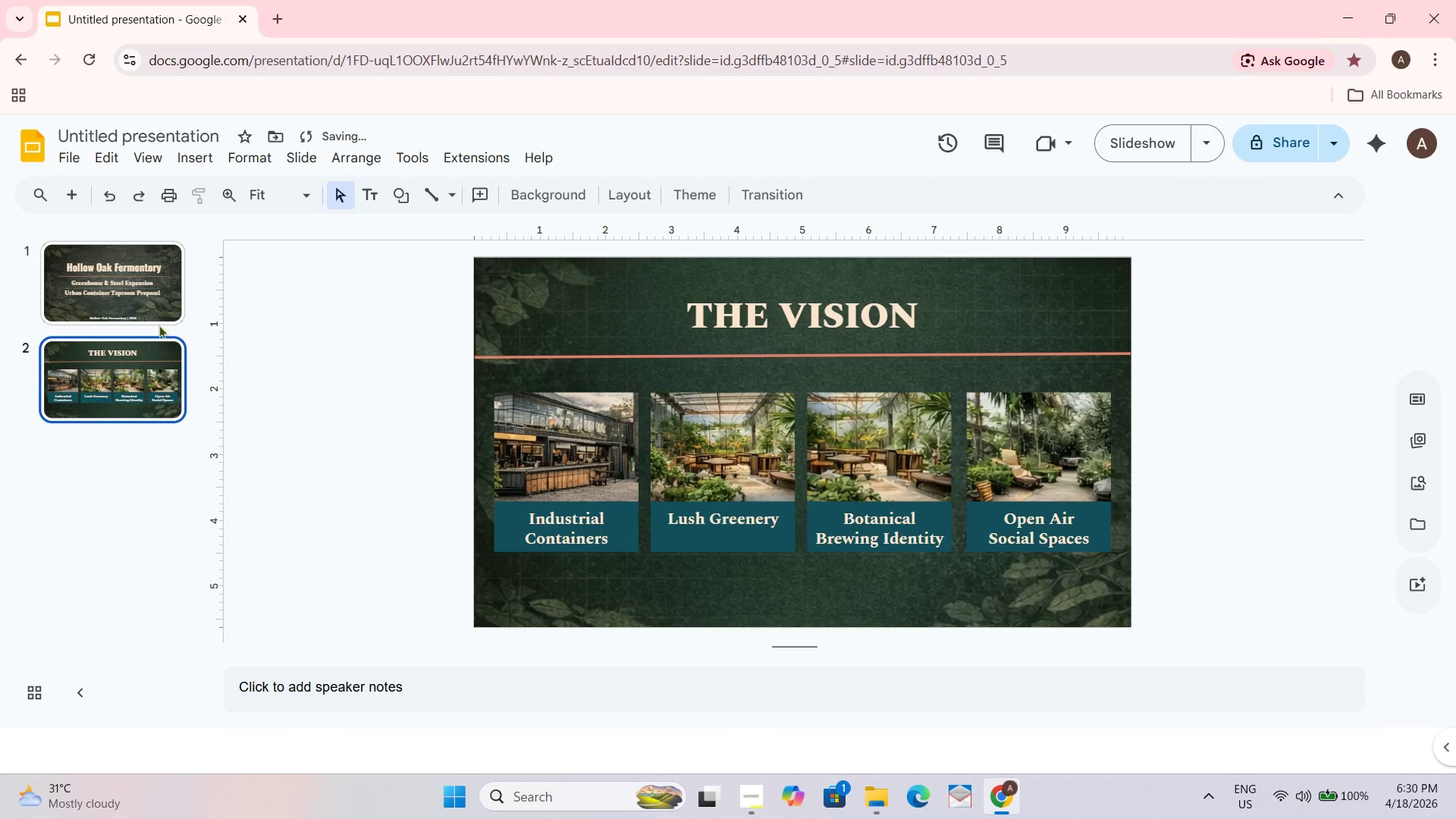 
left_click([155, 319])
 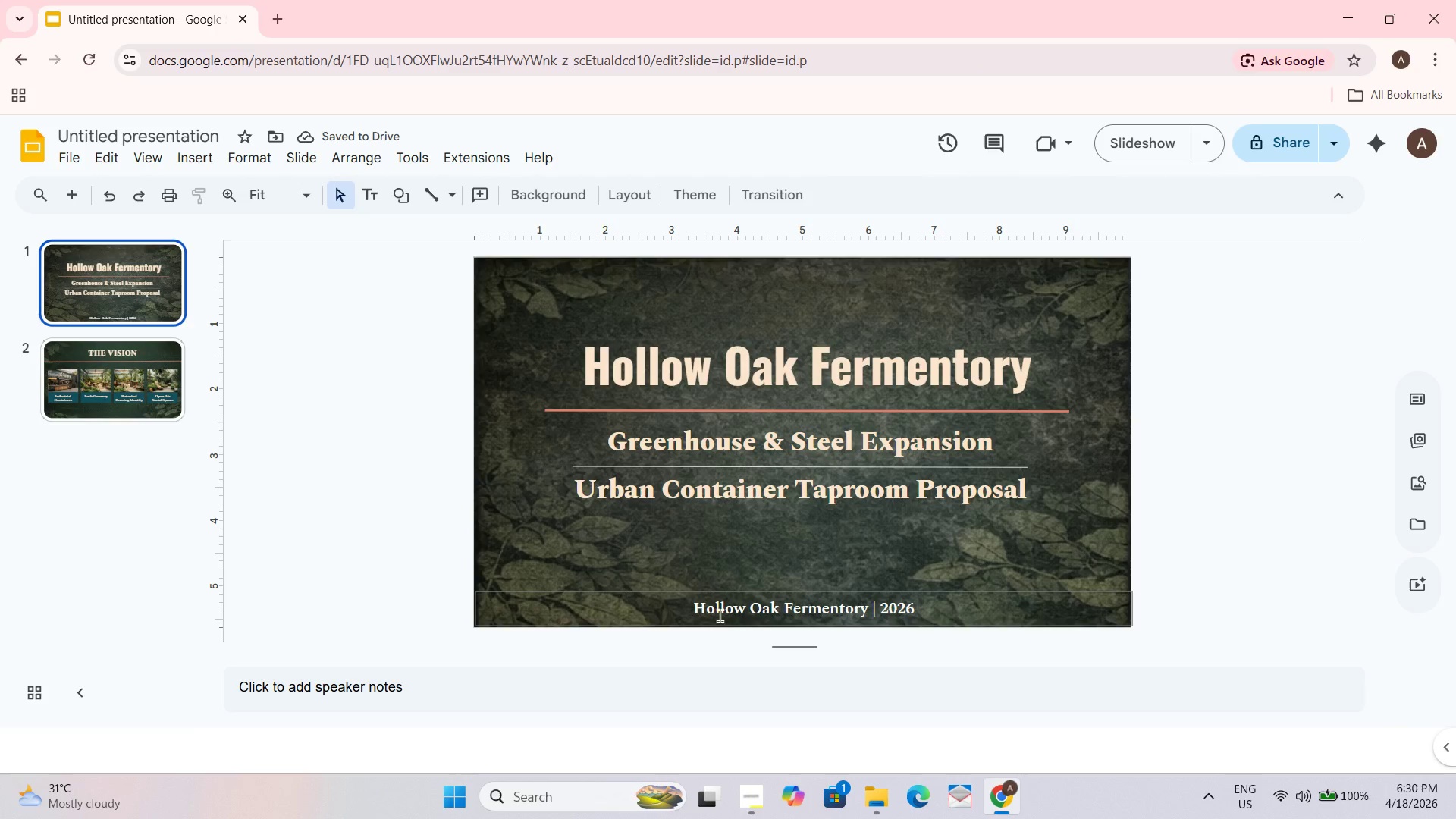 
left_click([574, 609])
 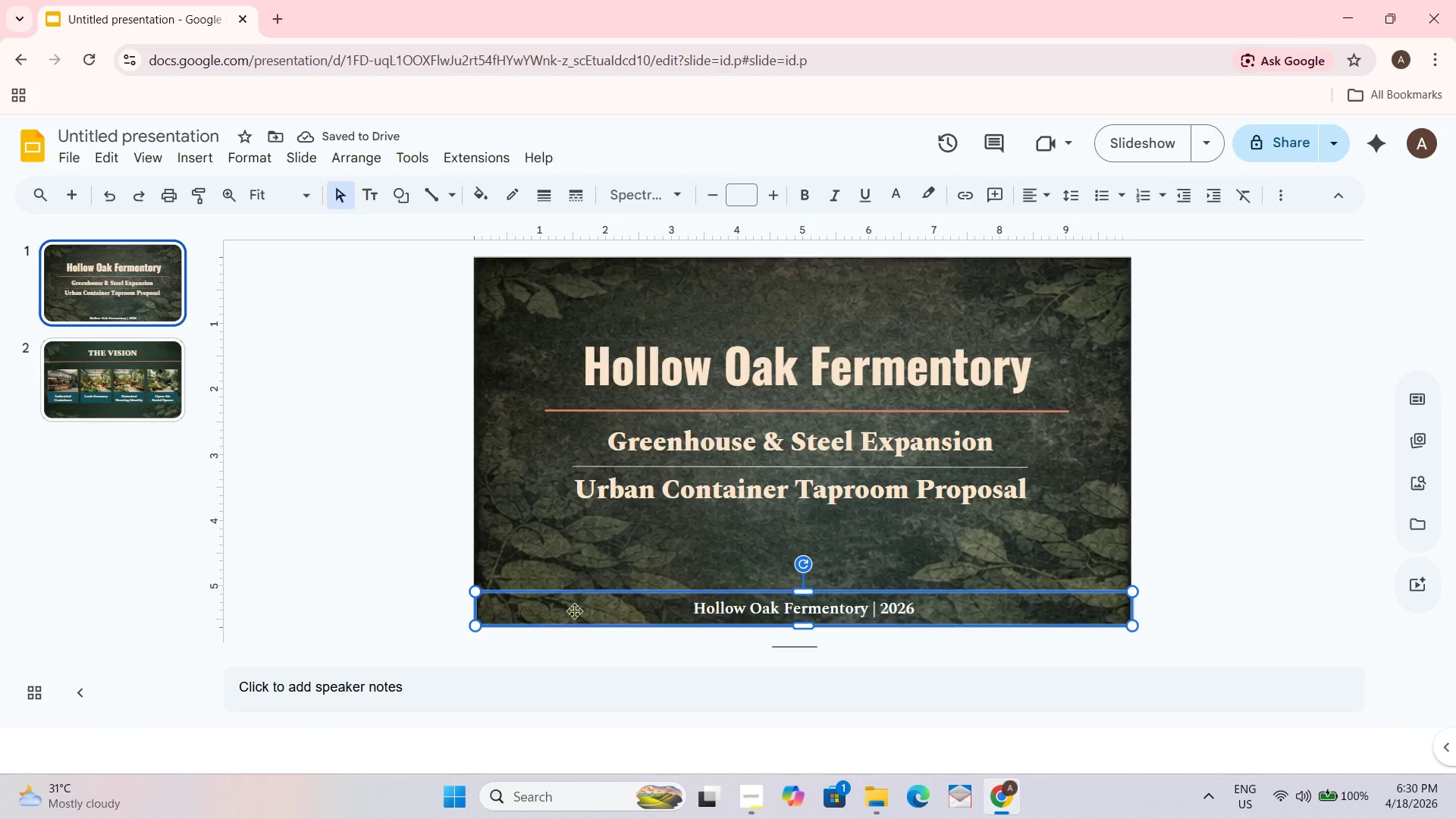 
key(Control+C)
 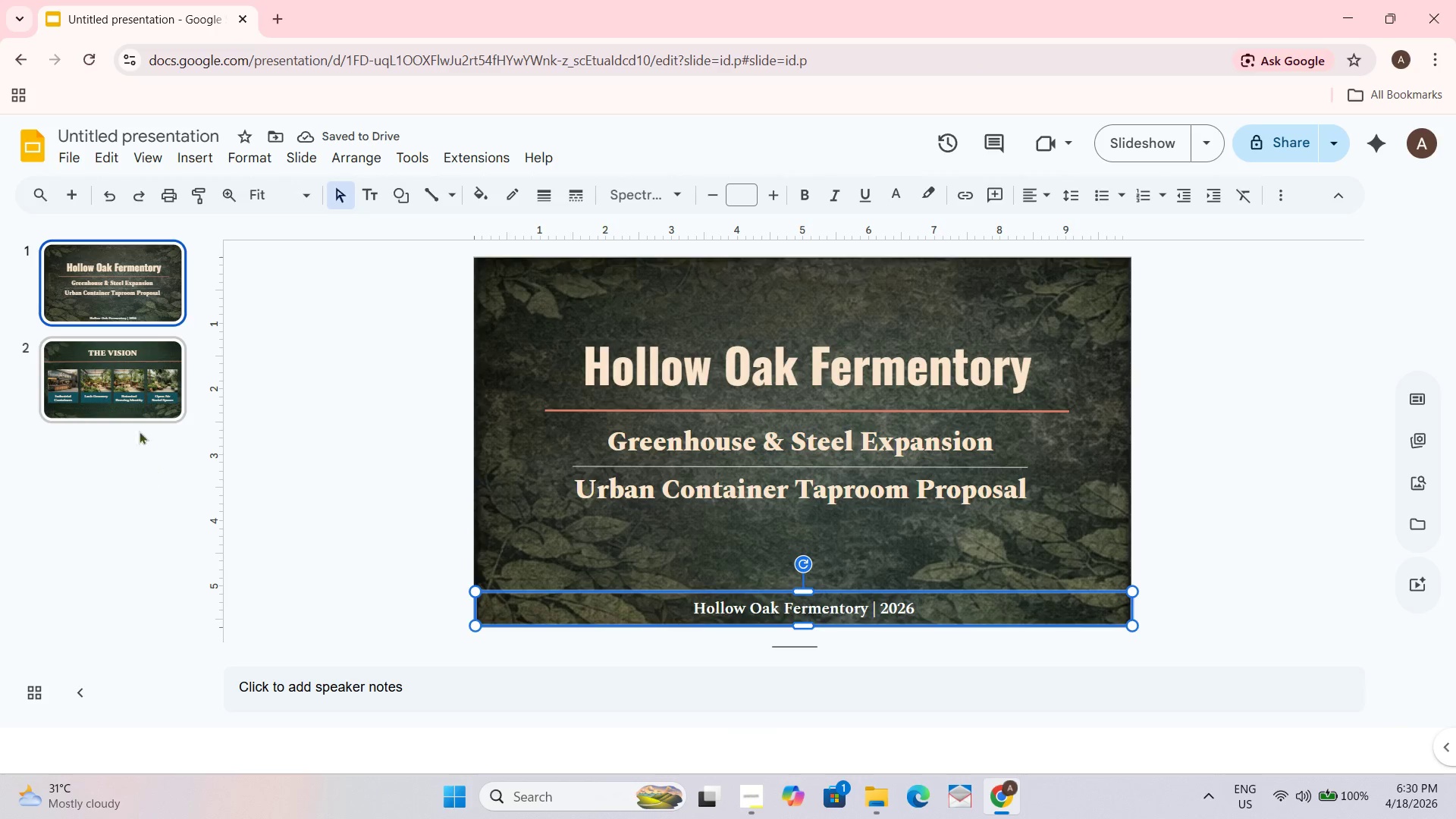 
left_click([137, 416])
 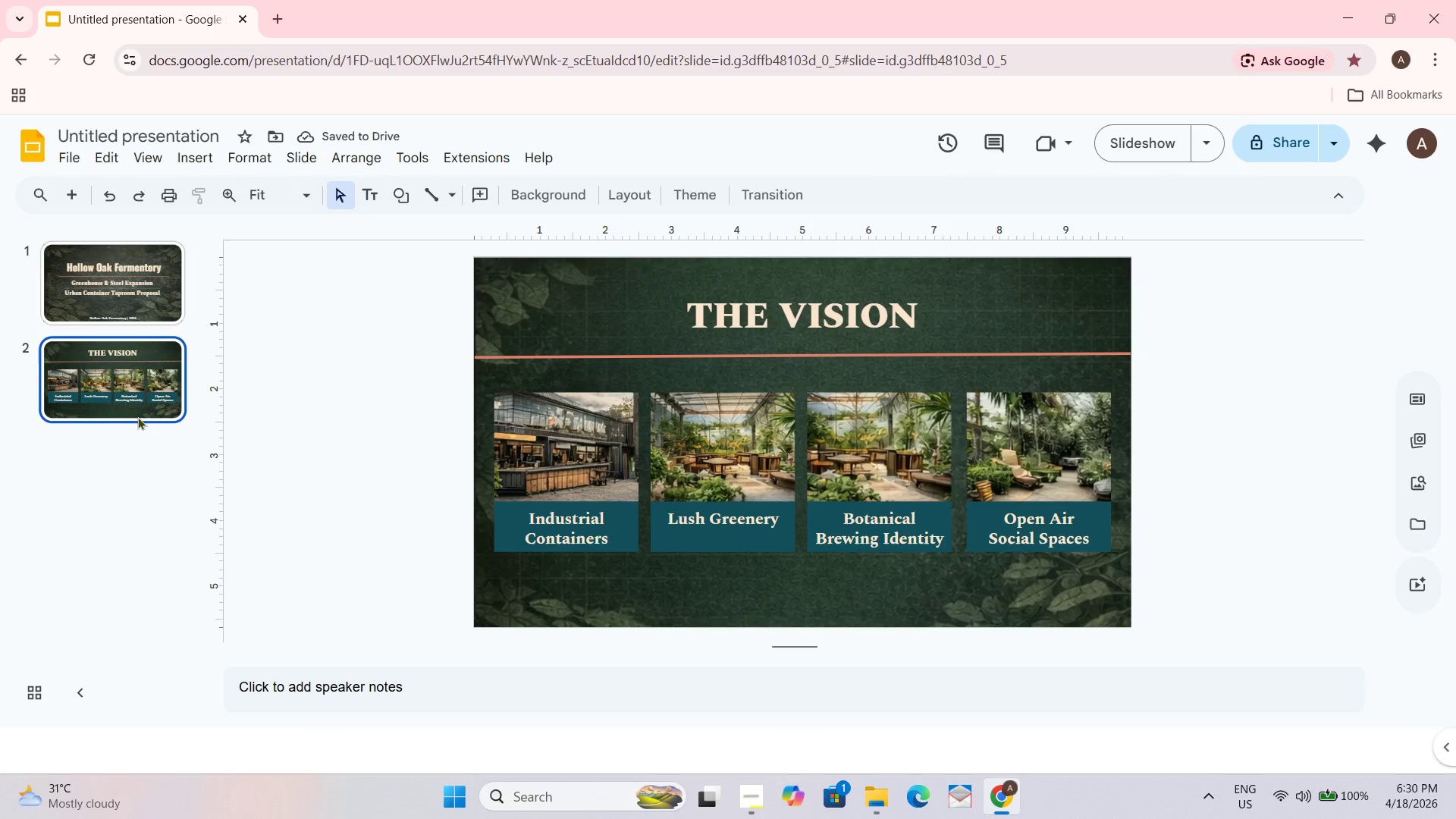 
key(Control+ControlLeft)
 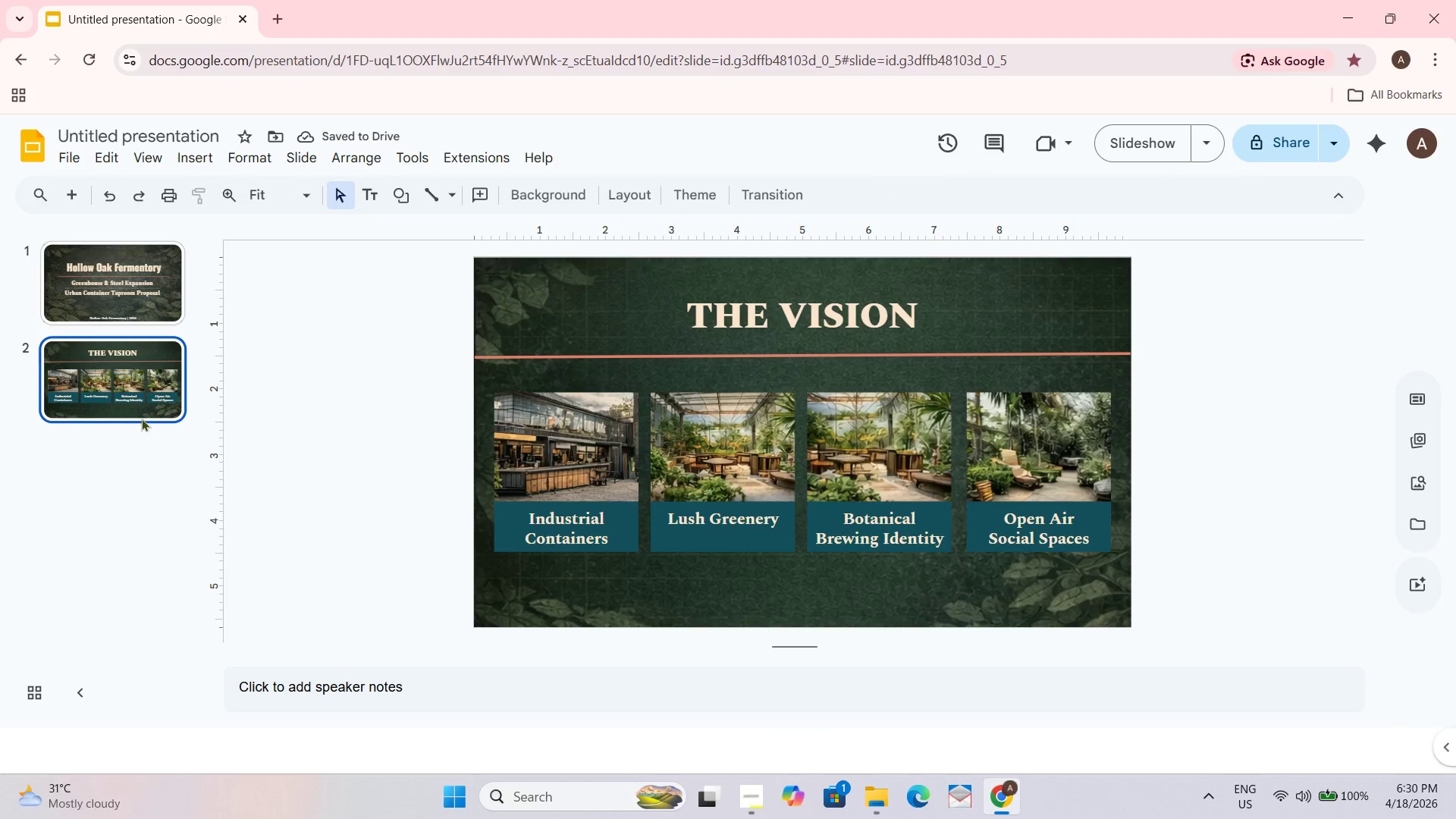 
key(Control+V)
 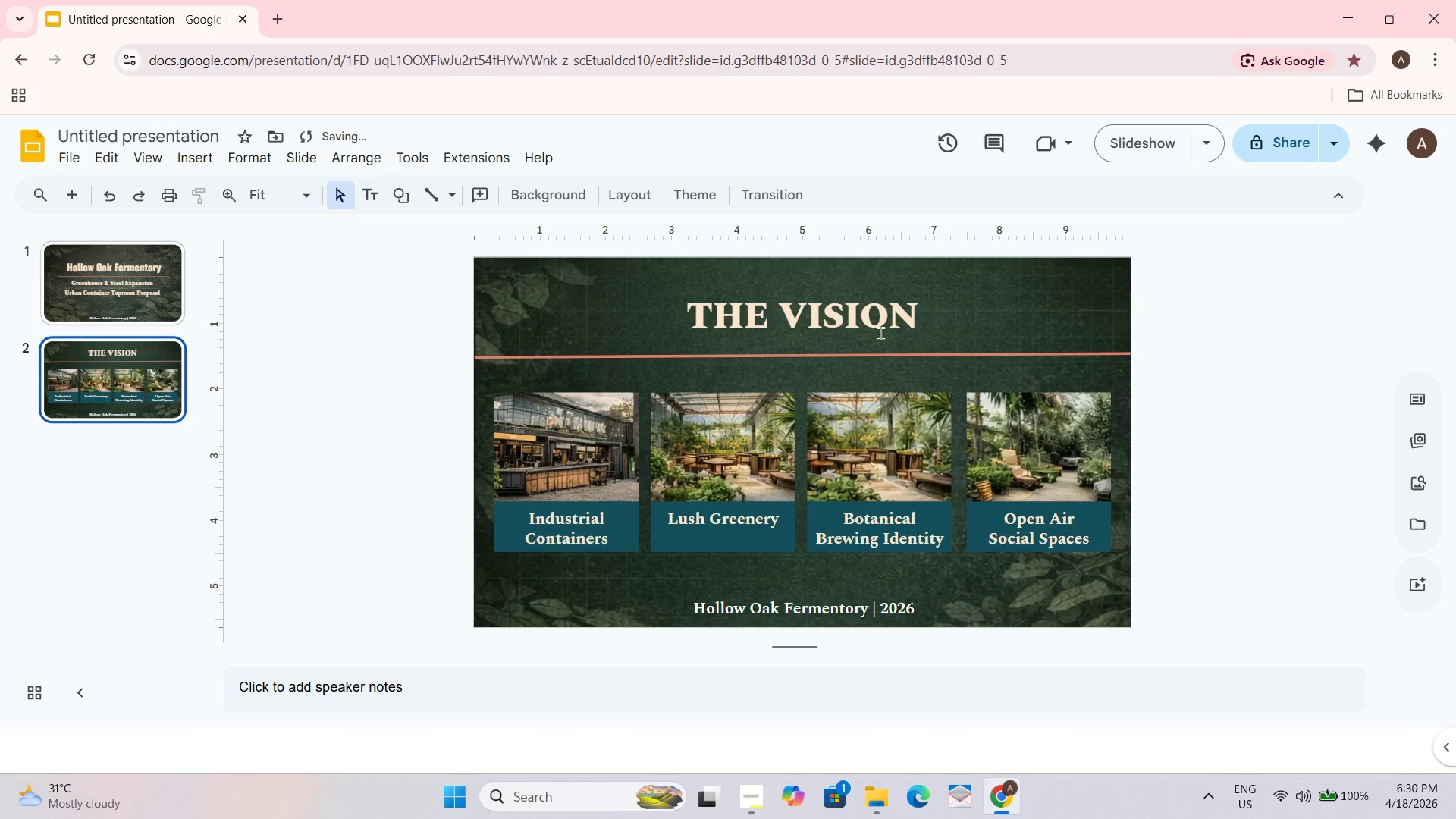 
left_click_drag(start_coordinate=[823, 359], to_coordinate=[823, 363])
 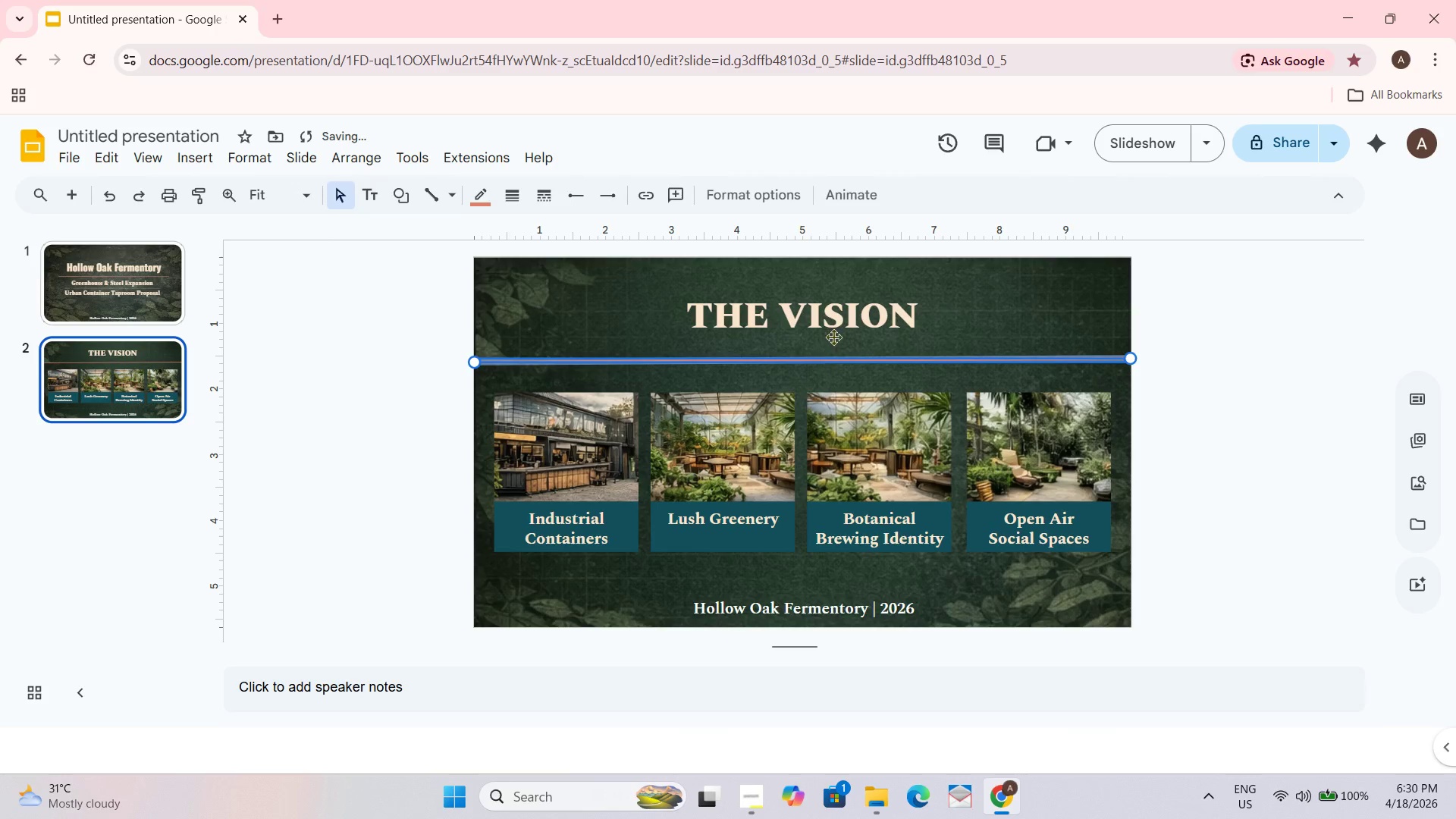 
left_click([838, 330])
 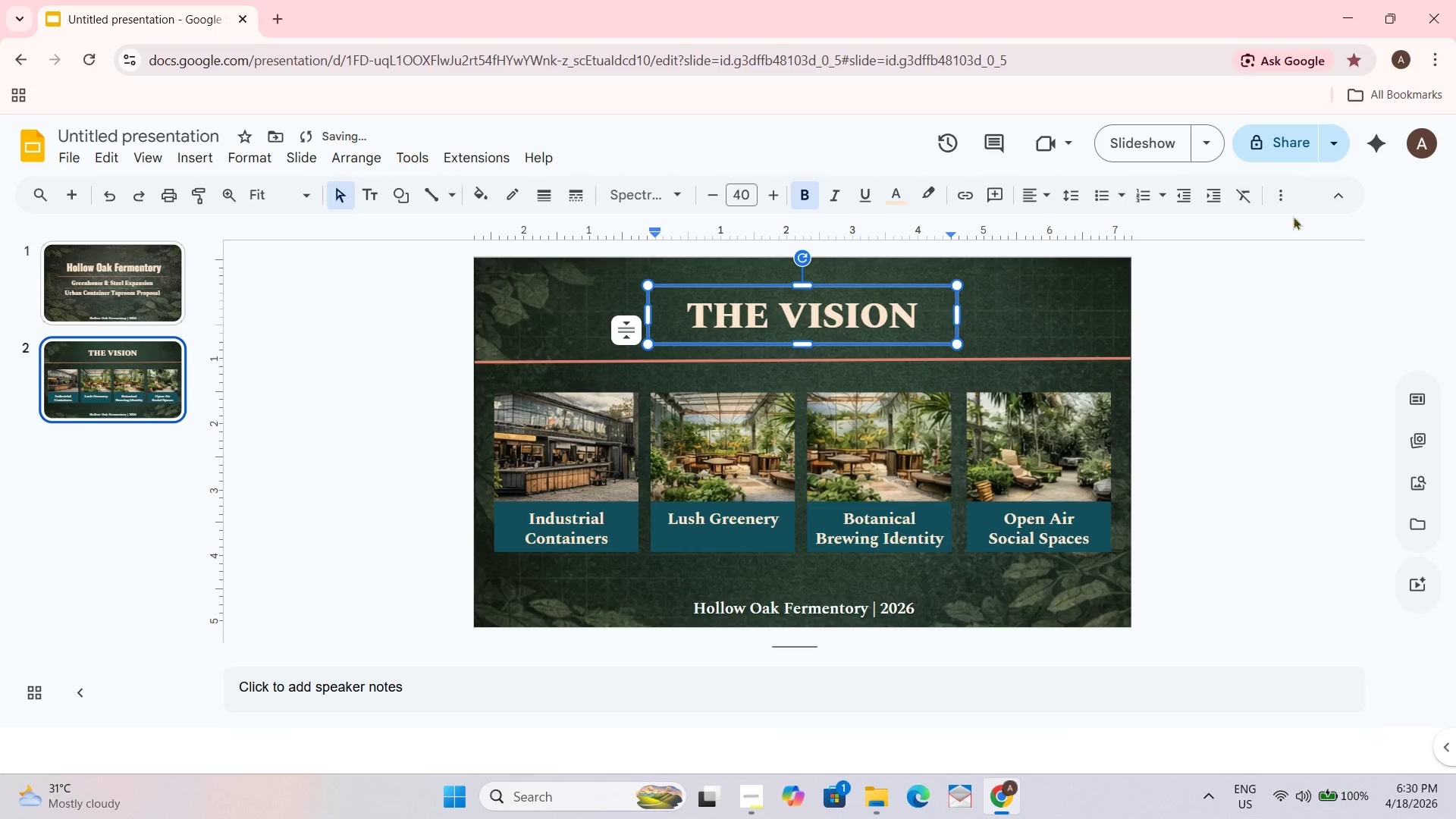 
double_click([1346, 195])
 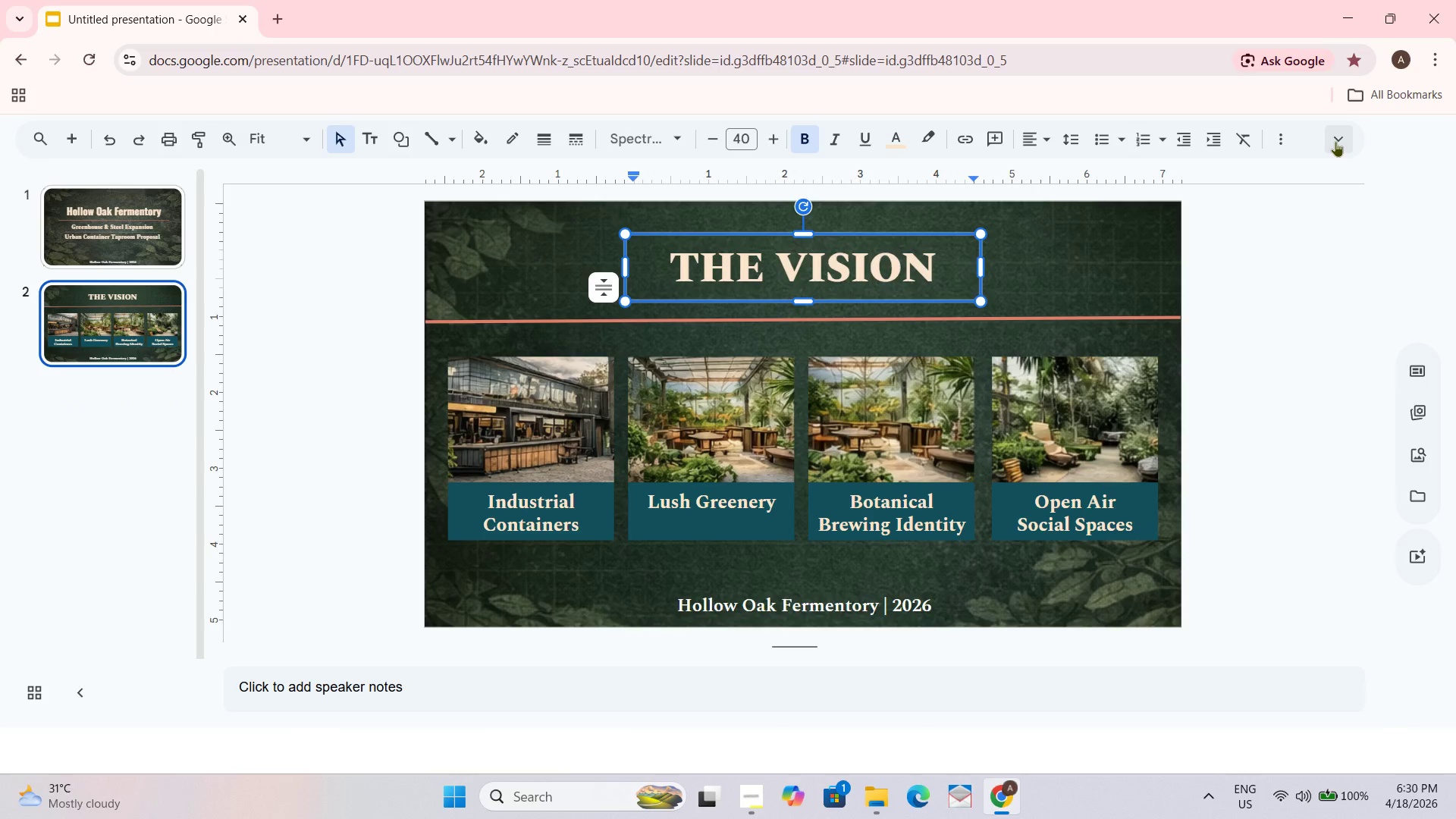 
left_click([1335, 141])
 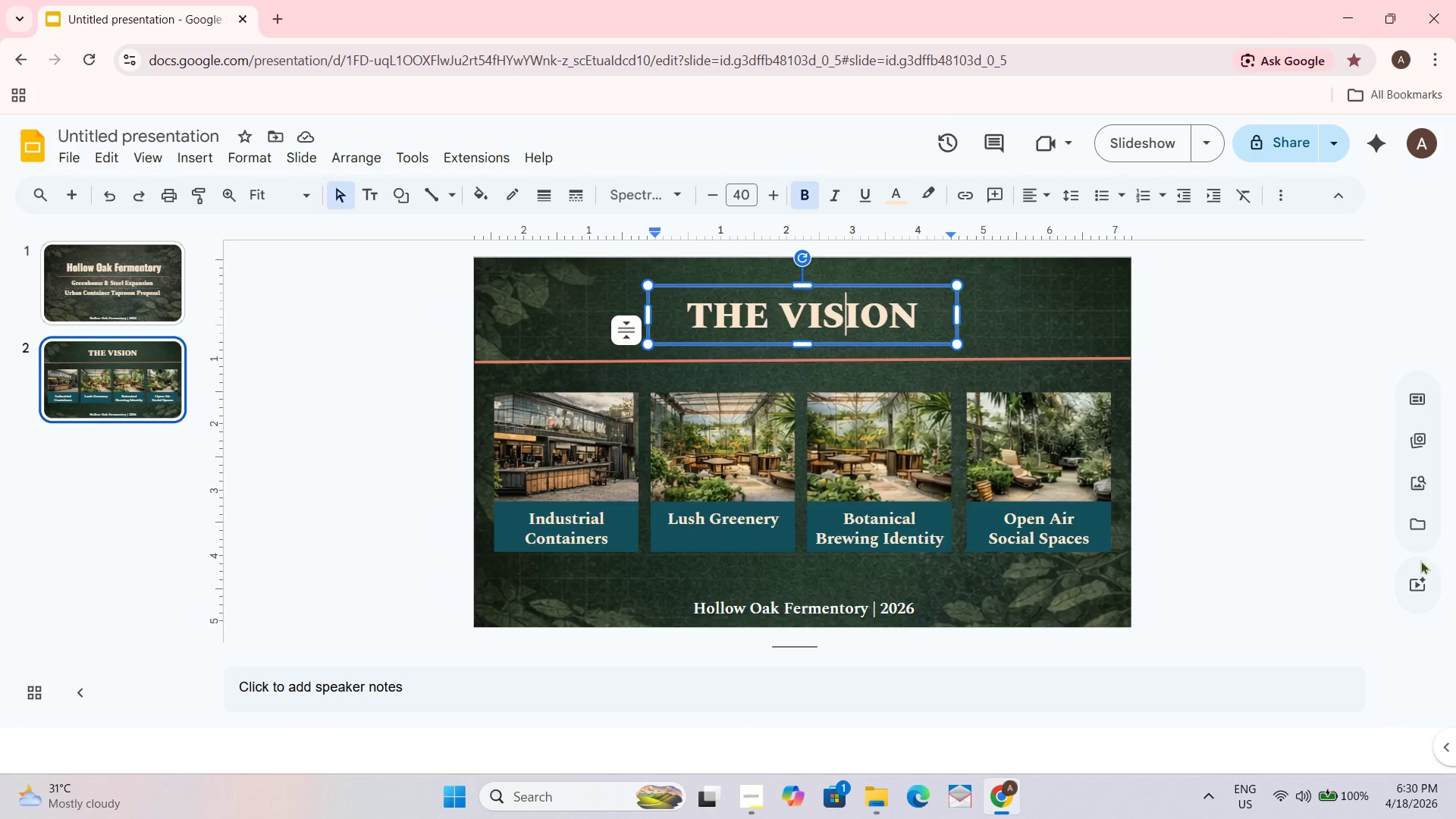 
left_click([1422, 522])
 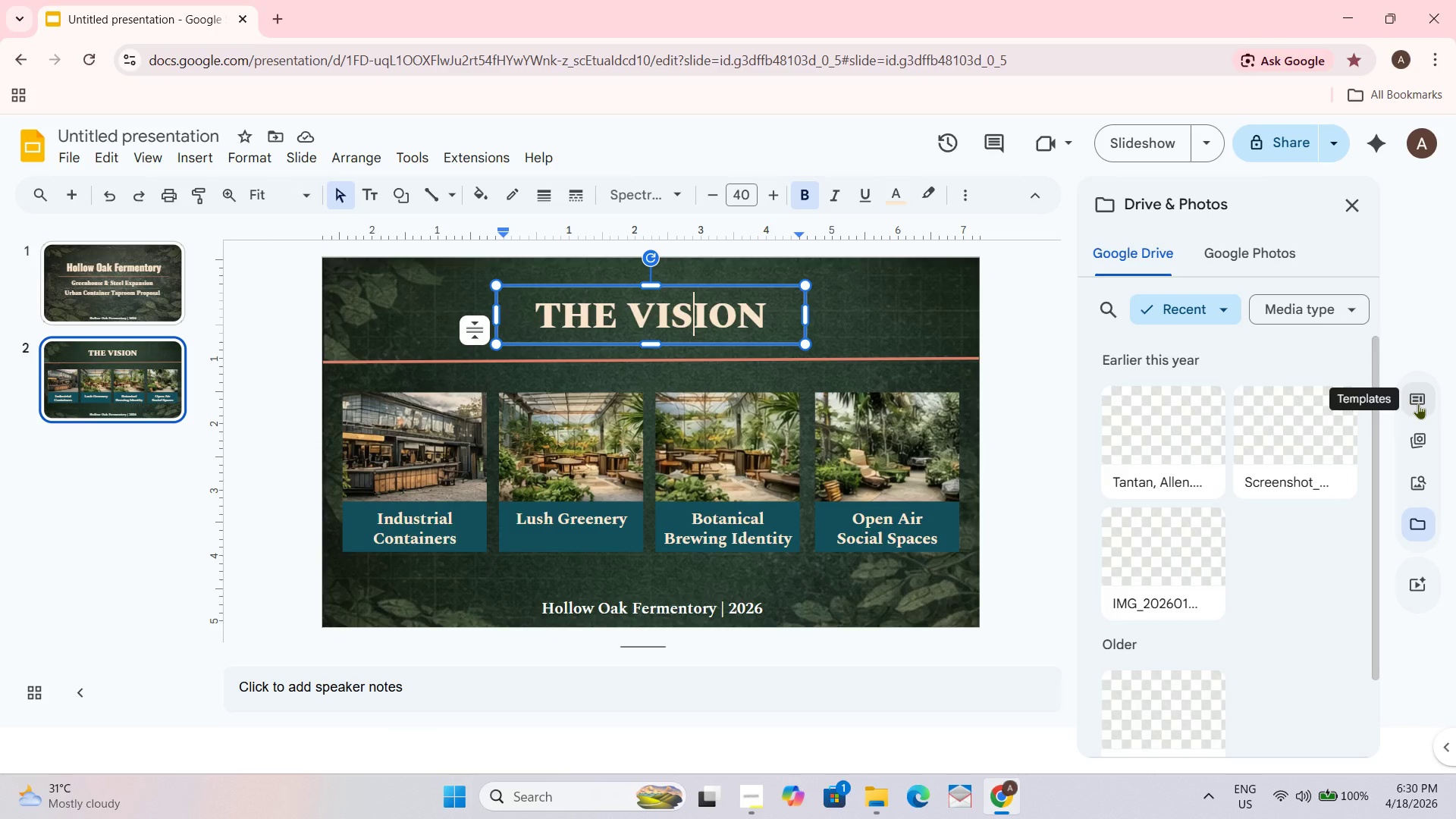 
left_click([1417, 403])
 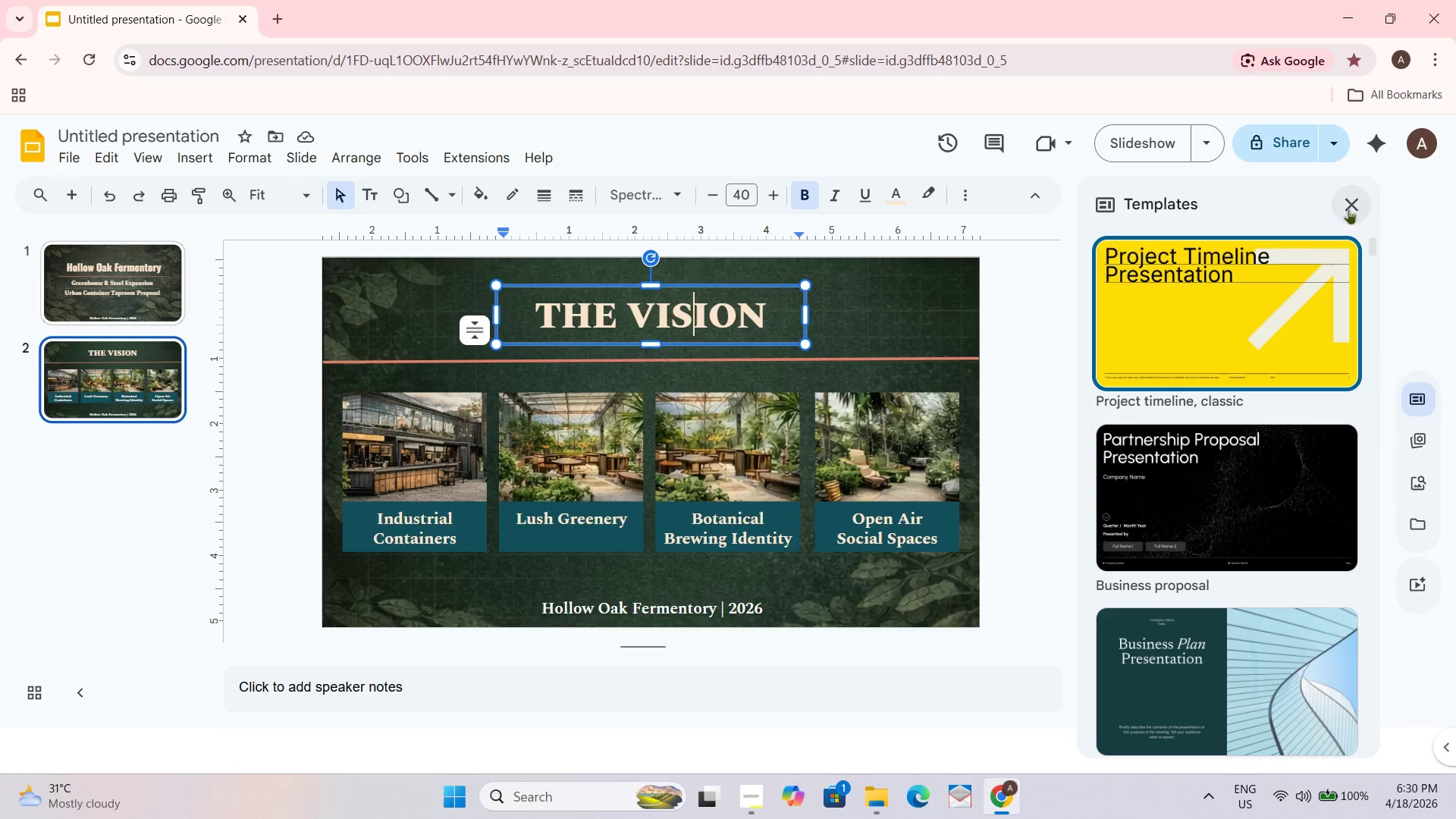 
left_click([1349, 202])
 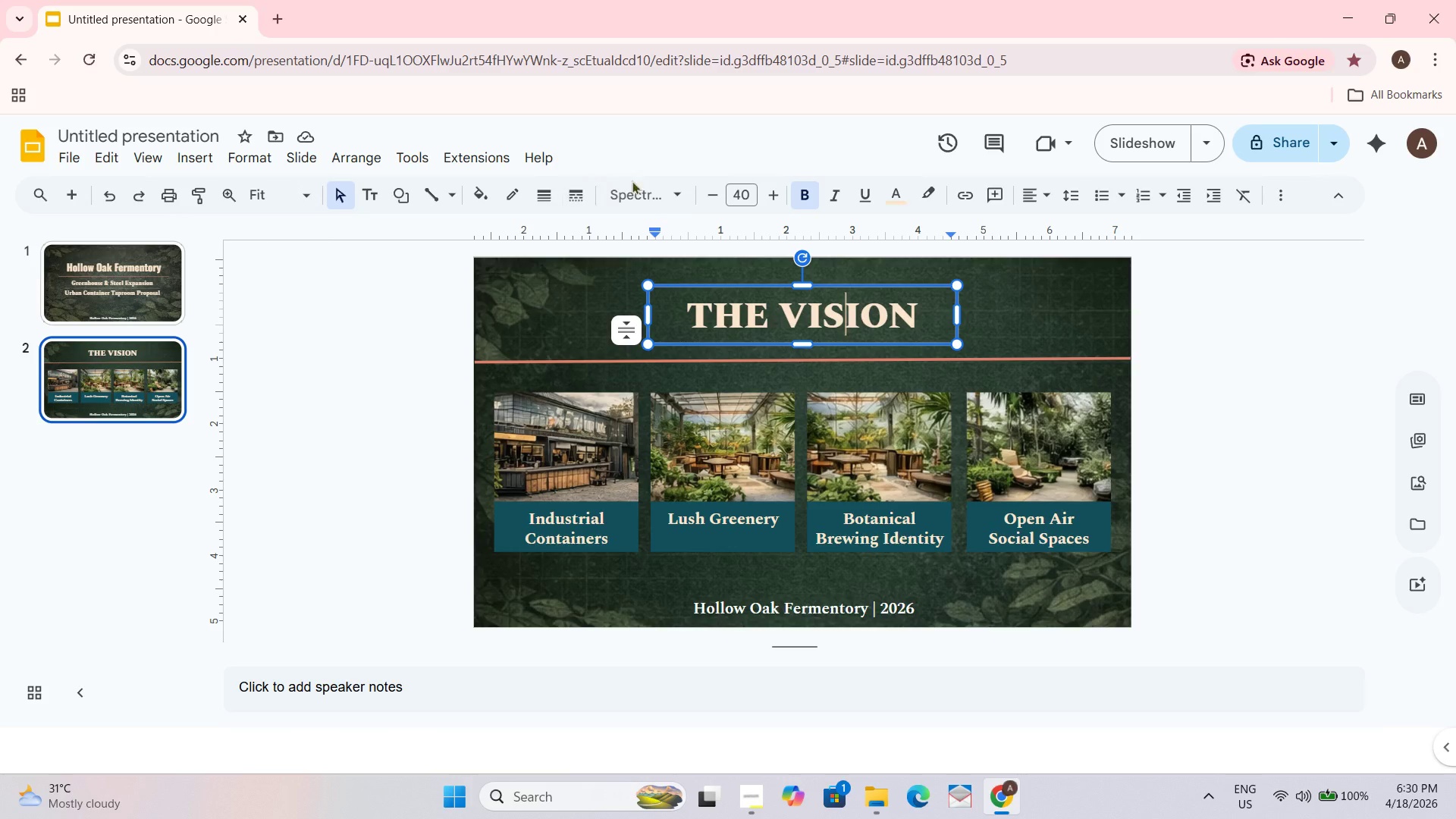 
left_click([666, 187])
 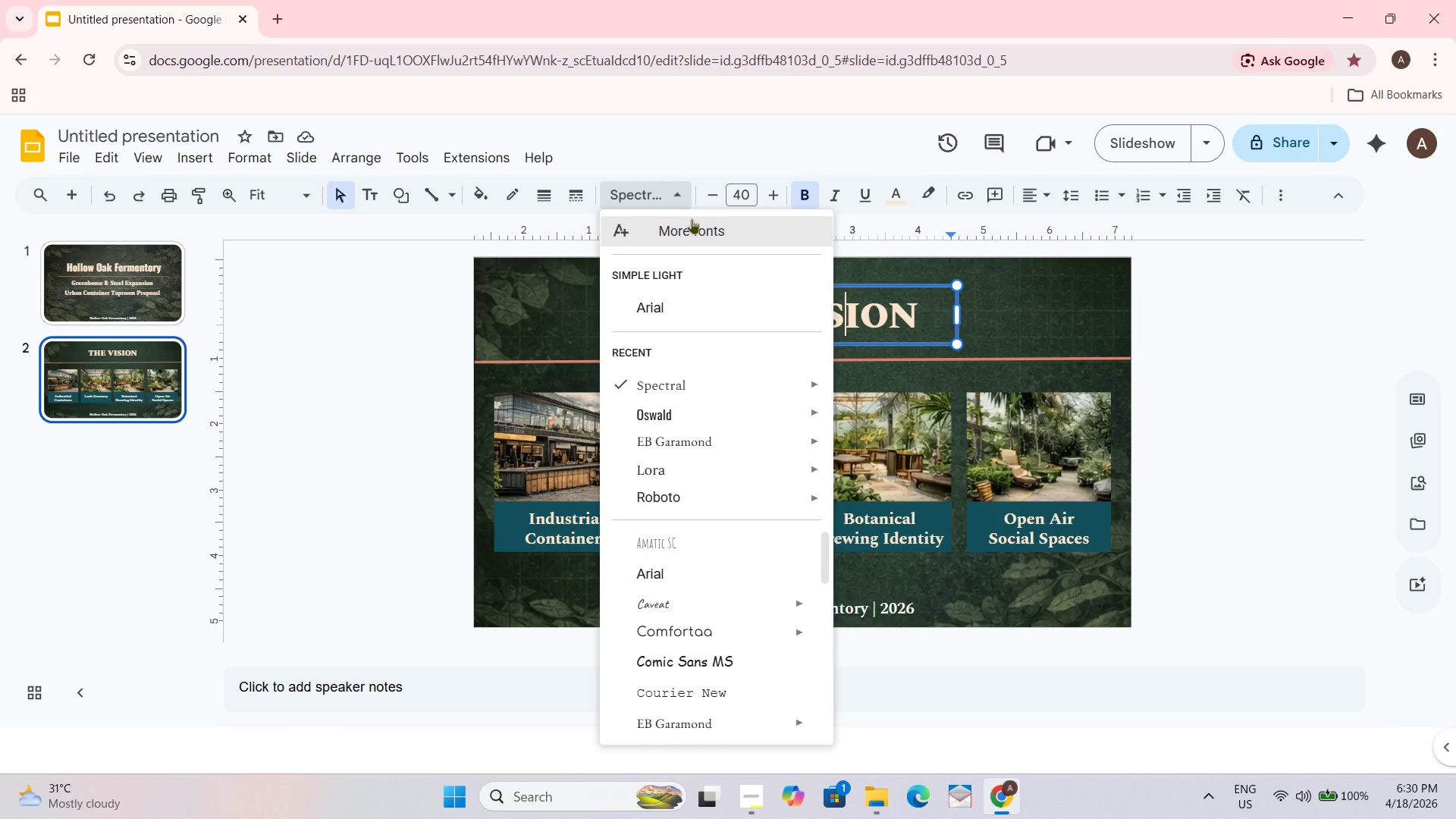 
left_click([690, 228])
 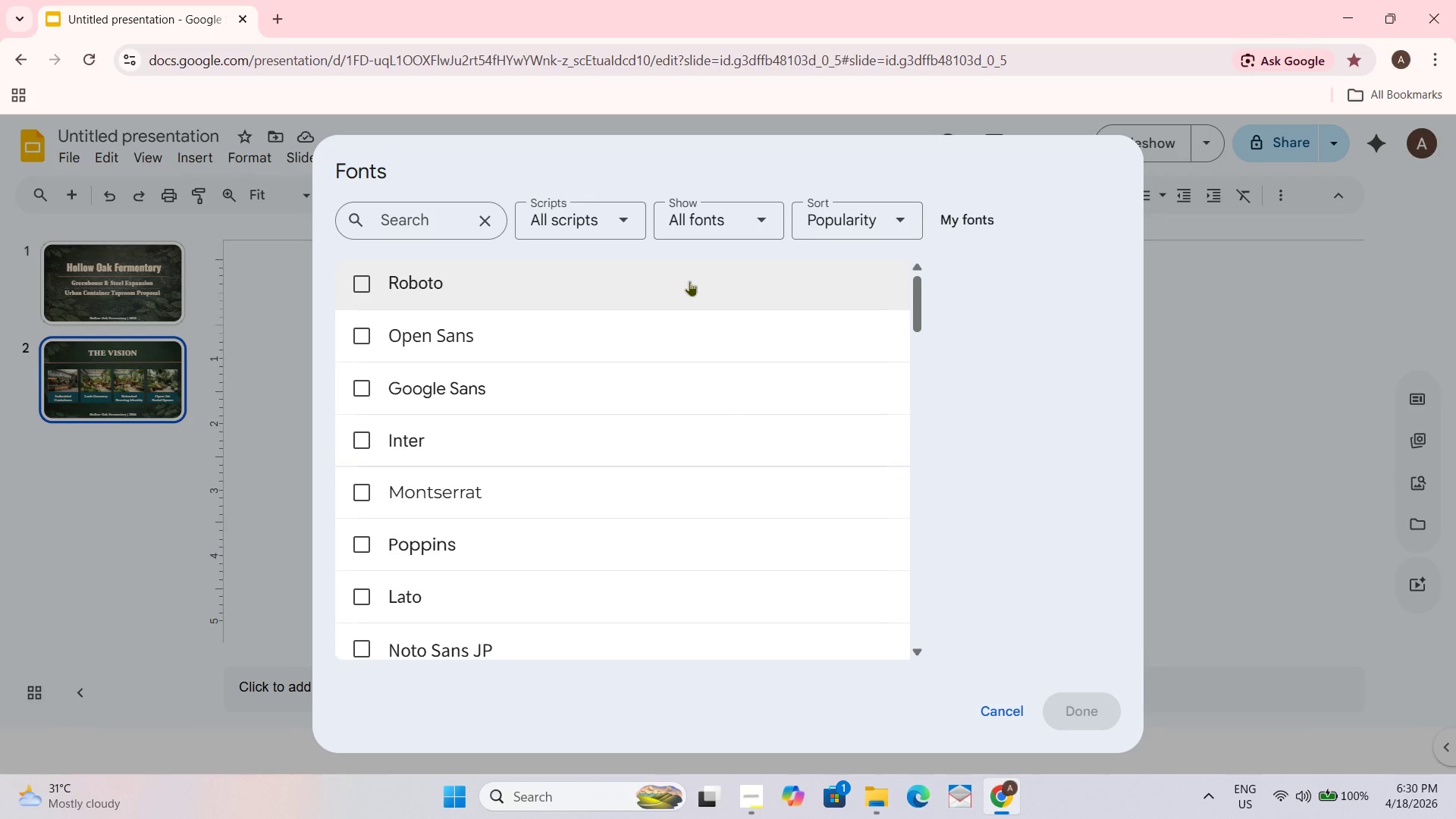 
scroll: coordinate [750, 406], scroll_direction: down, amount: 13.0
 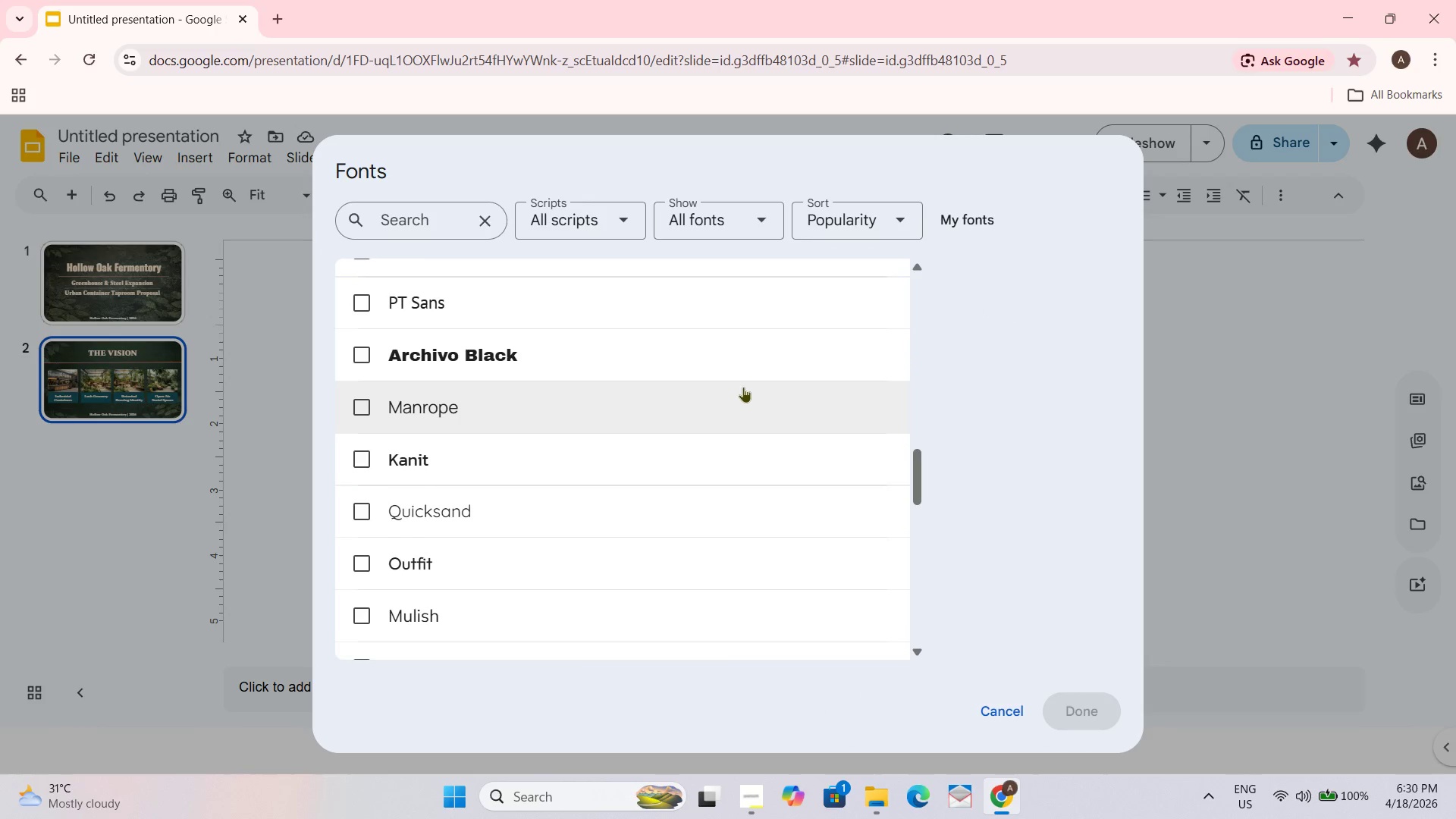 
scroll: coordinate [743, 385], scroll_direction: up, amount: 1.0
 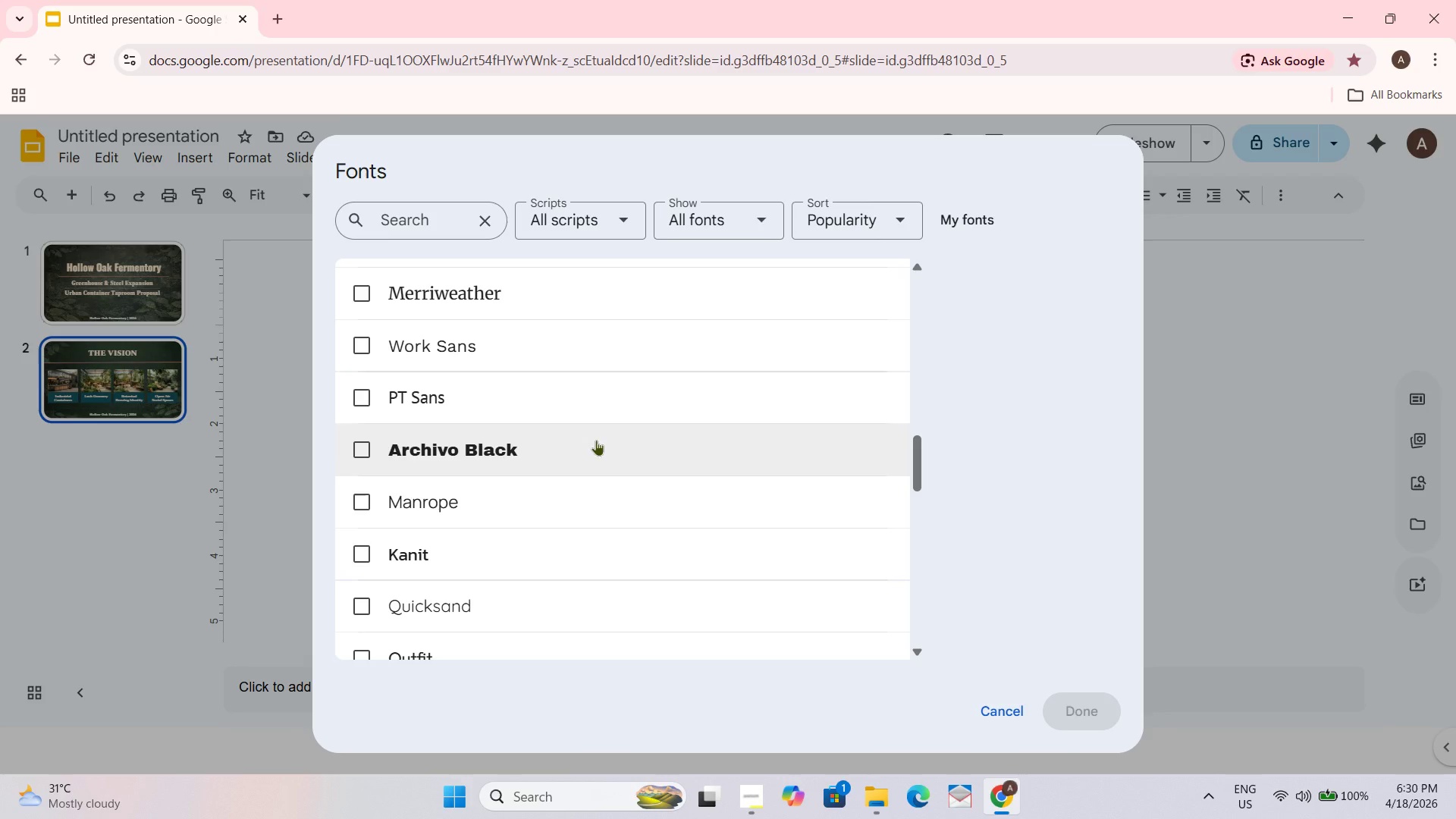 
scroll: coordinate [660, 422], scroll_direction: down, amount: 11.0
 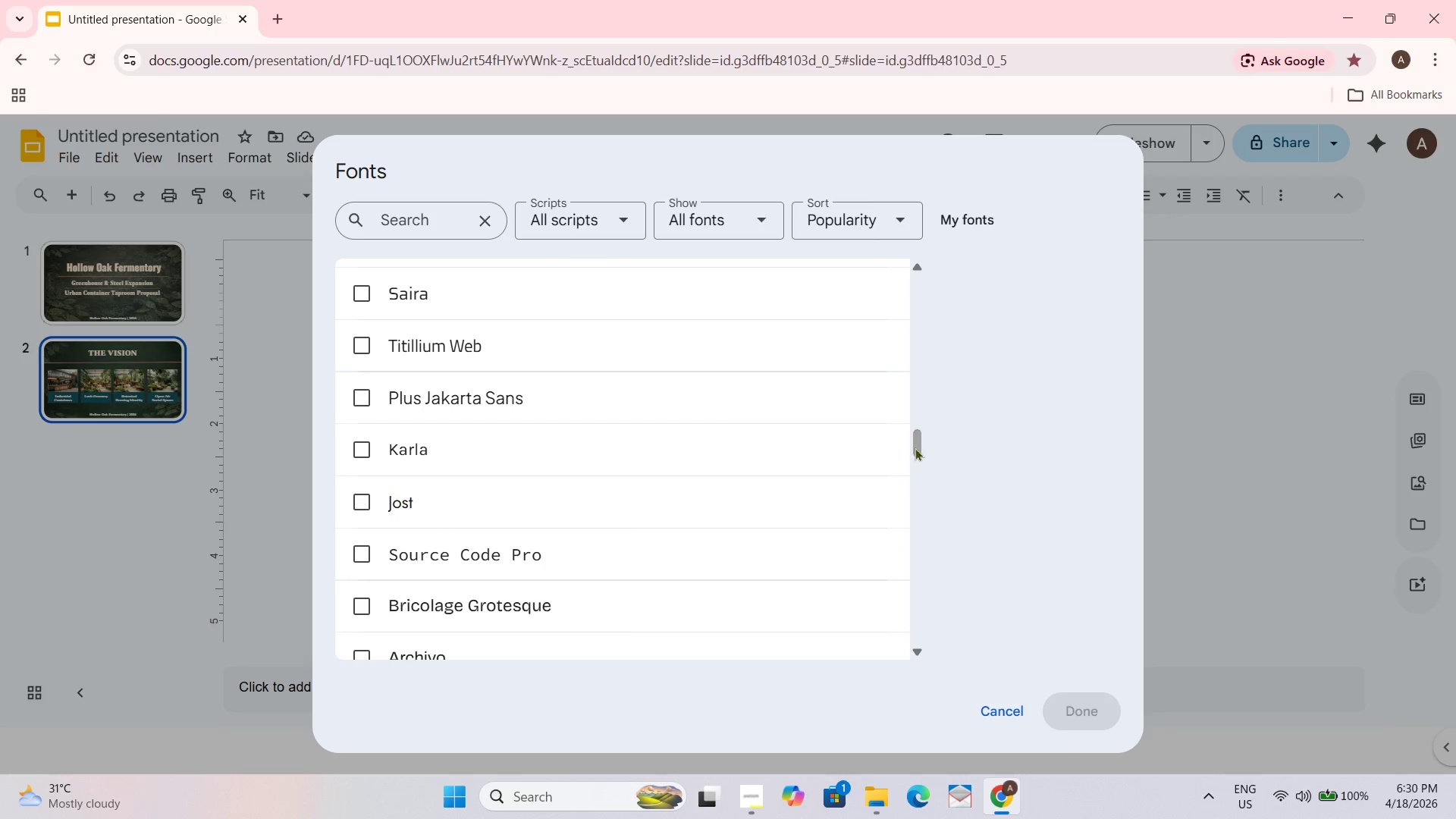 
left_click_drag(start_coordinate=[915, 444], to_coordinate=[901, 540])
 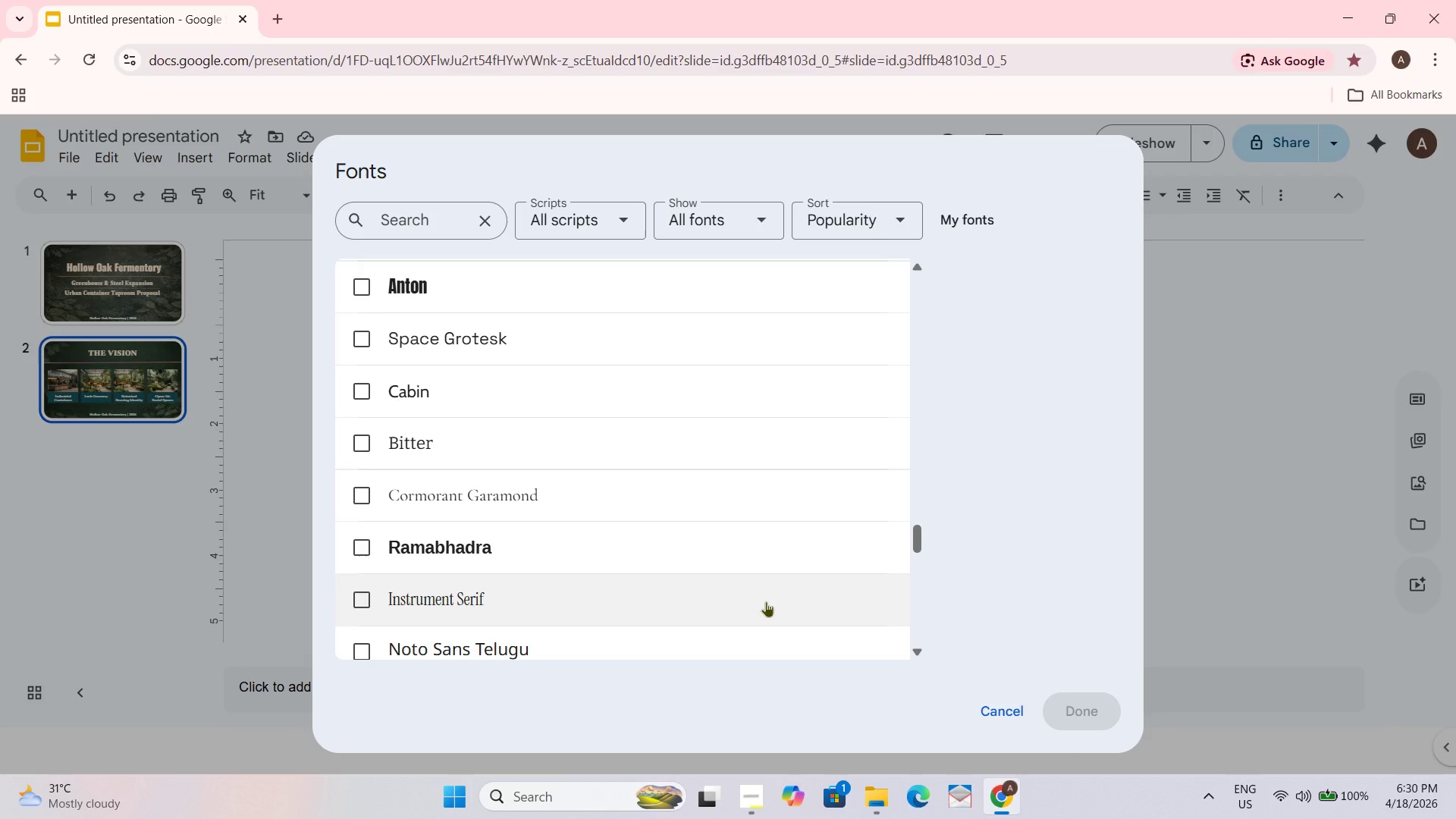 
left_click([764, 602])
 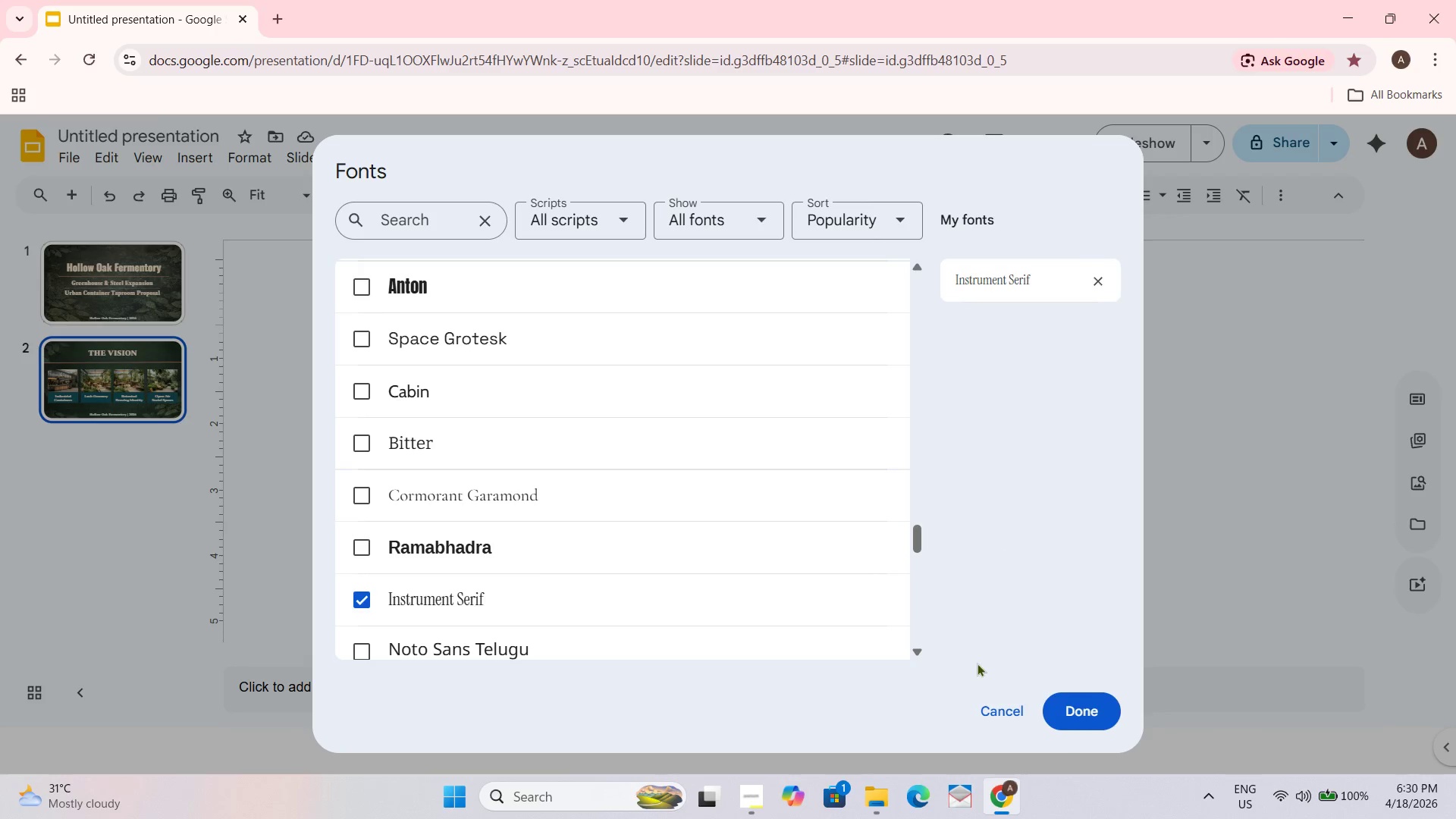 
left_click([504, 551])
 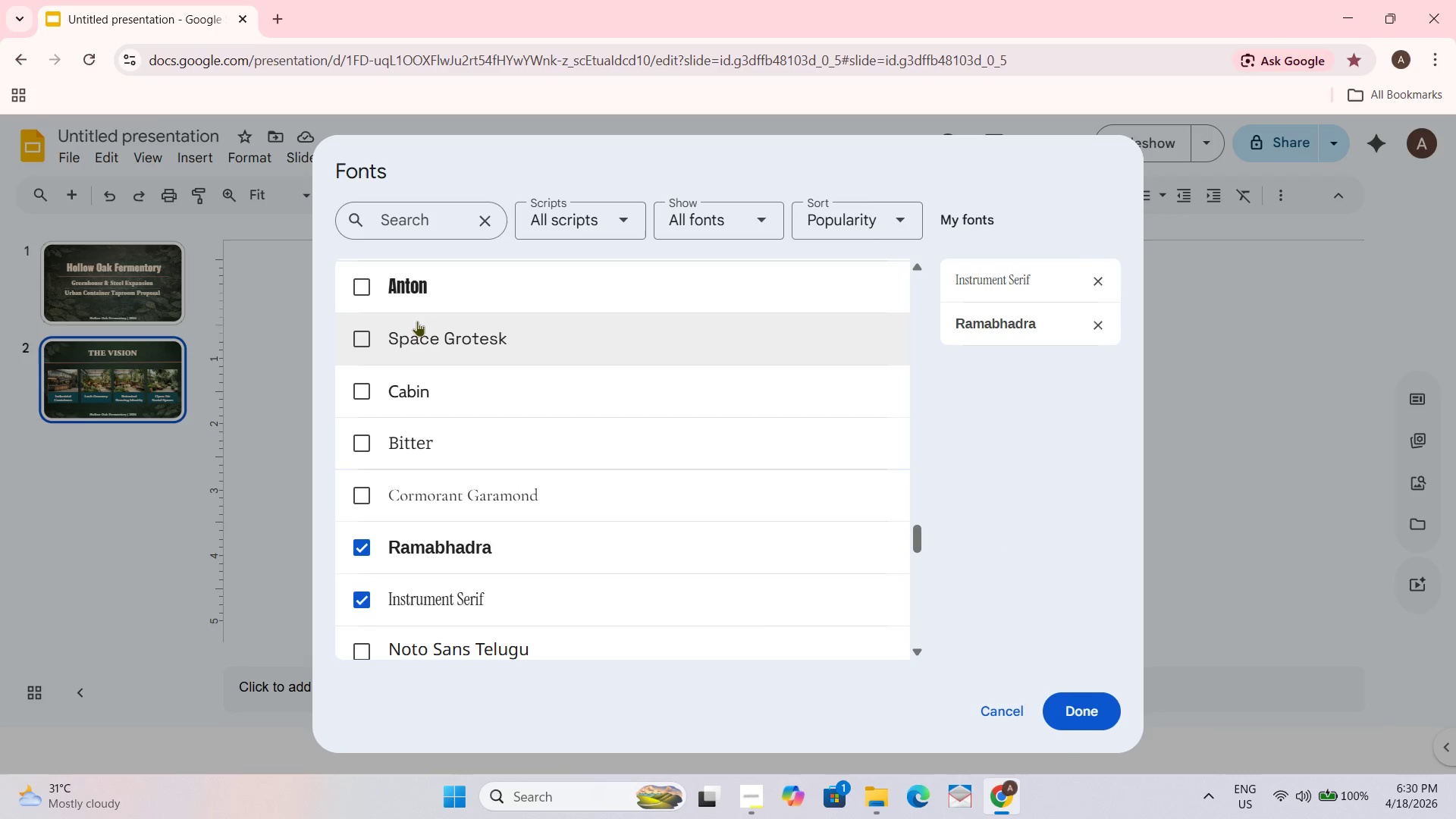 
left_click([477, 343])
 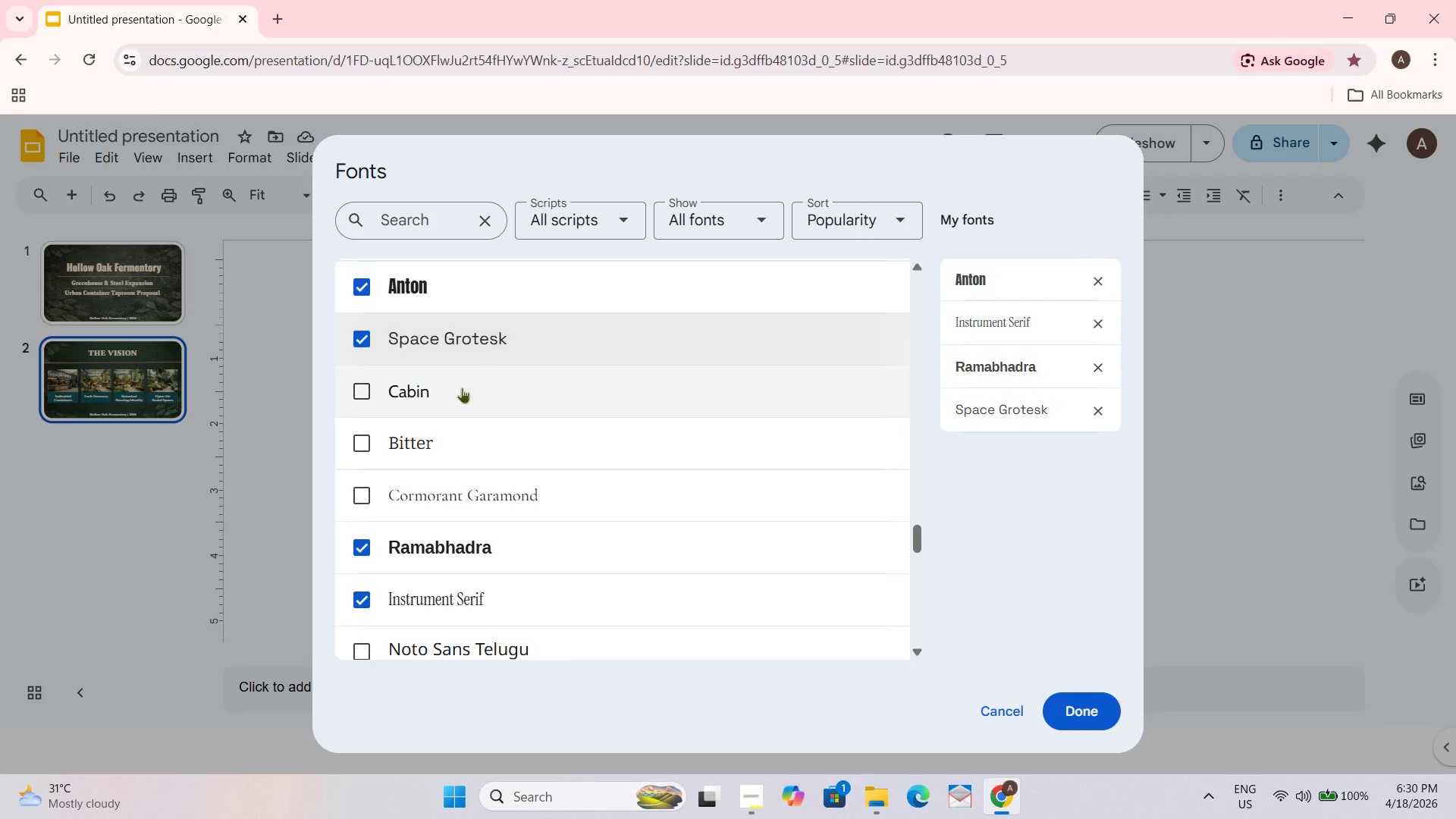 
scroll: coordinate [472, 354], scroll_direction: none, amount: 0.0
 